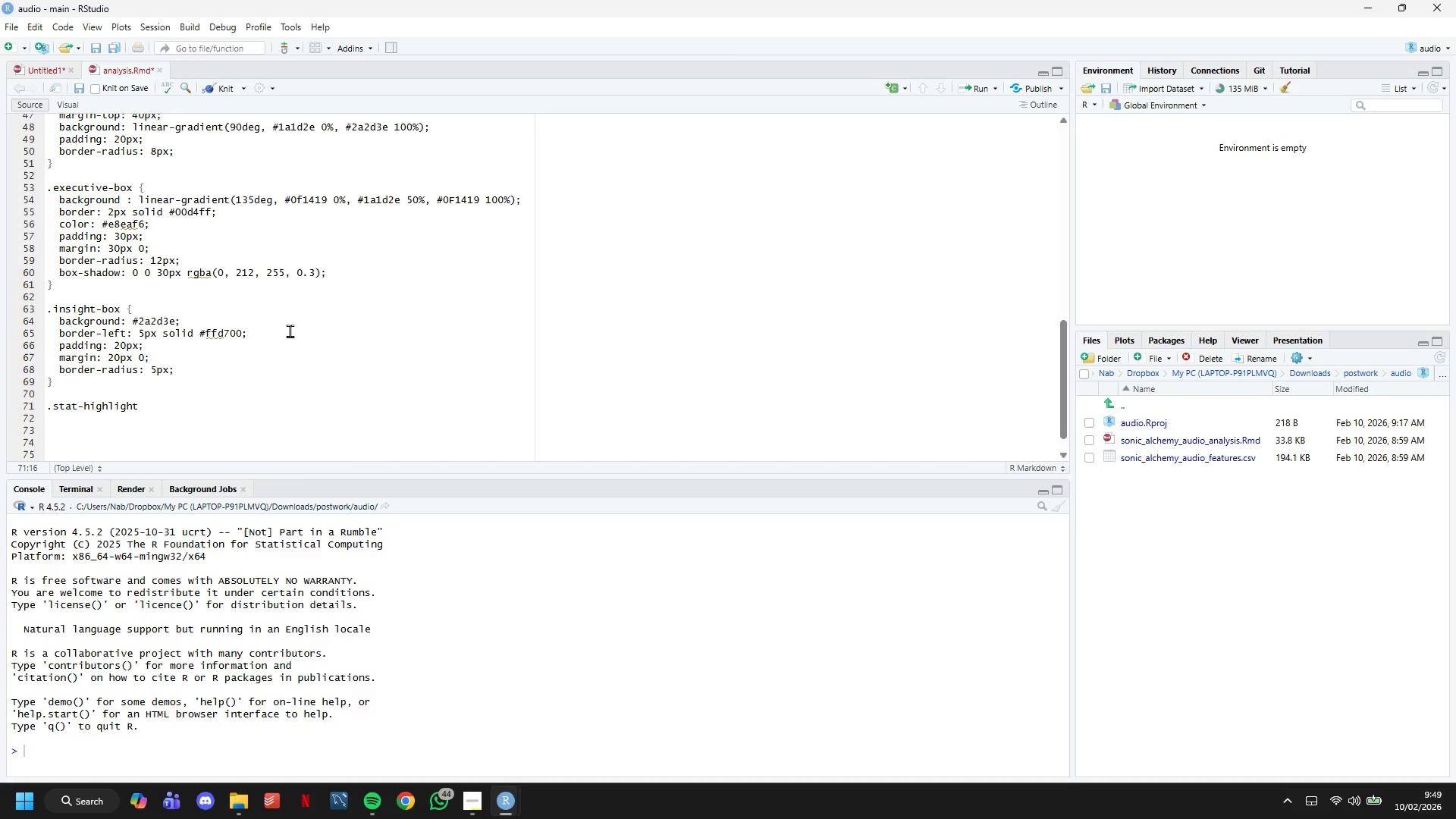 
key(CapsLock)
 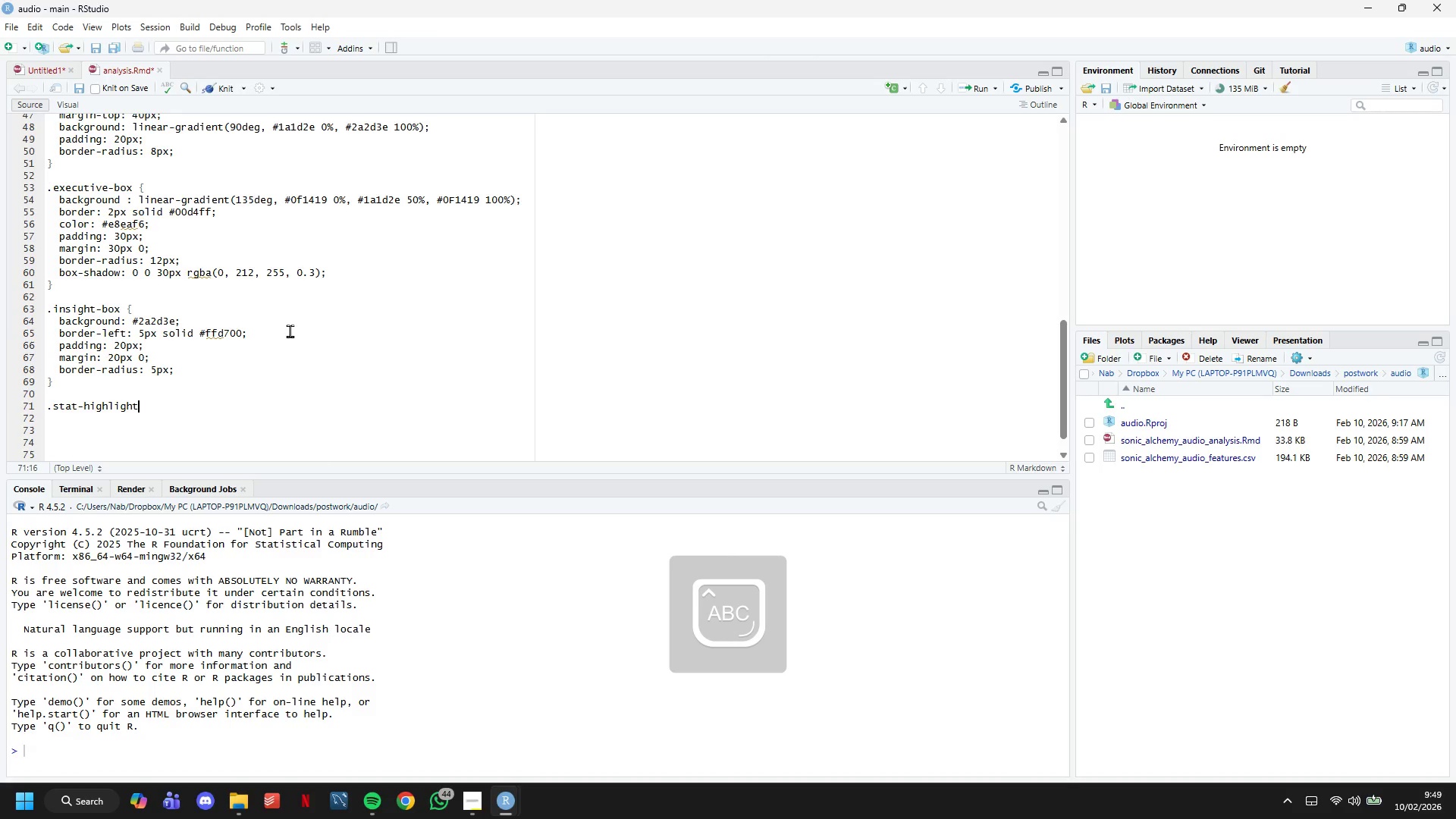 
key(Shift+ShiftLeft)
 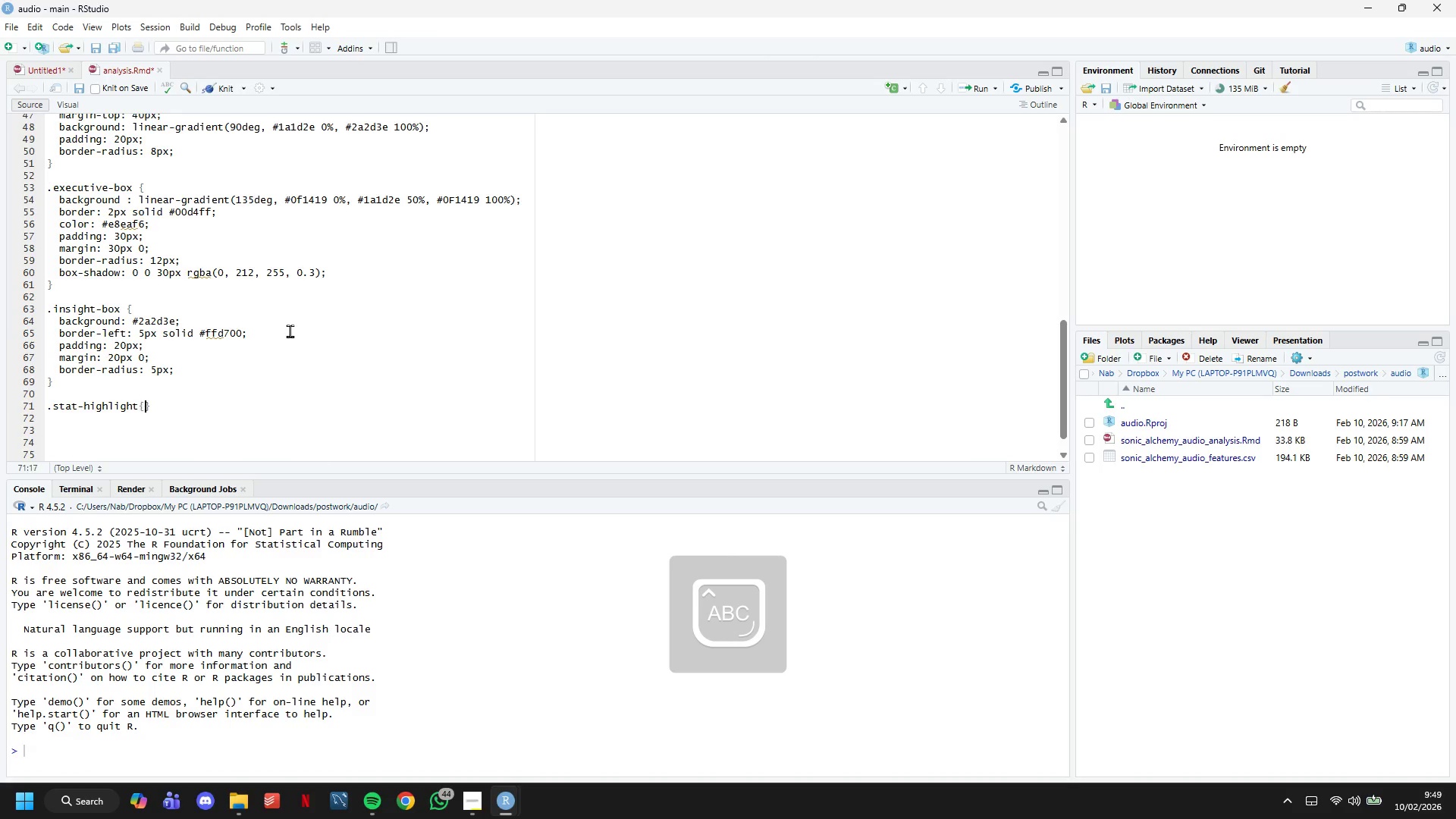 
key(Shift+BracketLeft)
 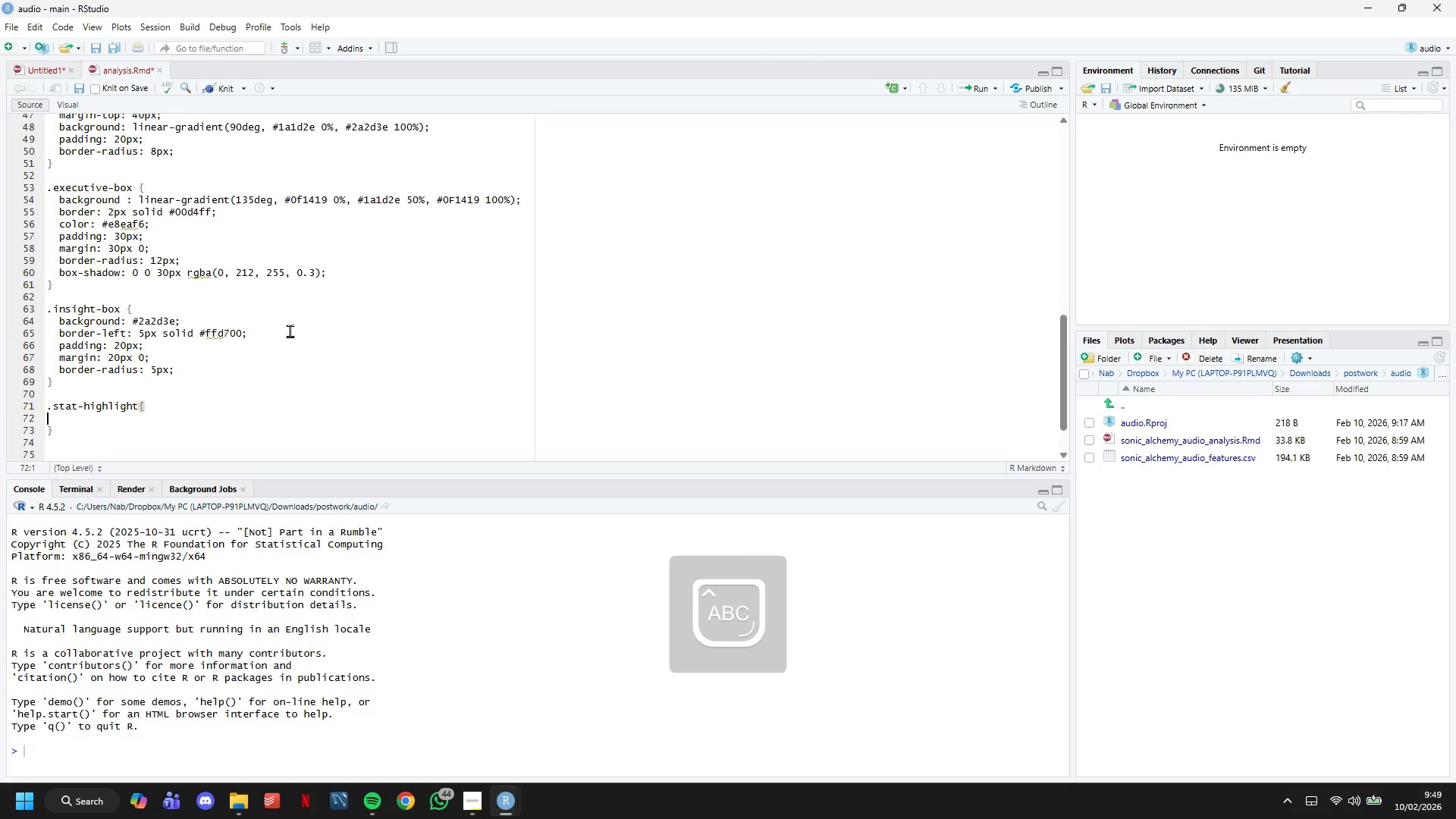 
key(Enter)
 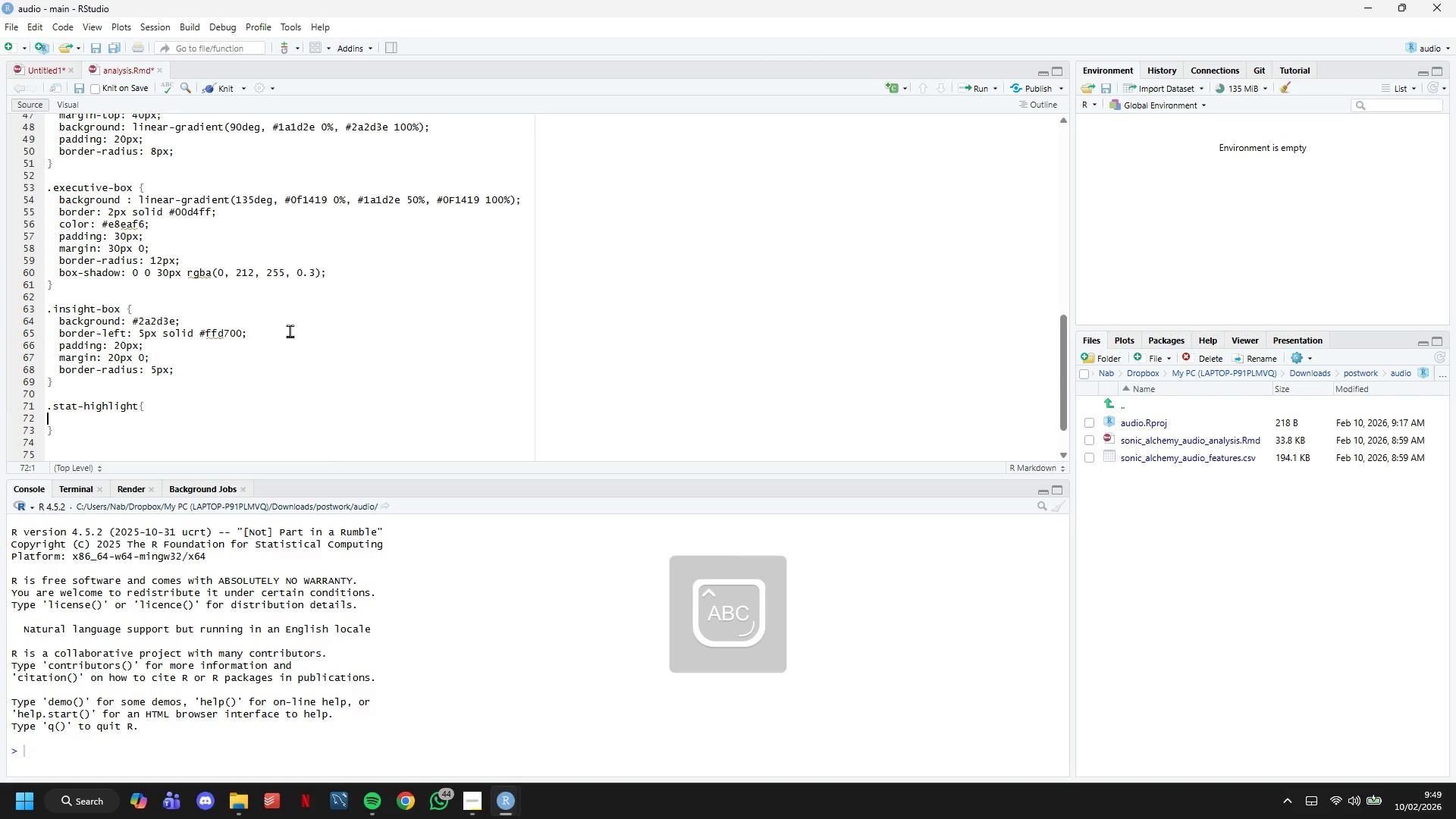 
key(Tab)
 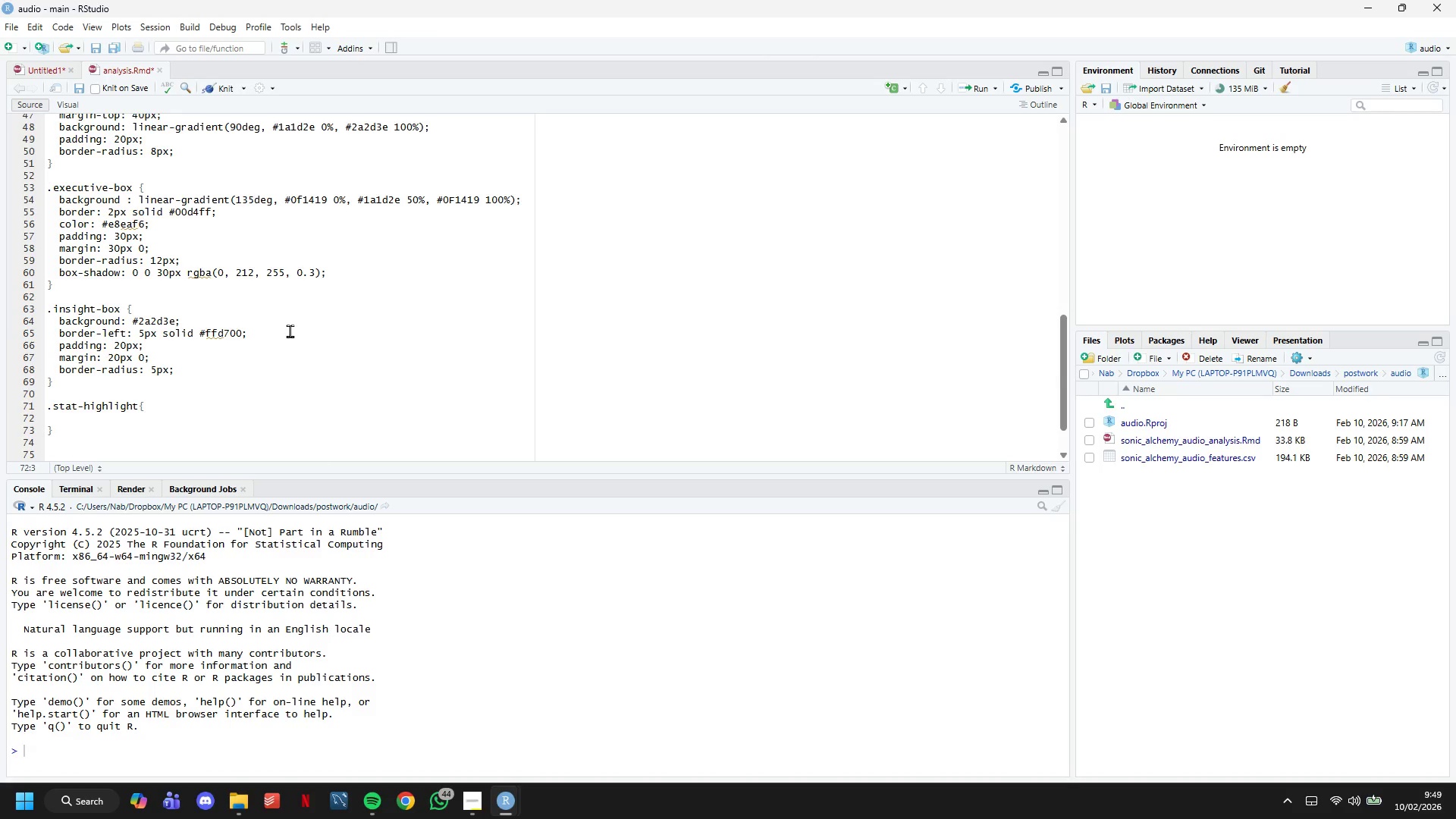 
type(COLOR)
key(Backspace)
key(Backspace)
key(Backspace)
key(Backspace)
key(Backspace)
 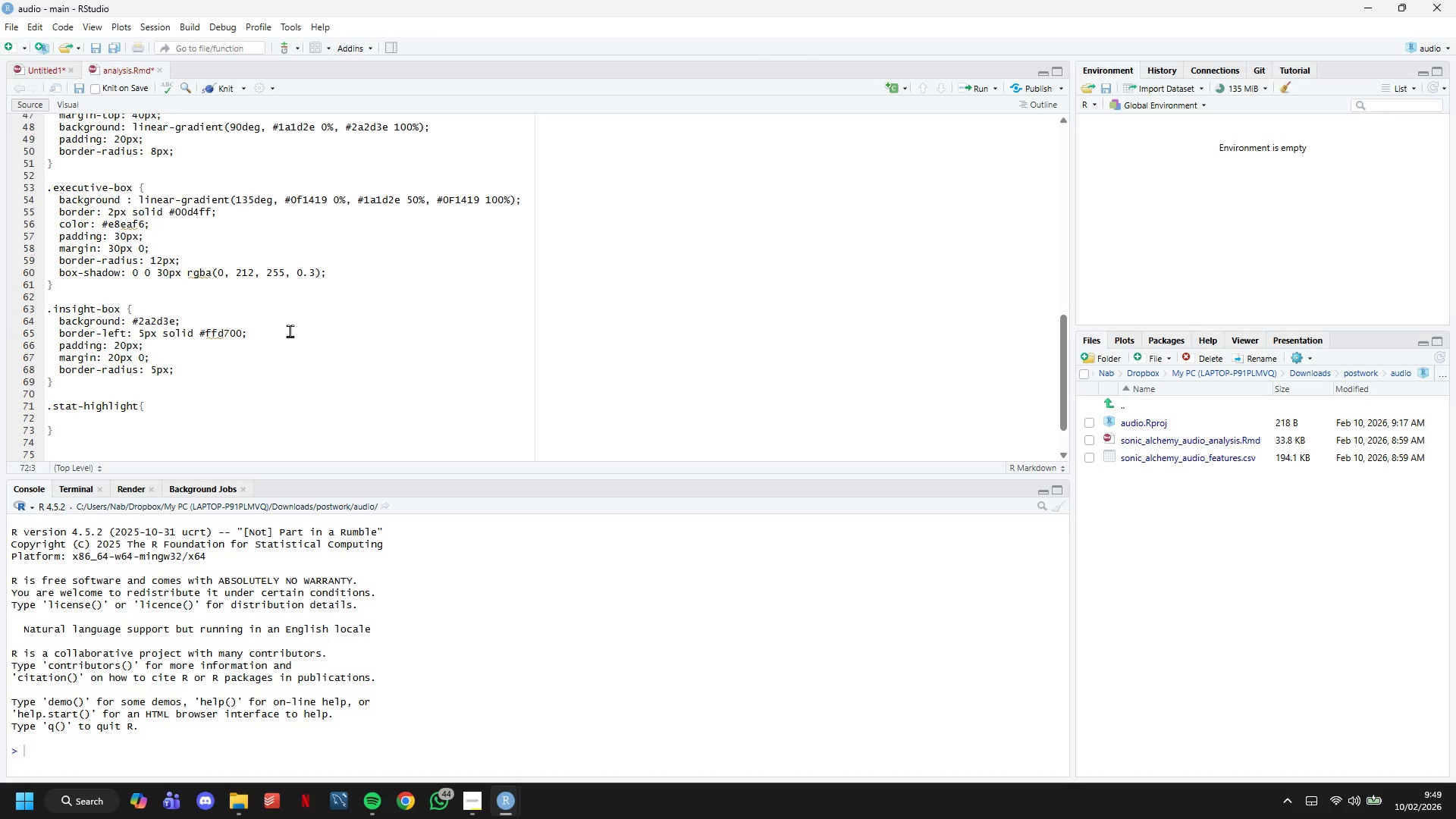 
type(color: #00d4ff;)
 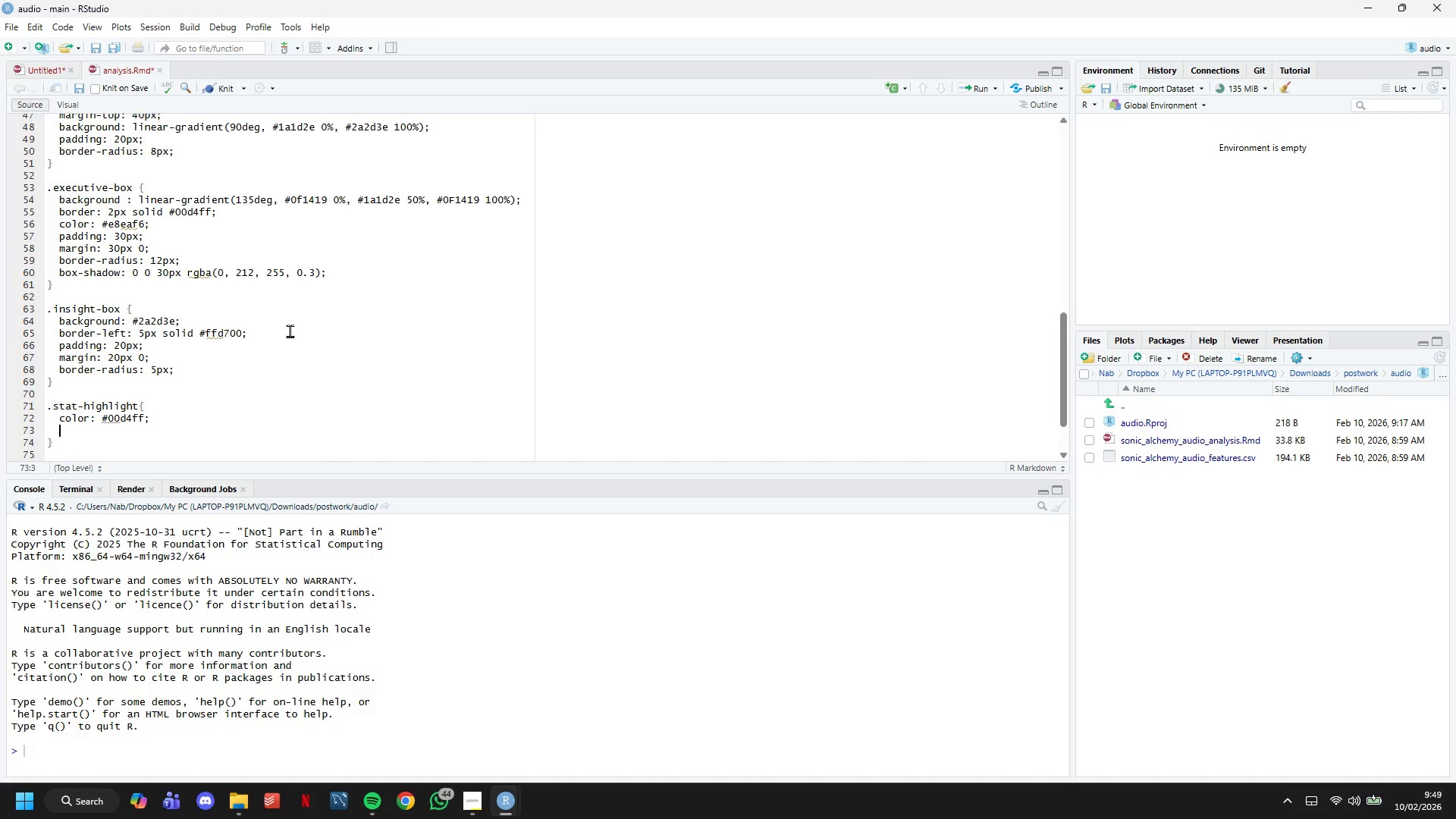 
 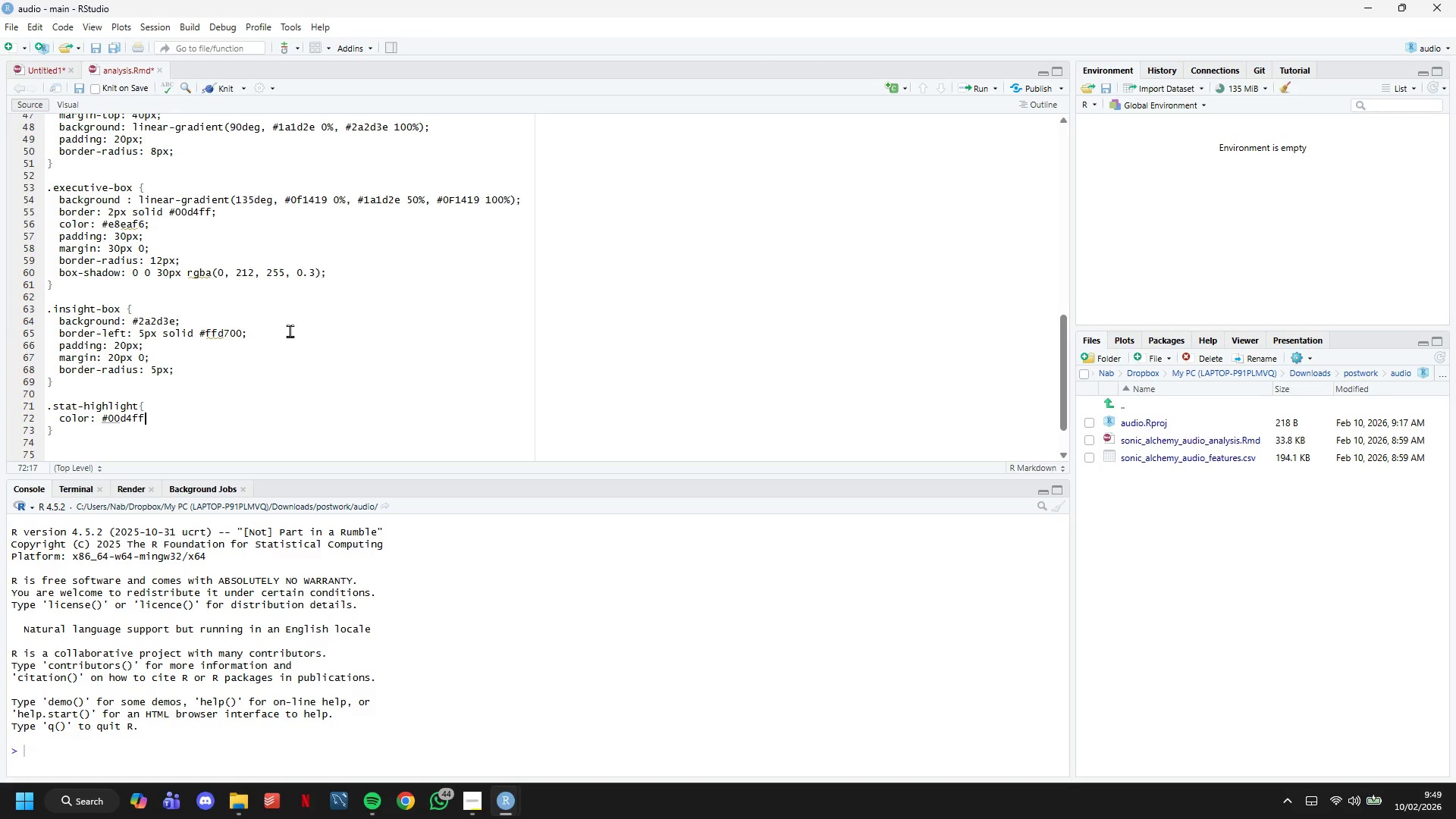 
key(Enter)
 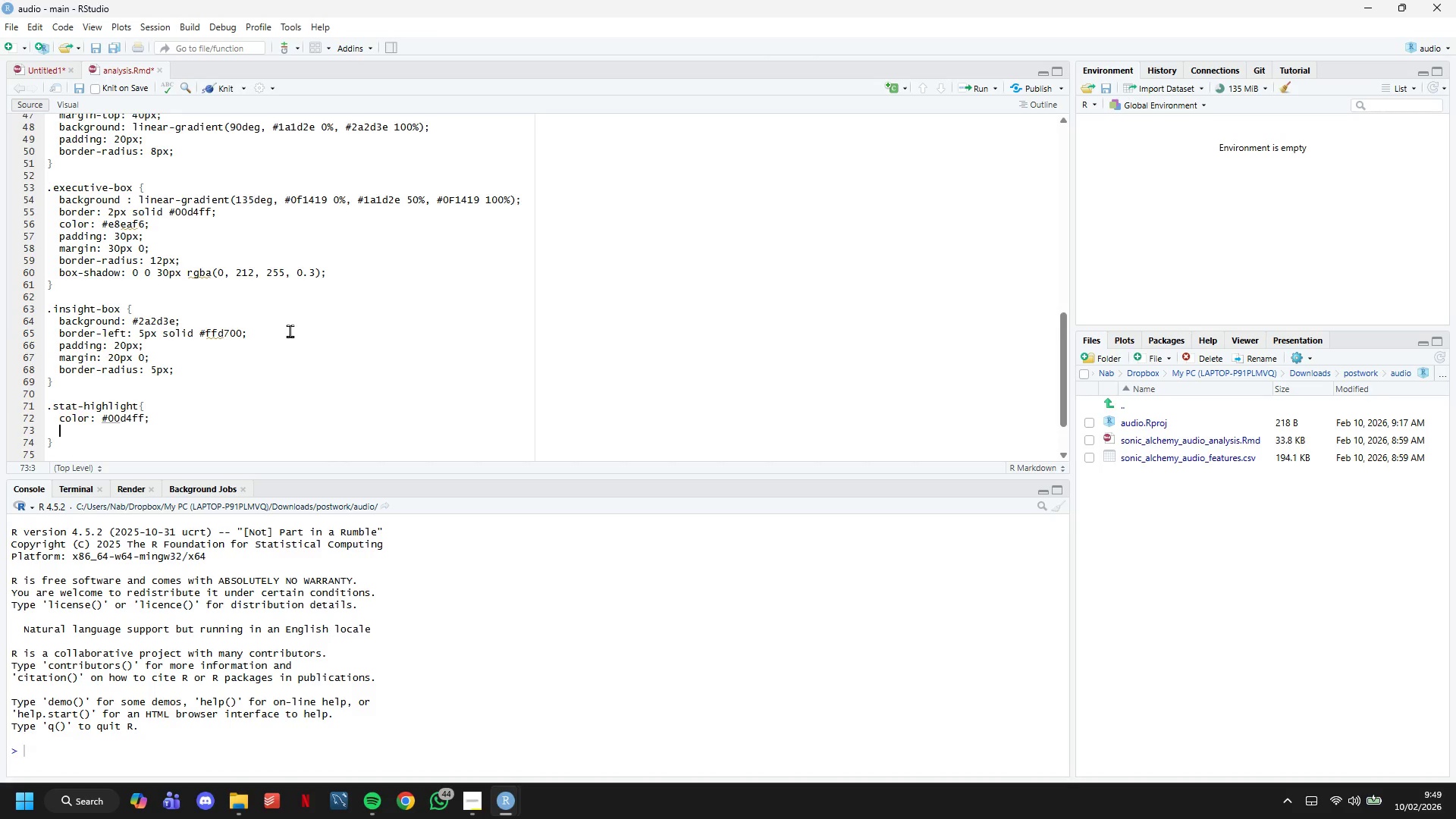 
type(font-weight: bold;)
 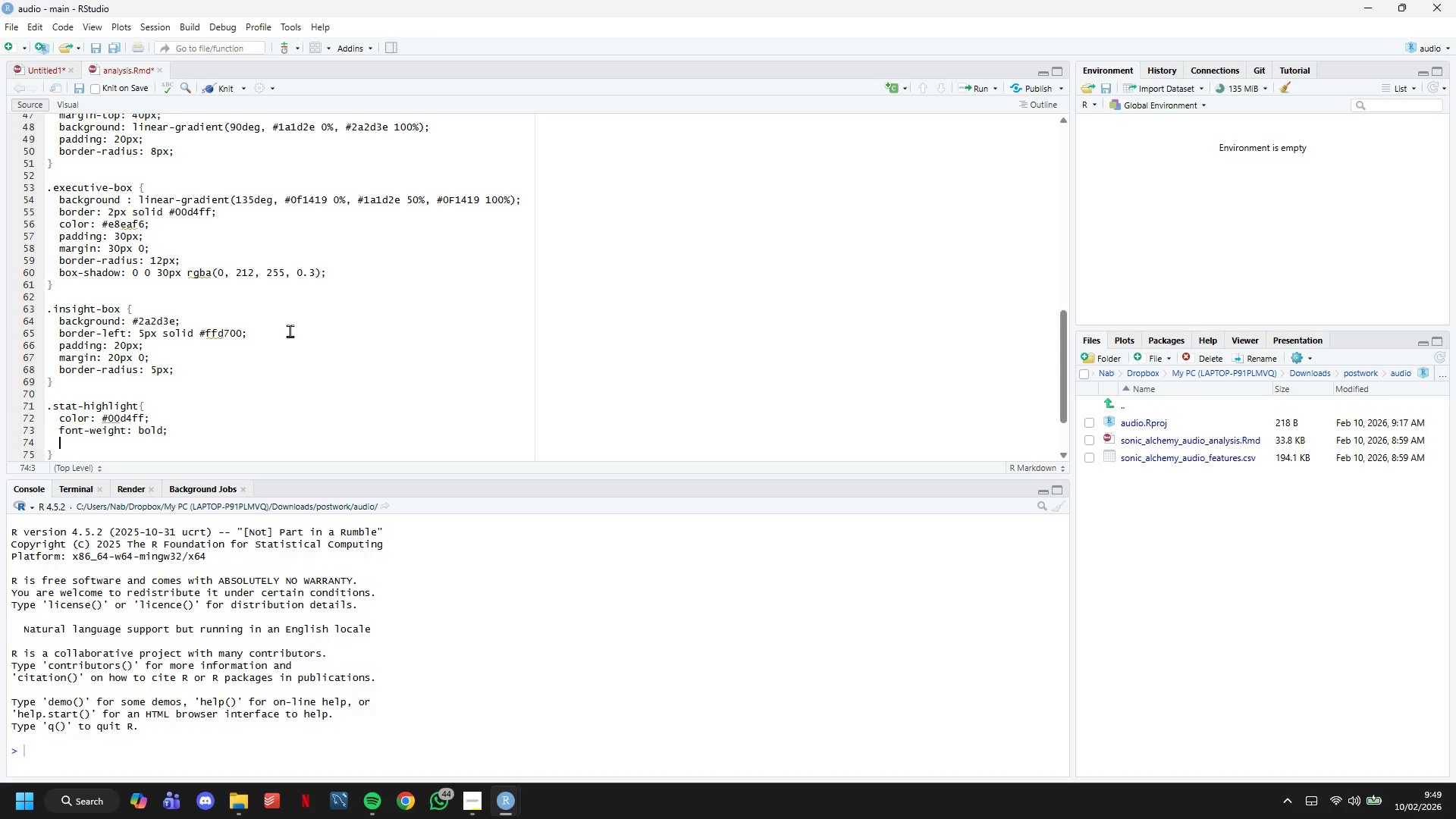 
 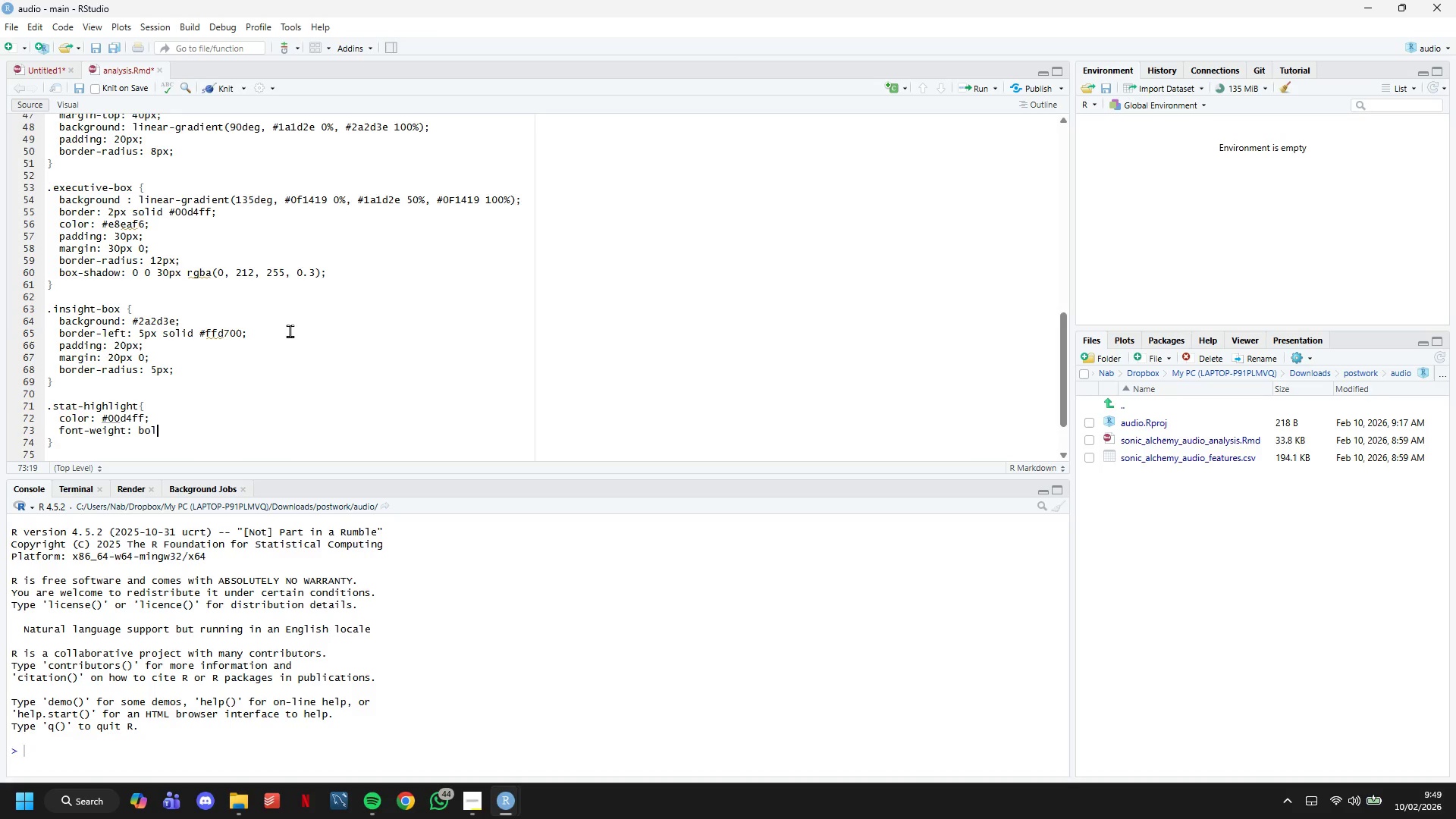 
key(Enter)
 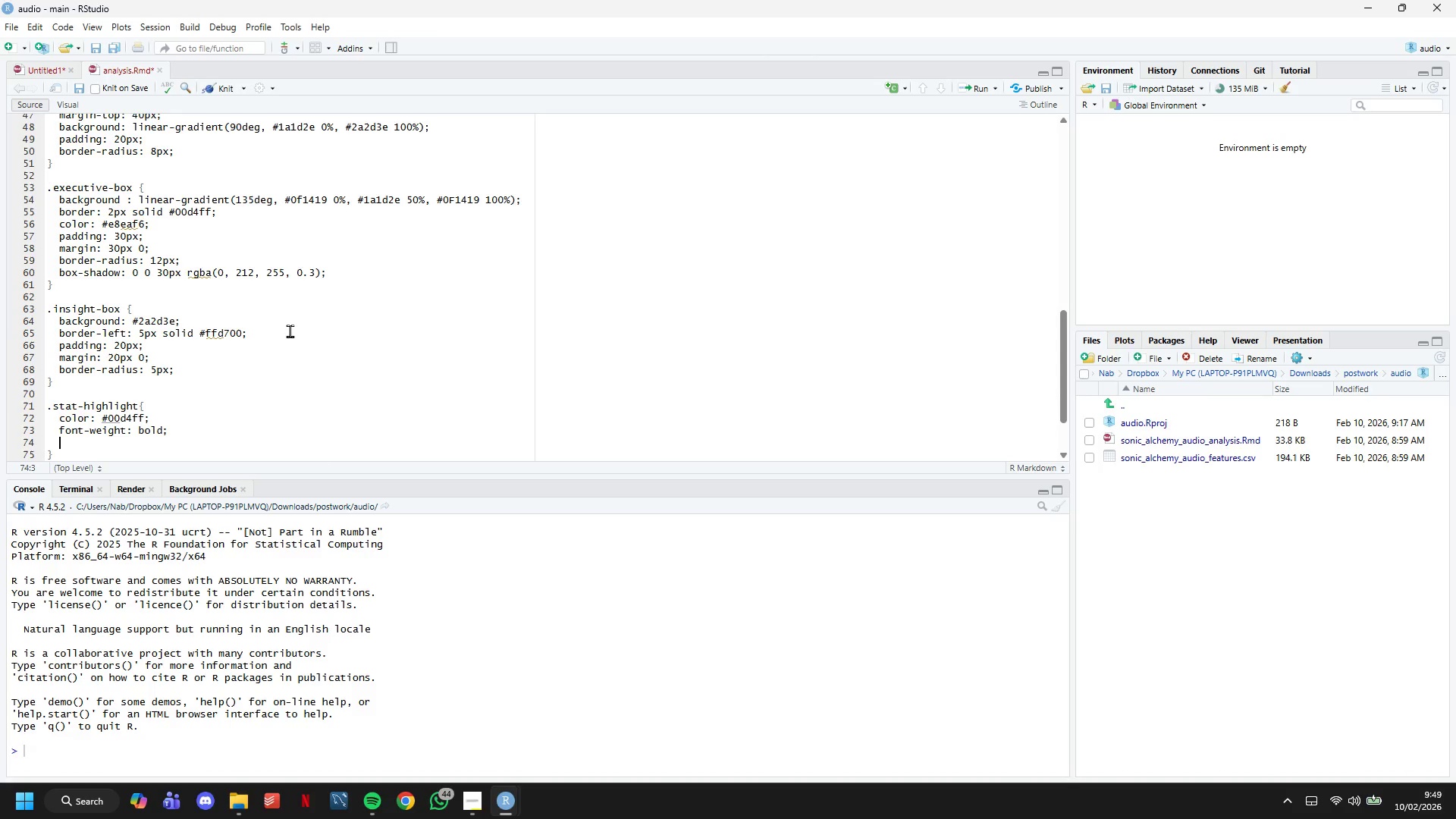 
wait(5.33)
 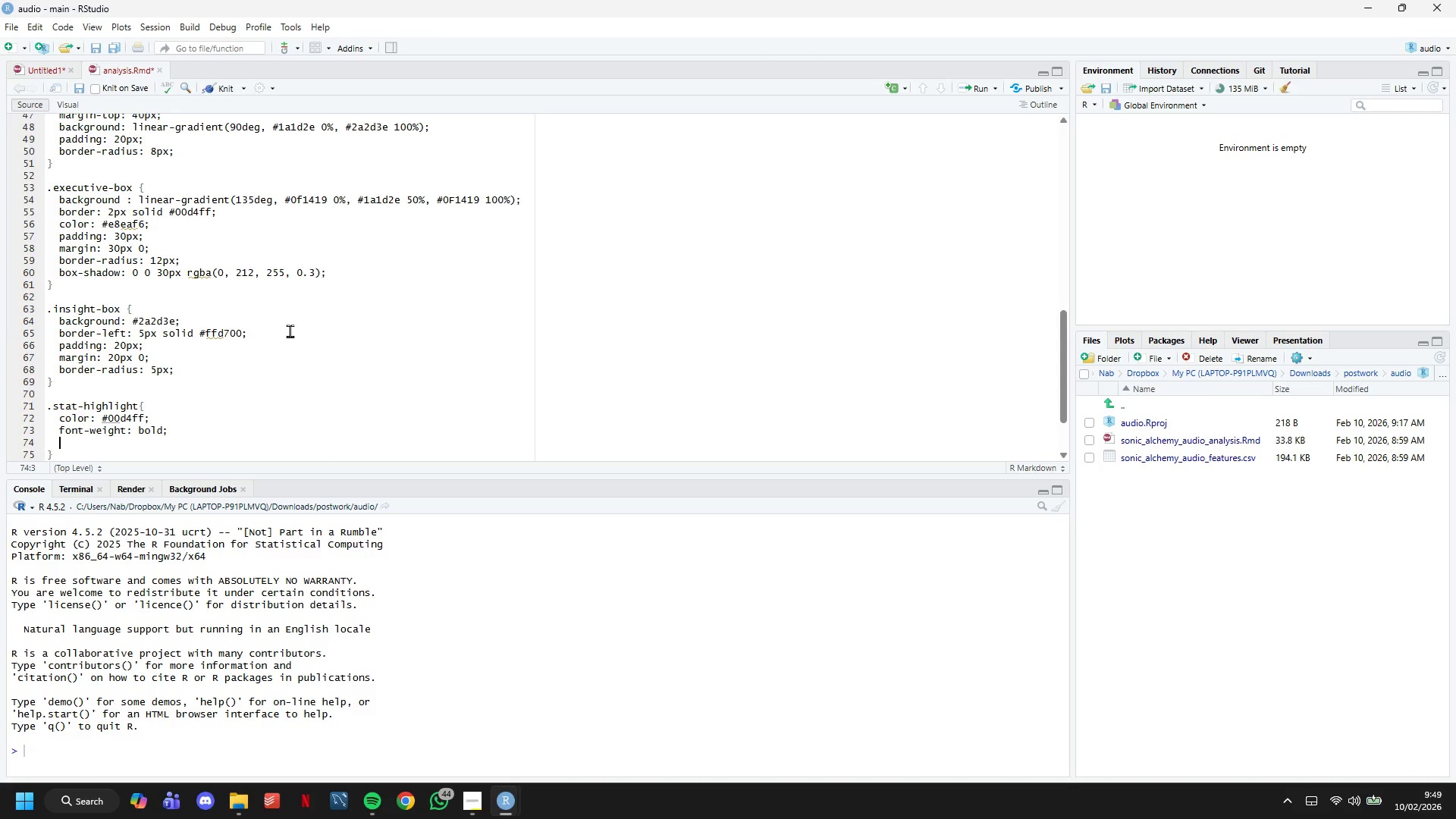 
type(font-size: 1.2em;)
 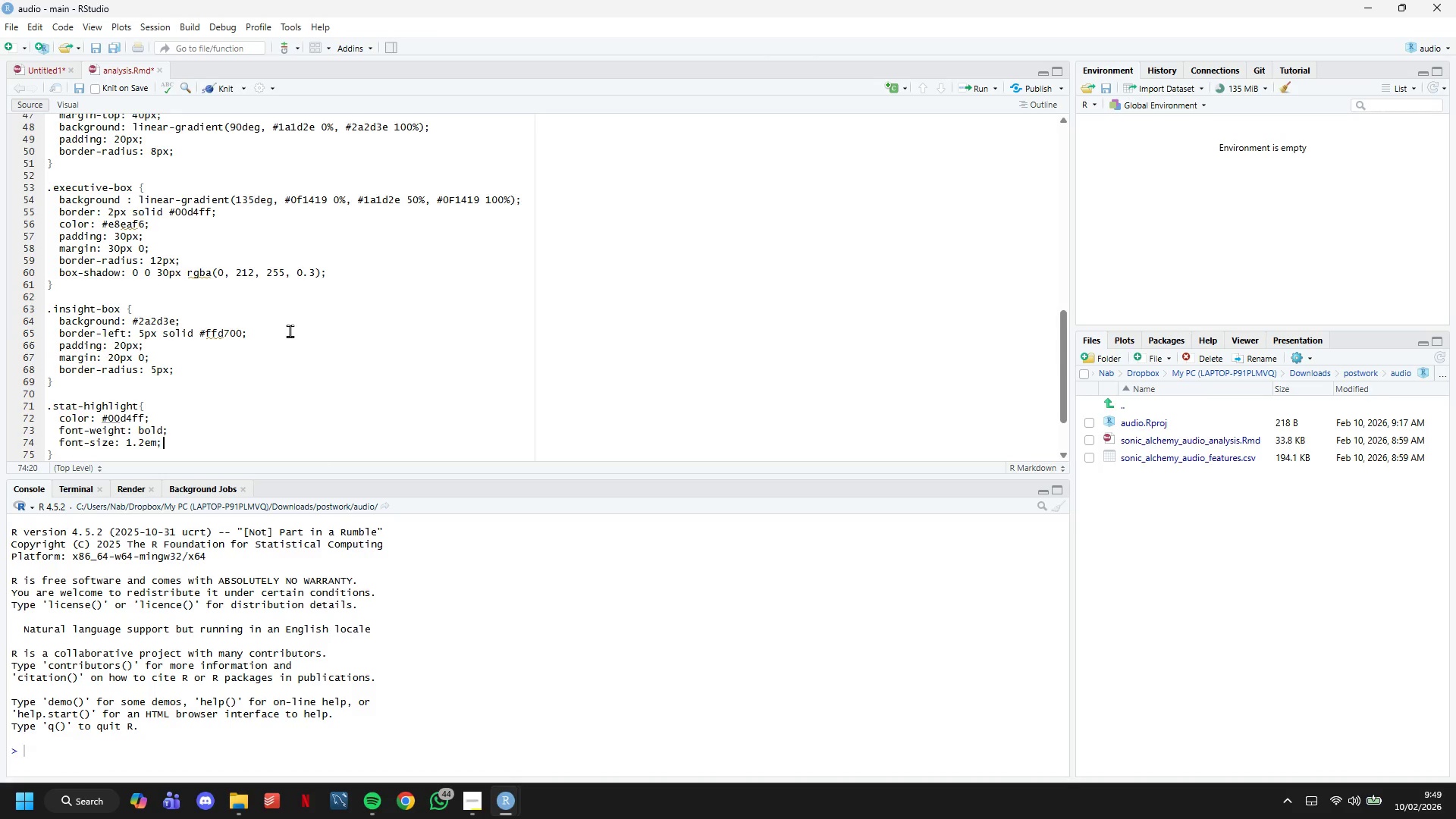 
scroll: coordinate [291, 330], scroll_direction: down, amount: 6.0
 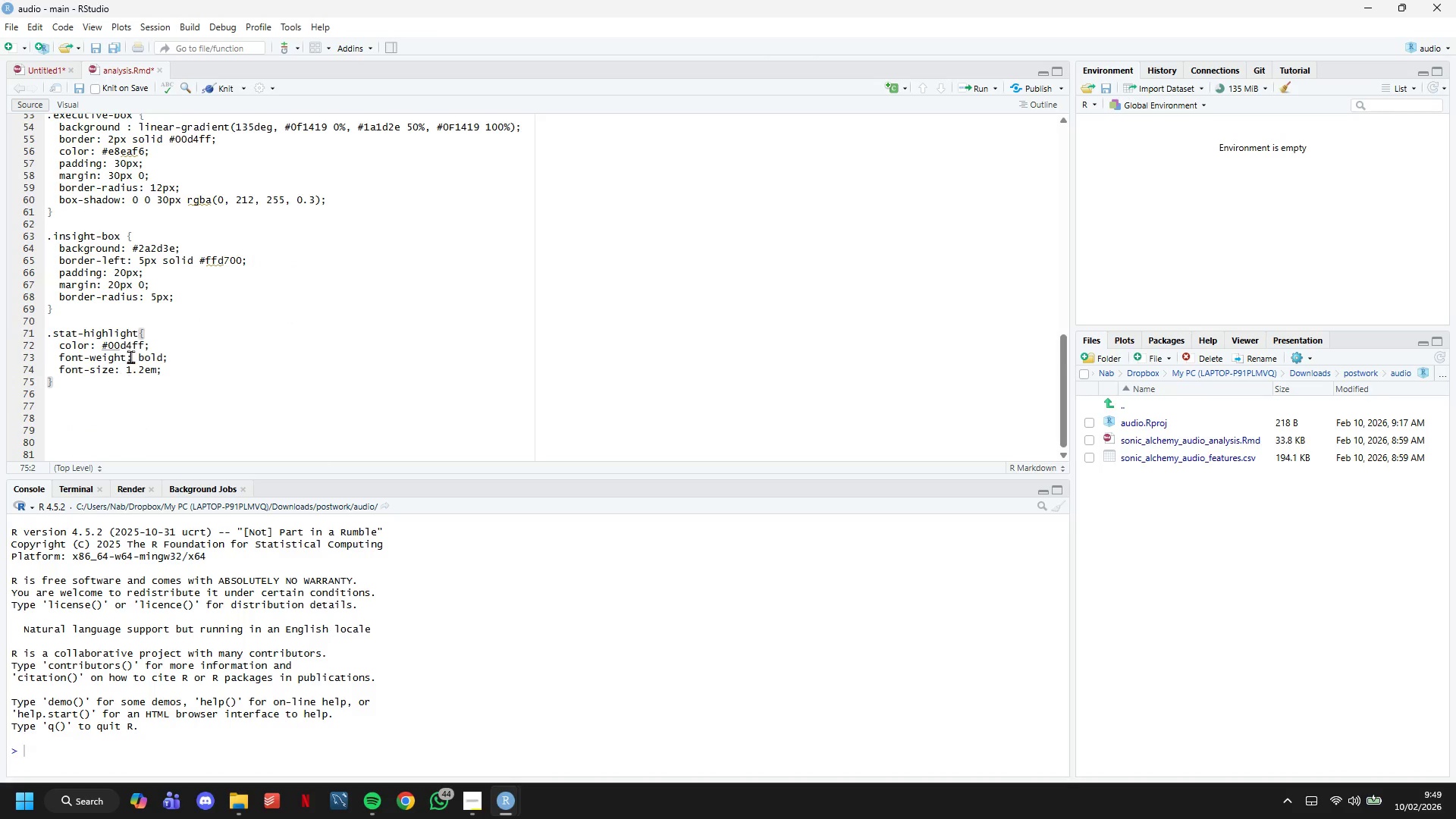 
key(Enter)
 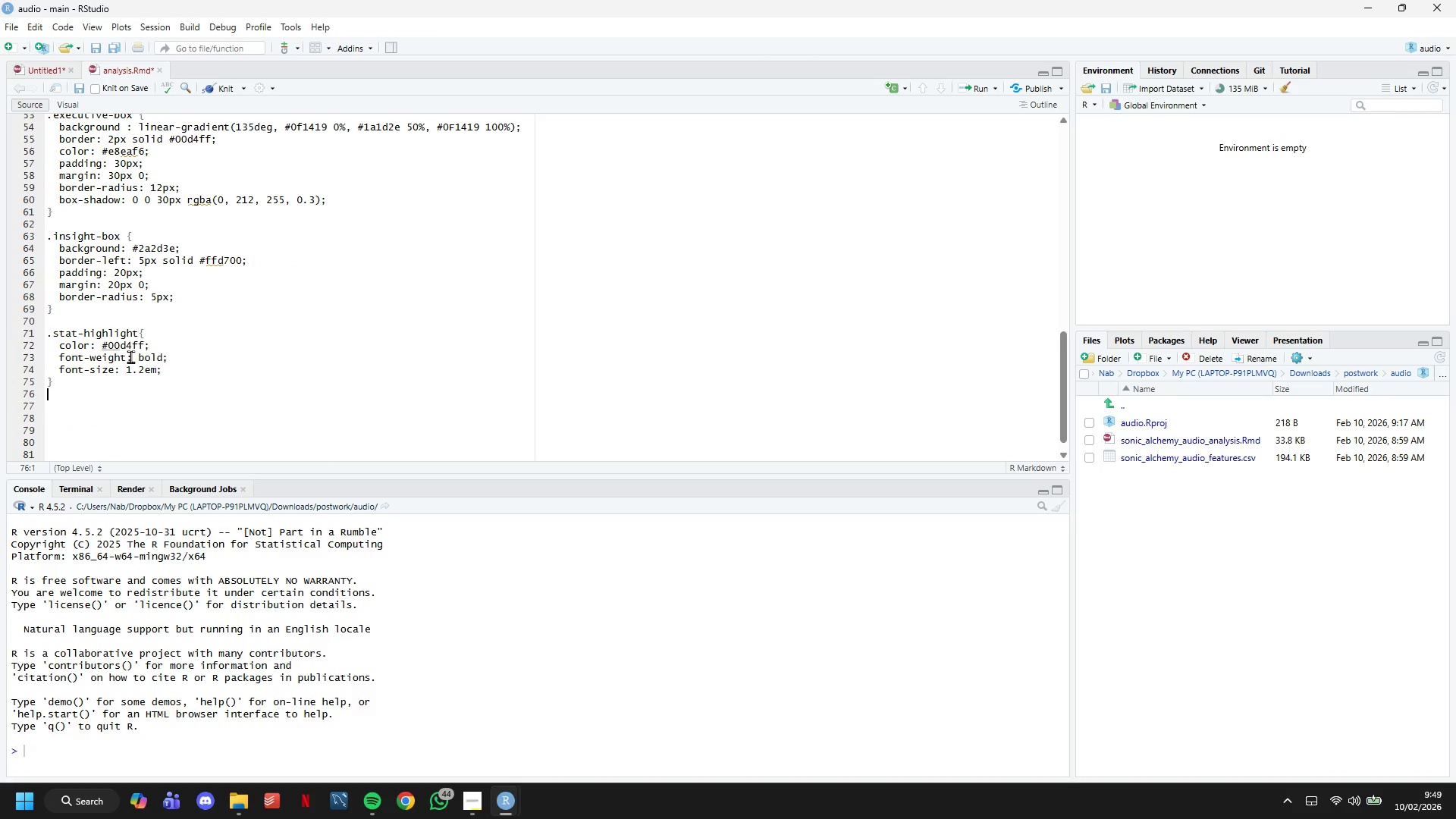 
key(Enter)
 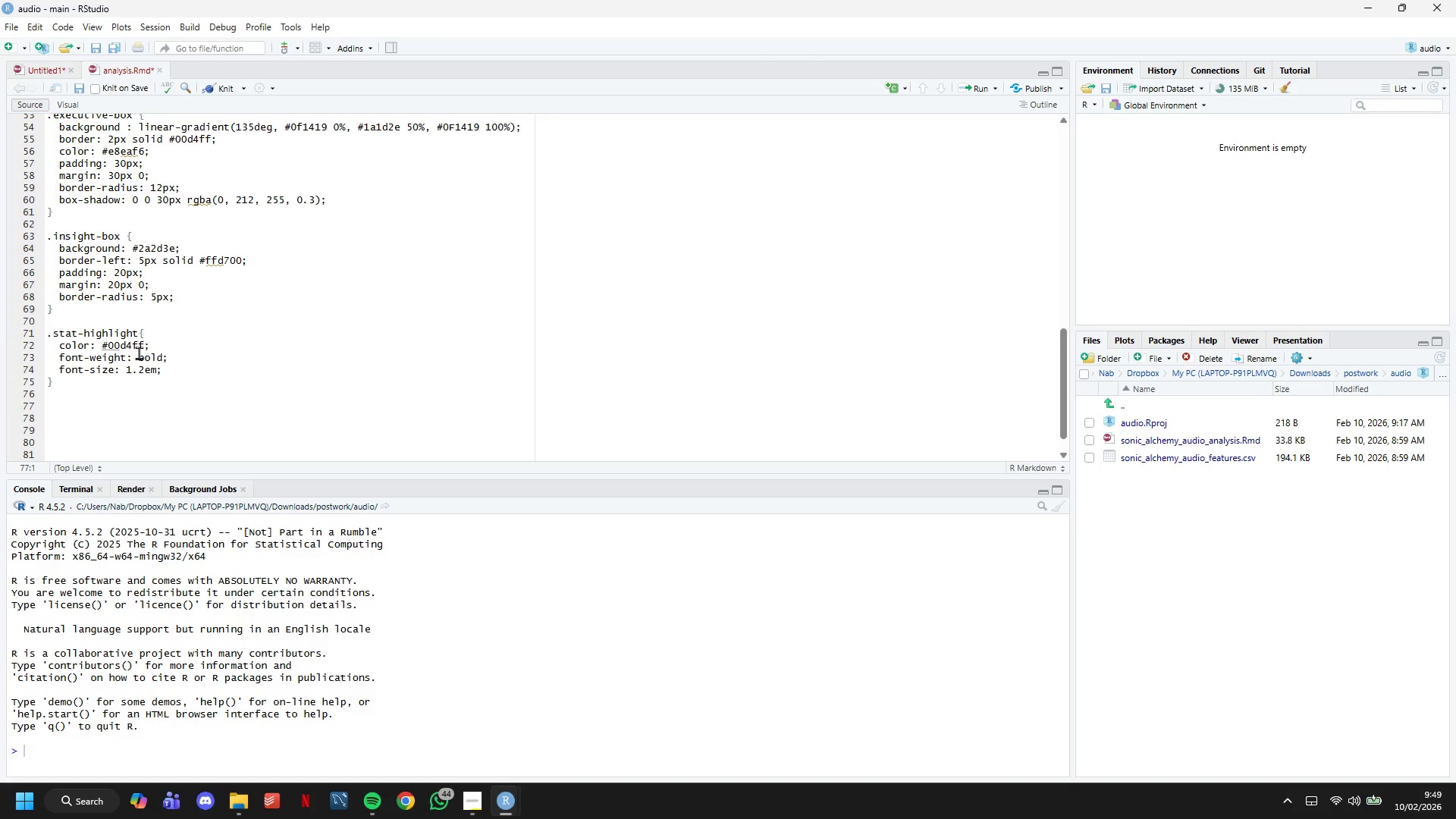 
scroll: coordinate [139, 353], scroll_direction: down, amount: 9.0
 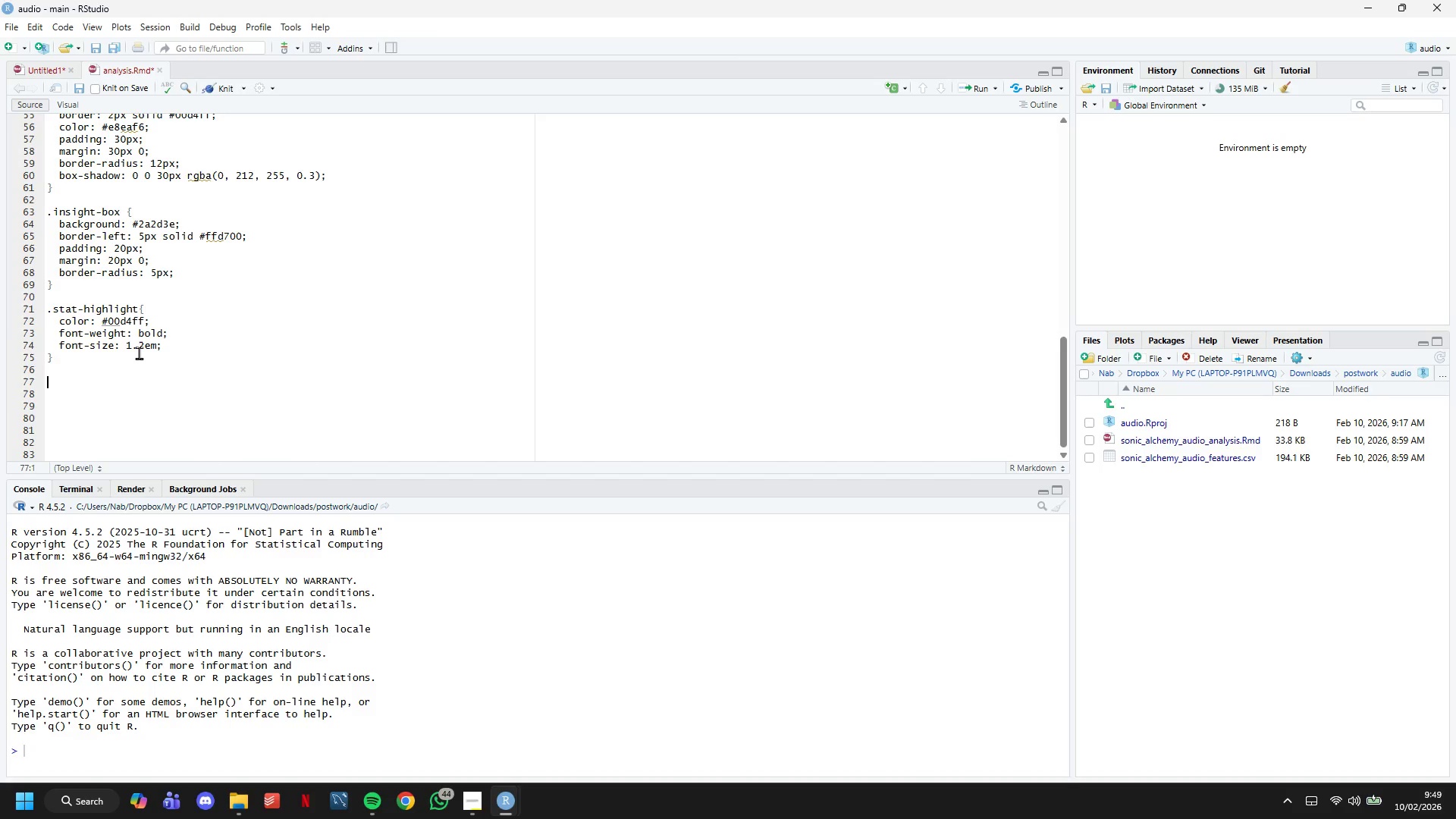 
type(.gold-accent {)
 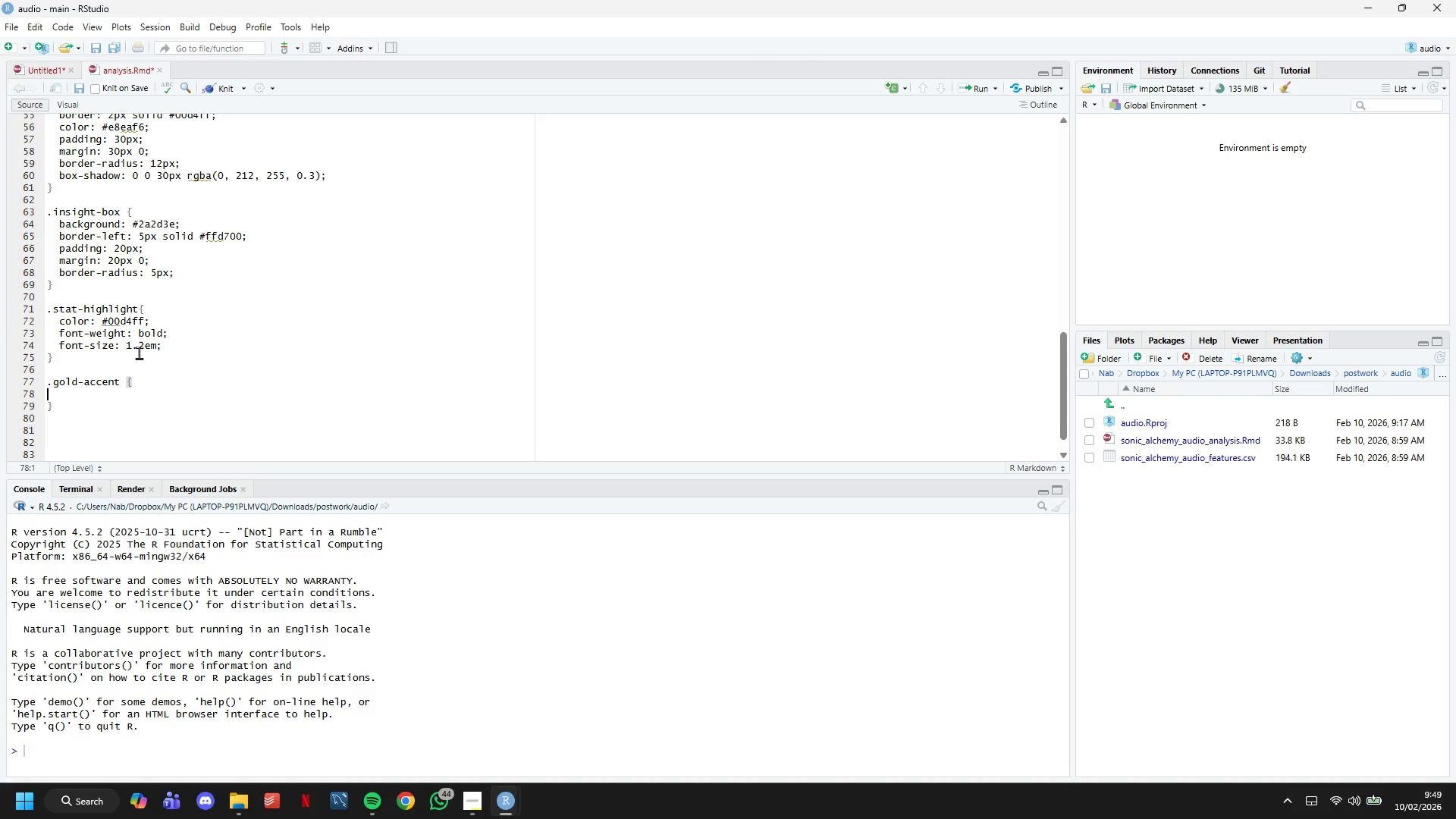 
key(Enter)
 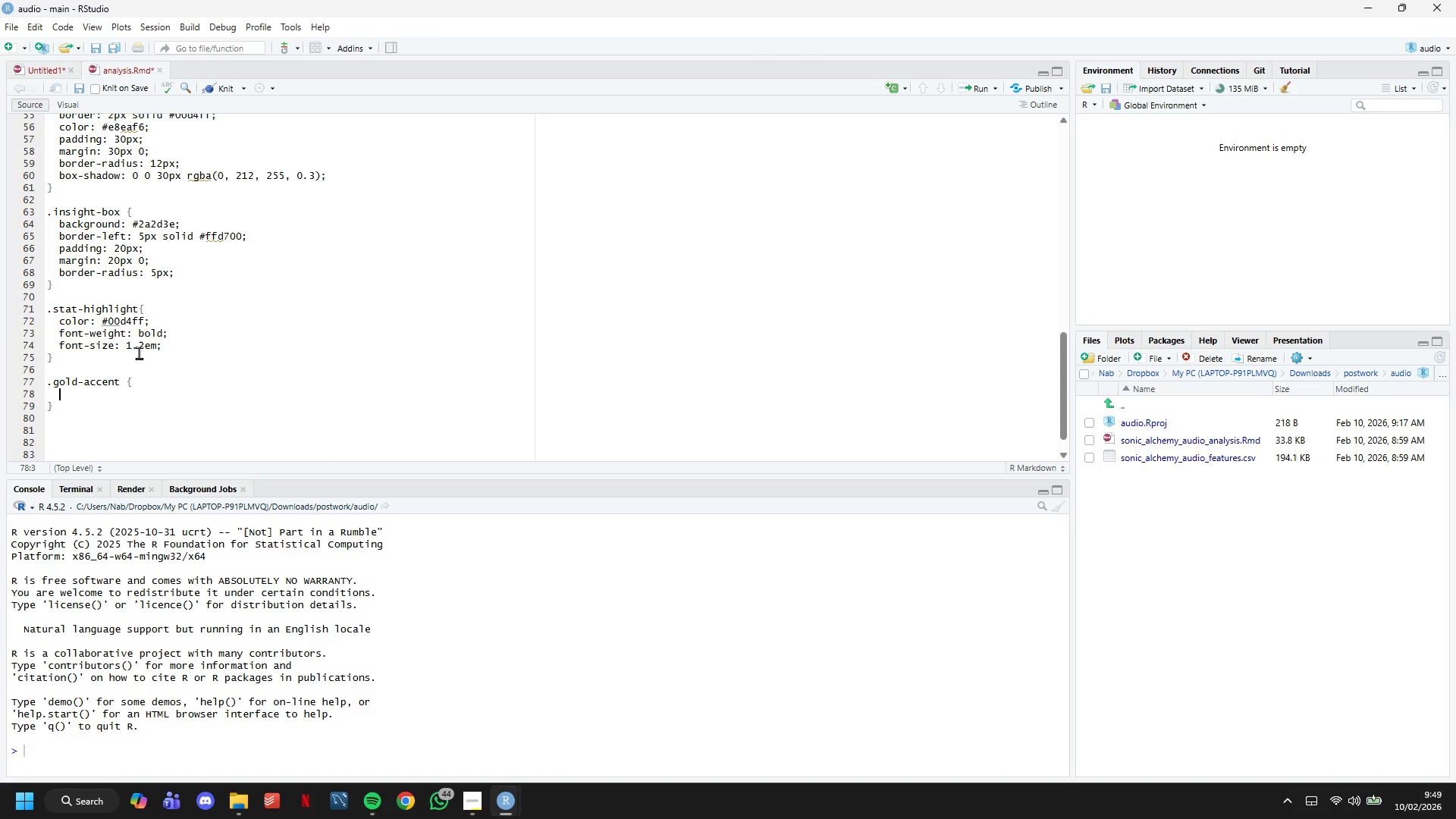 
key(Tab)
type(color: #ffd700;)
 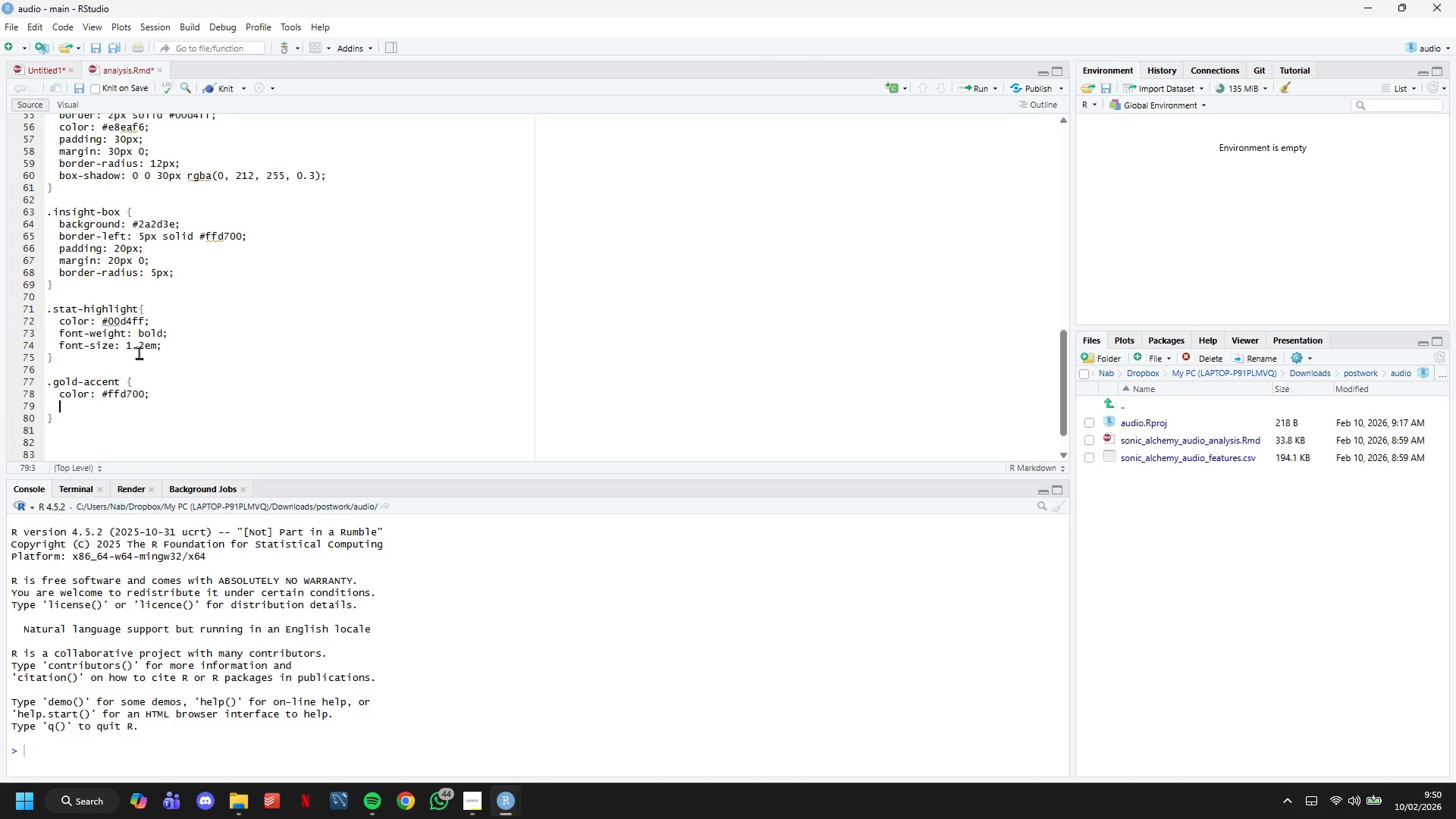 
 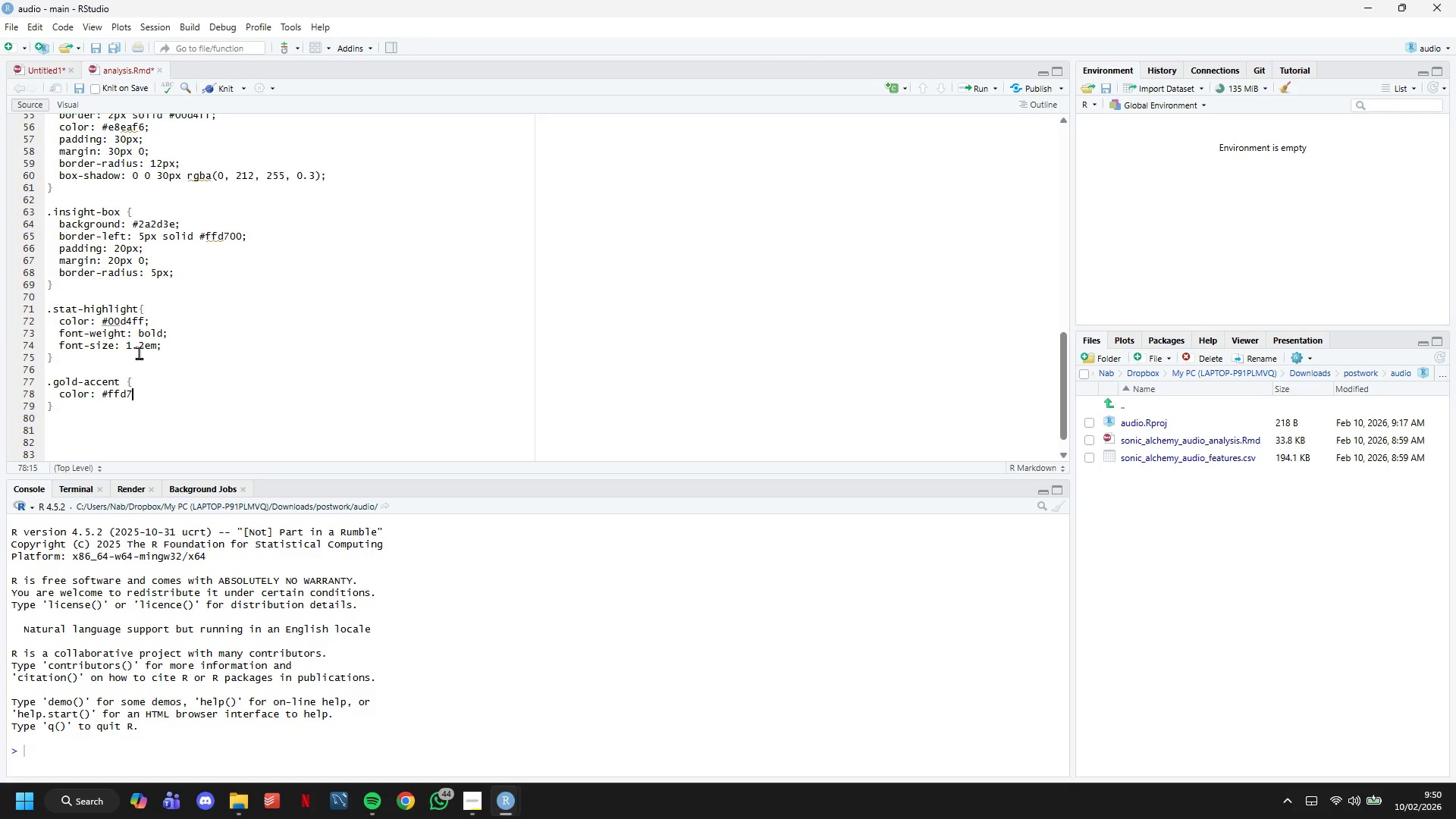 
key(Enter)
 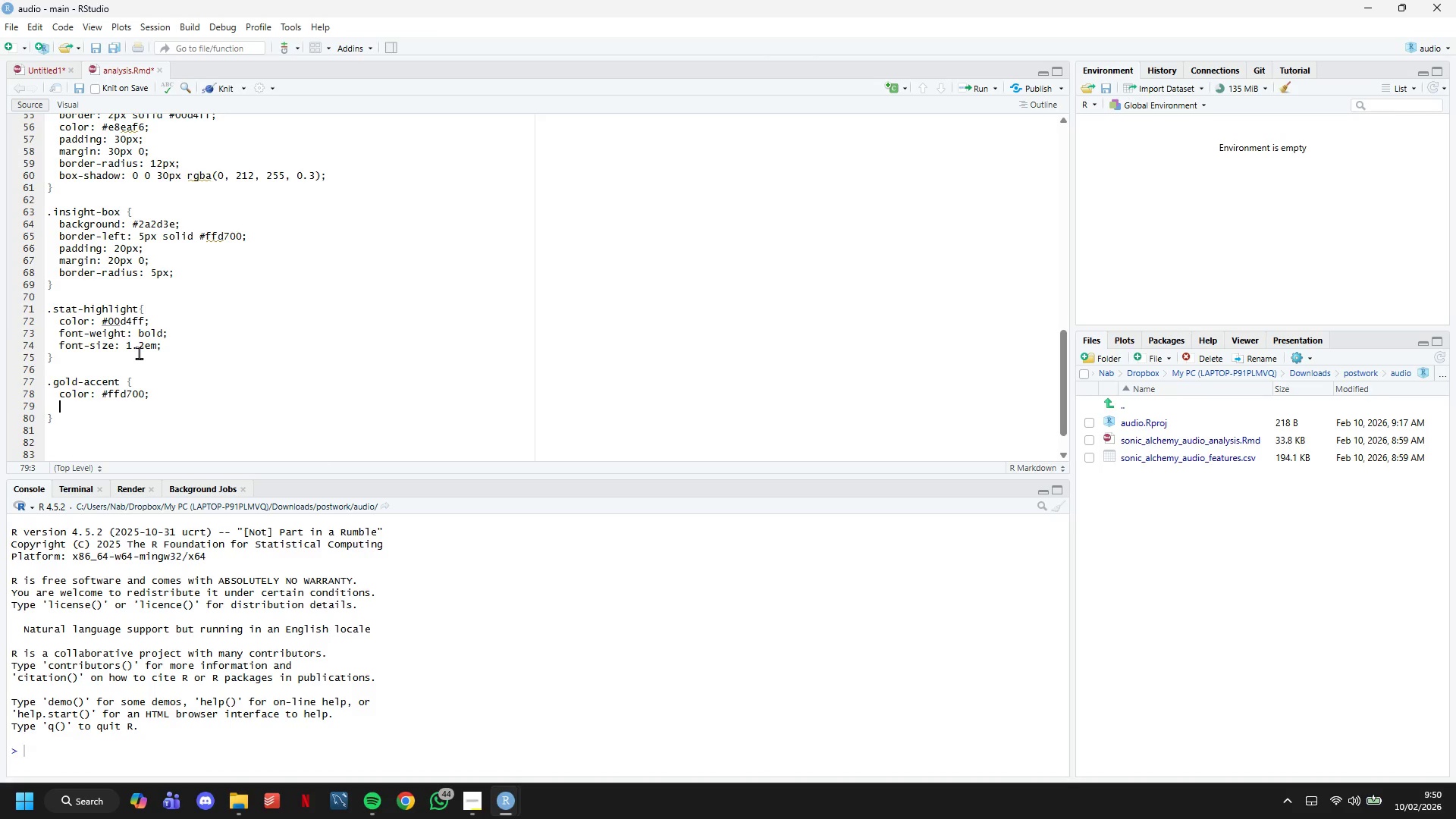 
type(font-weight: n)
key(Backspace)
type(bold;)
 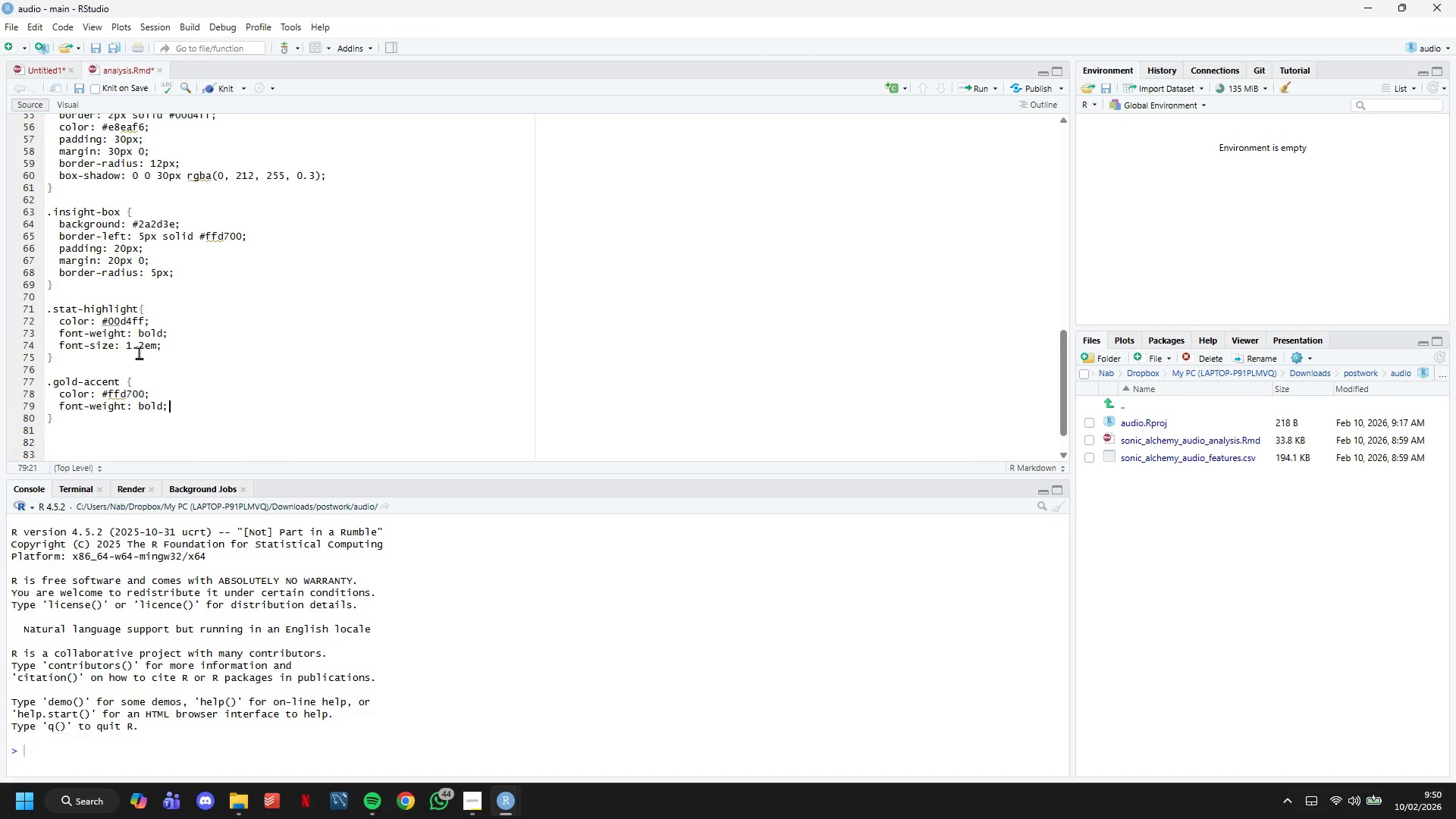 
key(ArrowDown)
 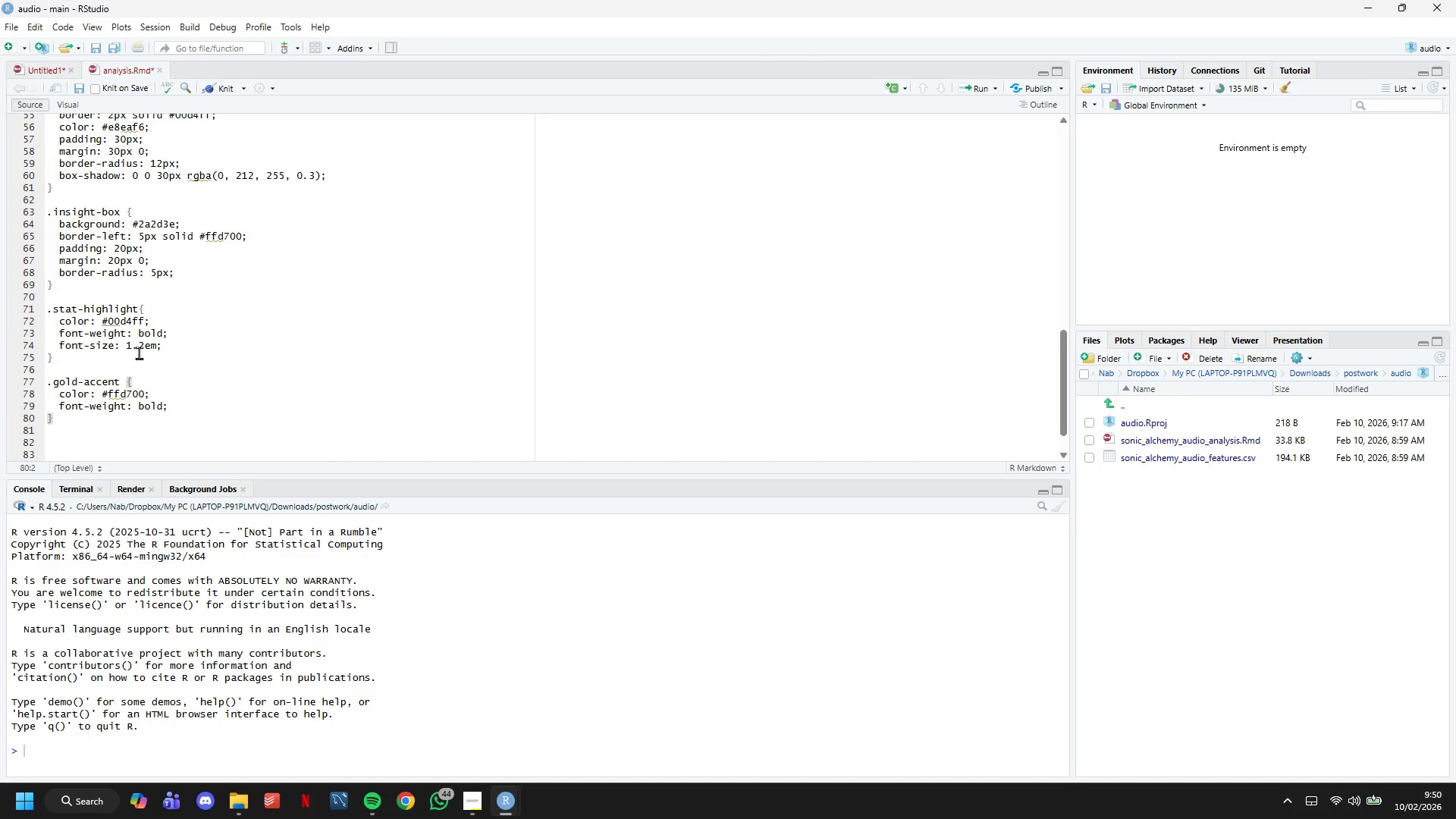 
wait(8.88)
 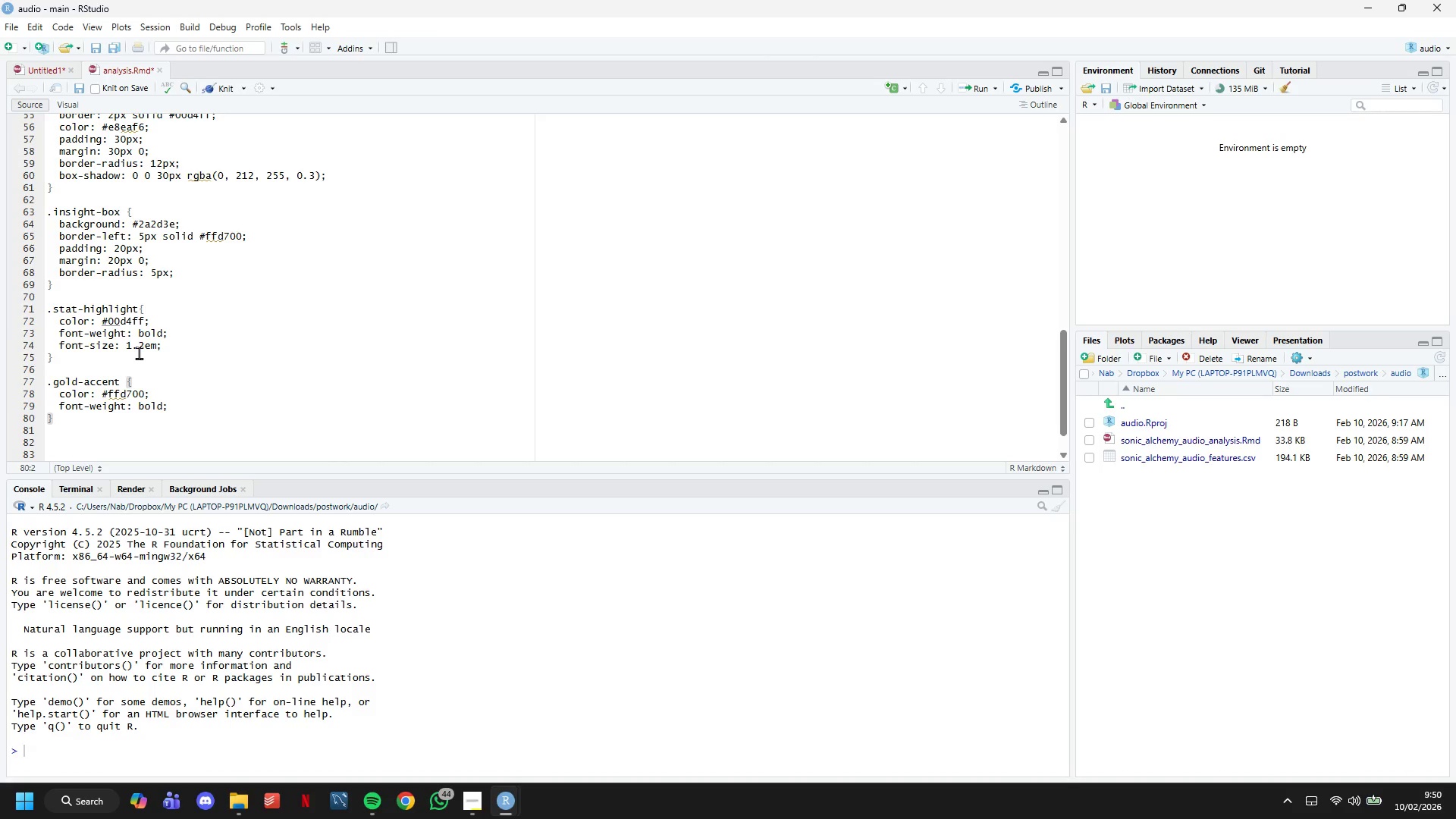 
key(Enter)
 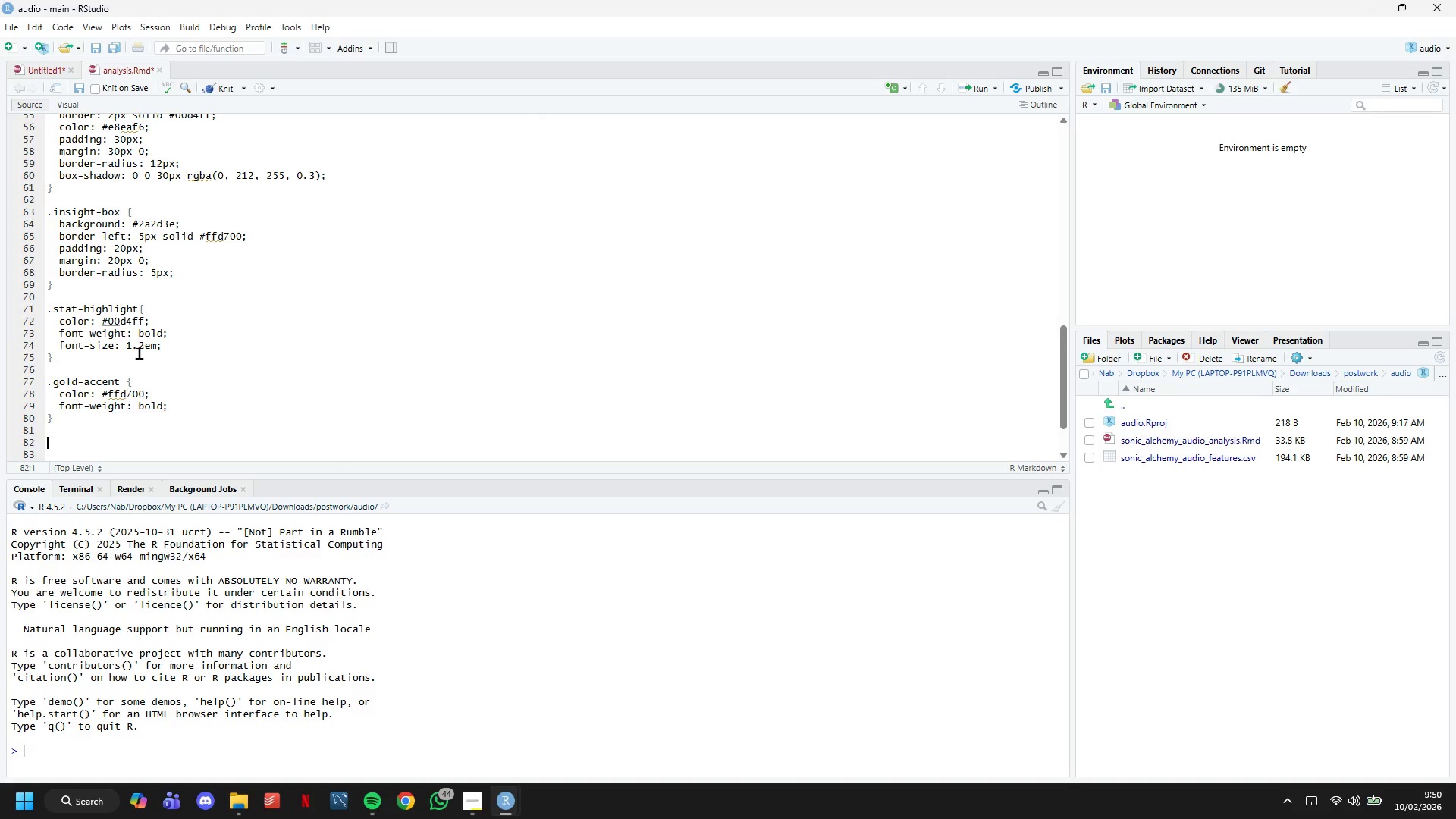 
key(Enter)
 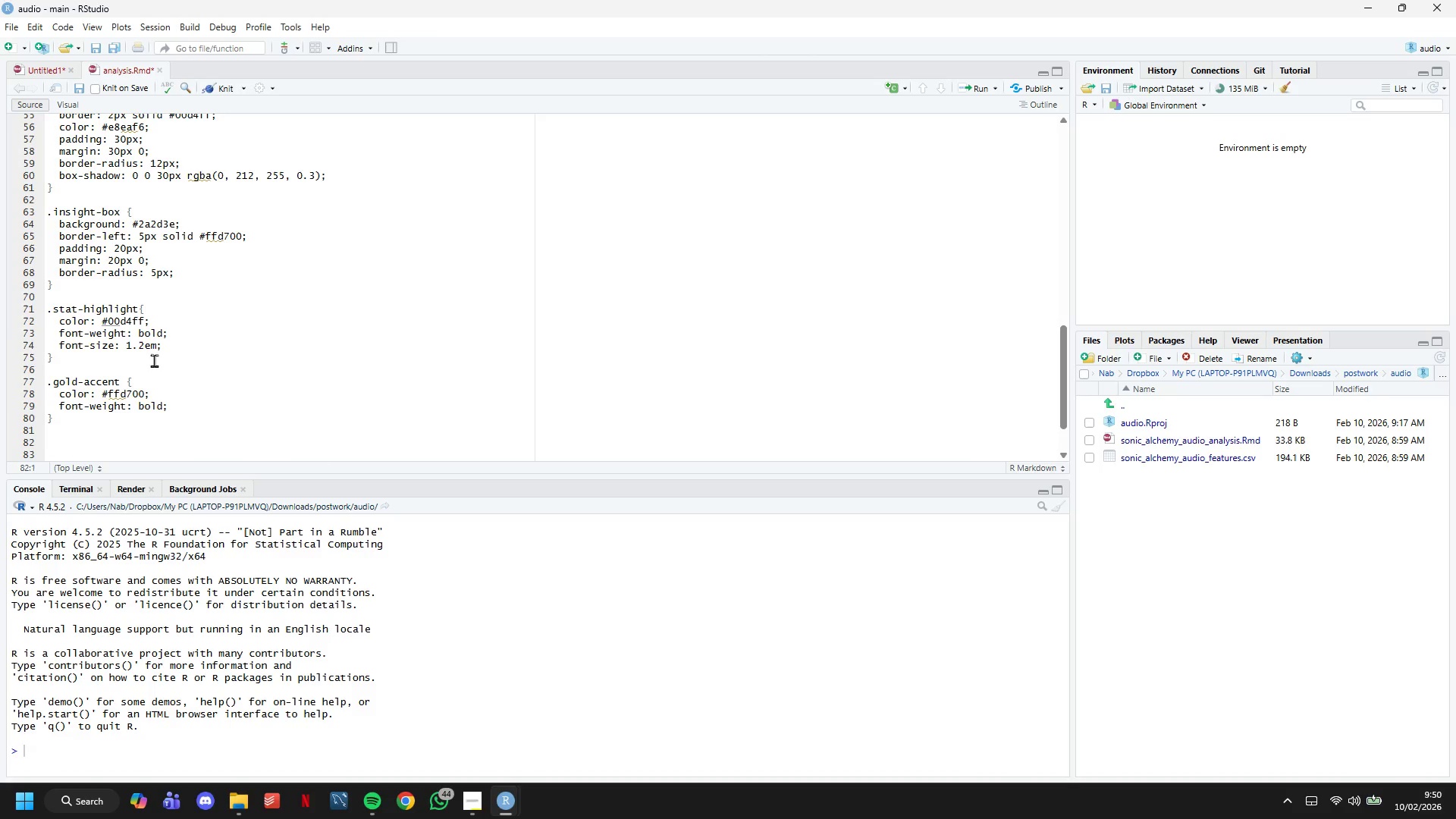 
scroll: coordinate [155, 359], scroll_direction: down, amount: 8.0
 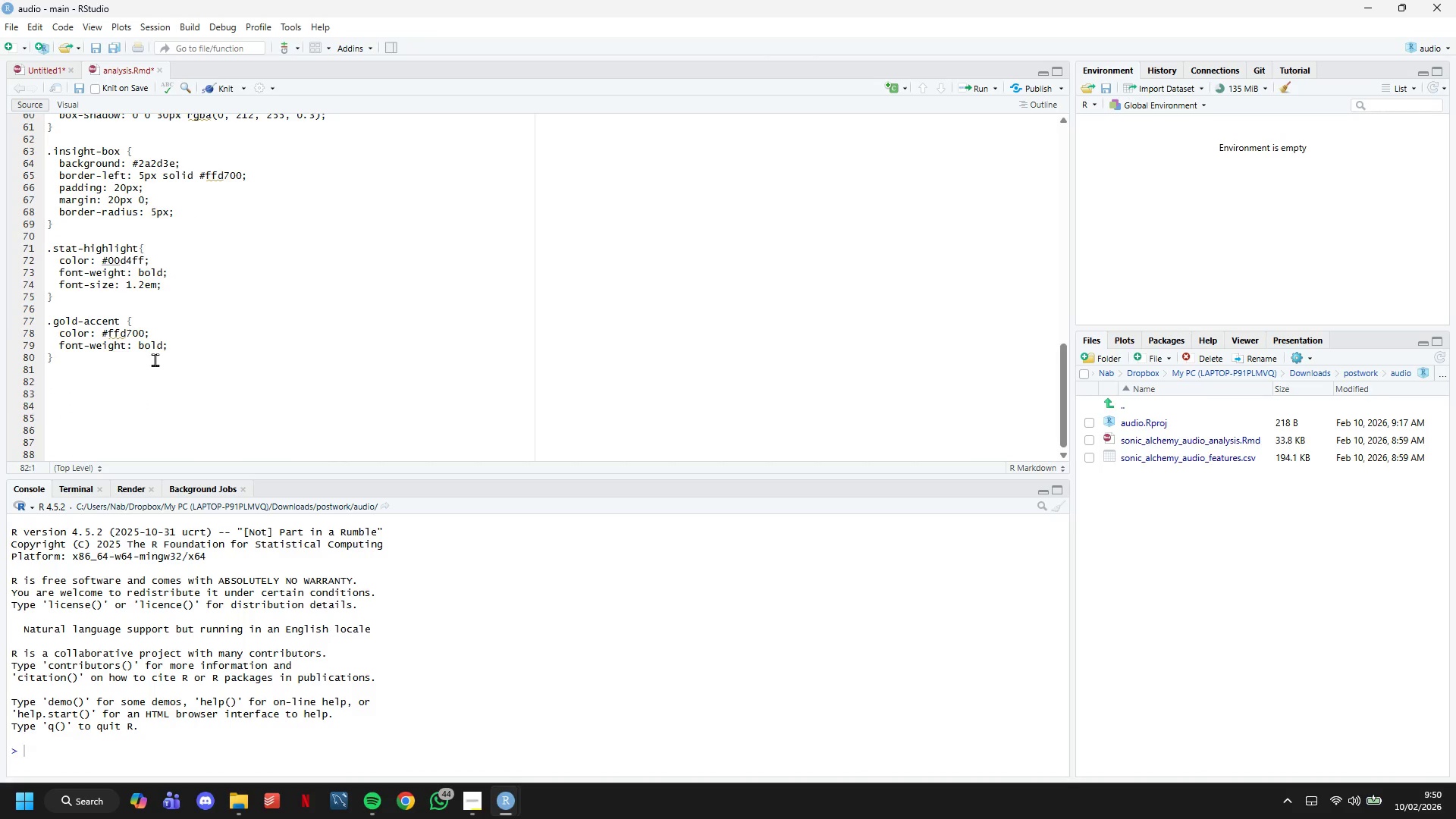 
type(code {)
 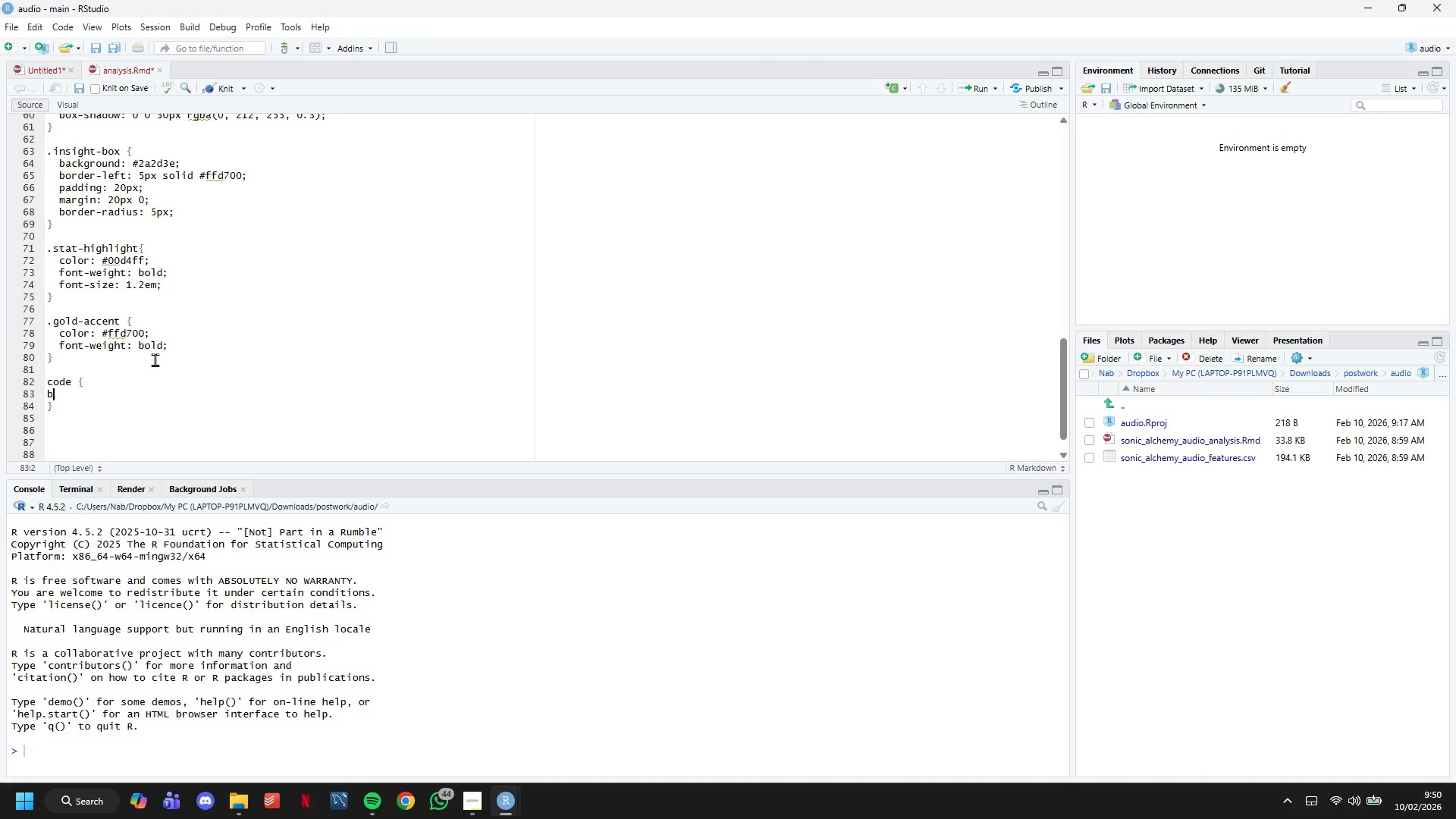 
 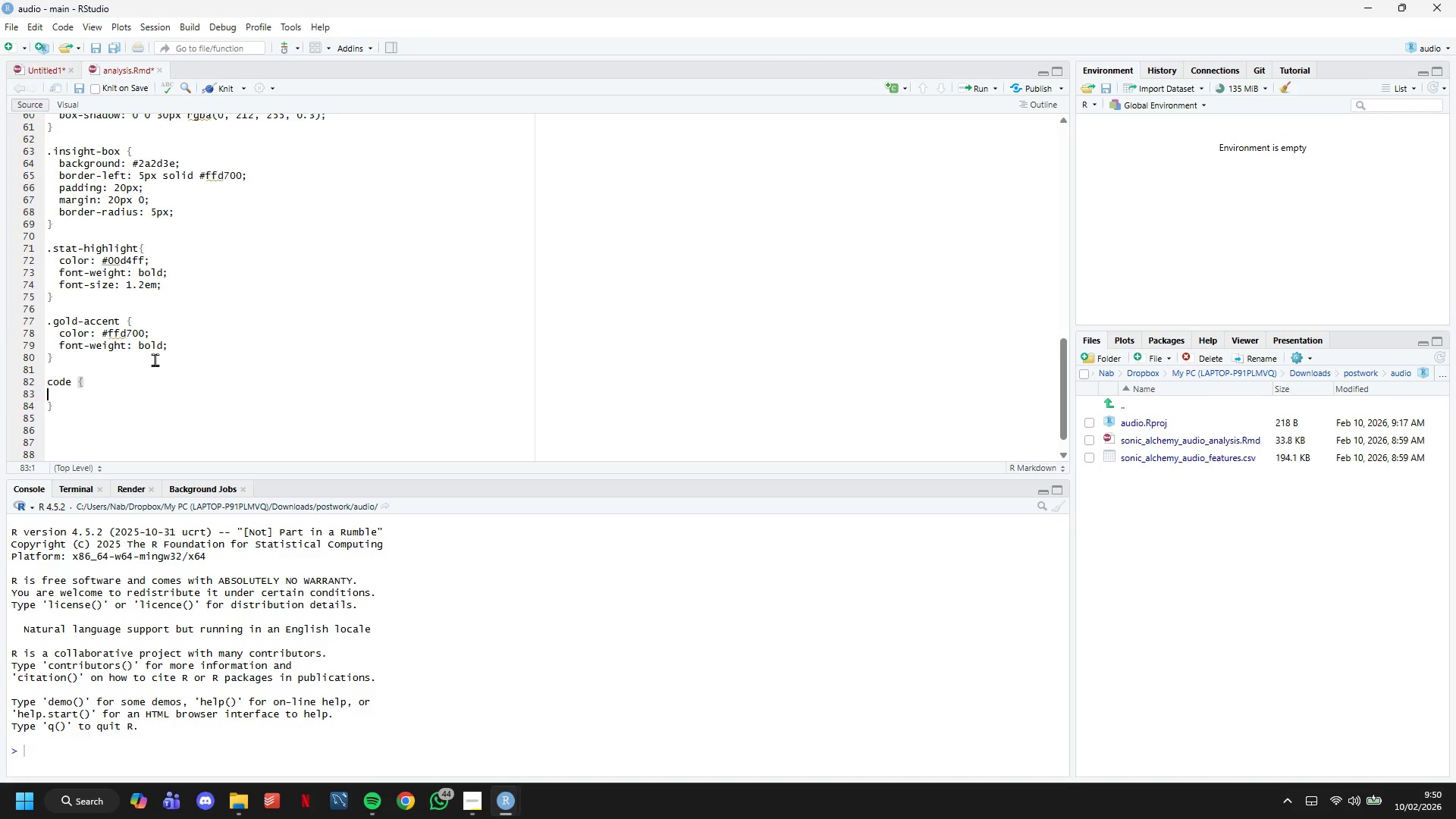 
key(Enter)
 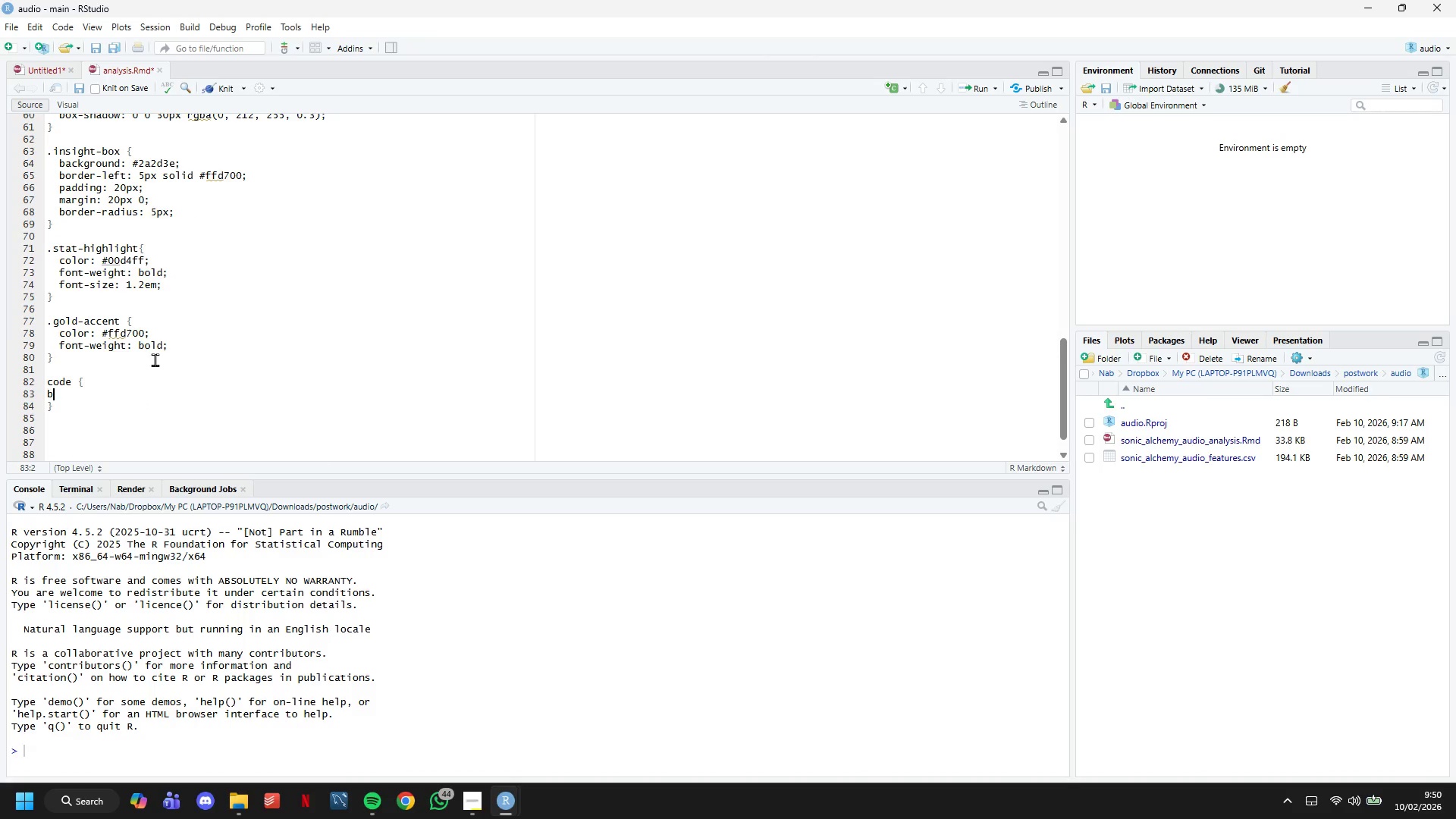 
type(background)
 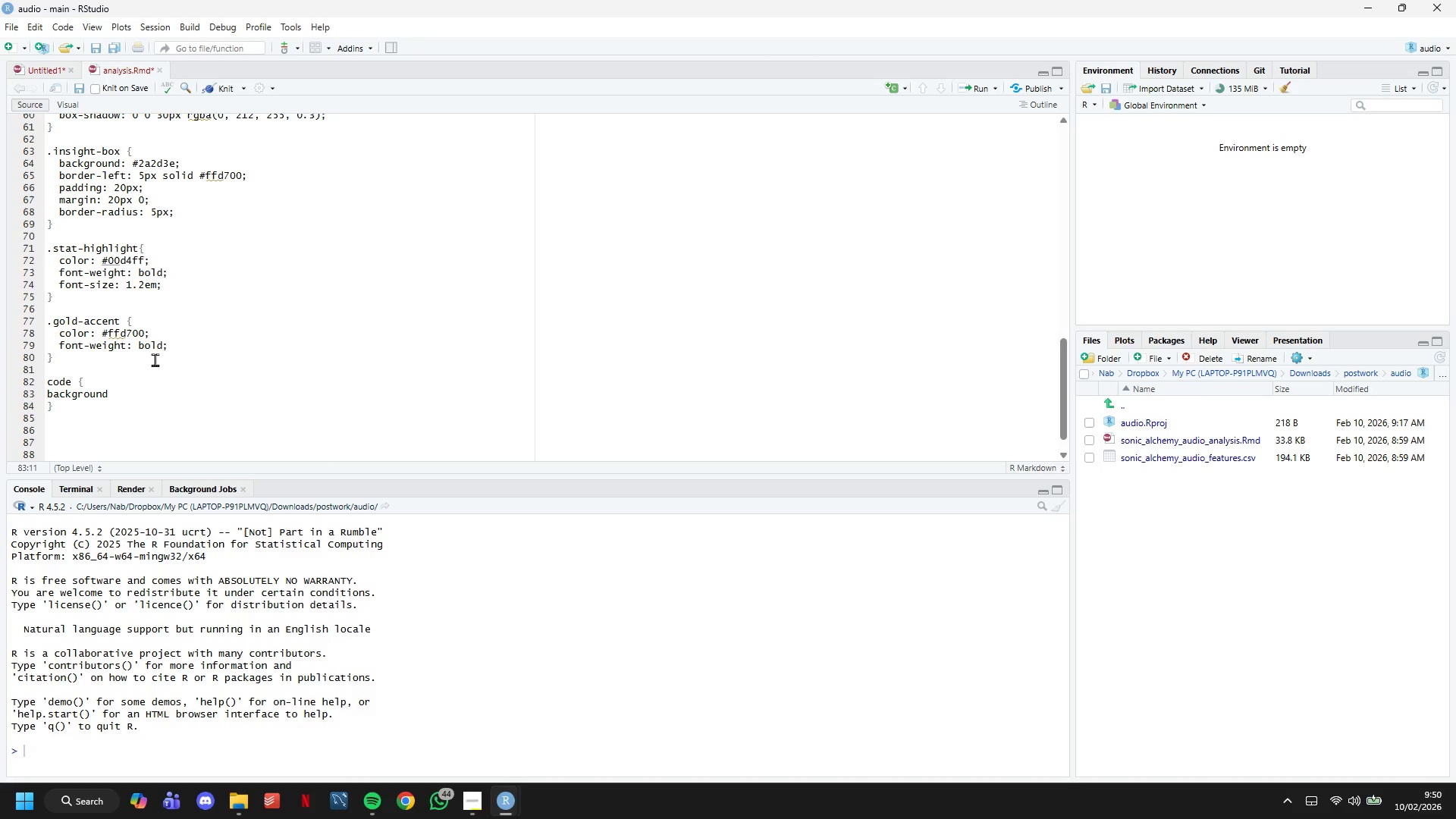 
hold_key(key=ArrowLeft, duration=0.66)
 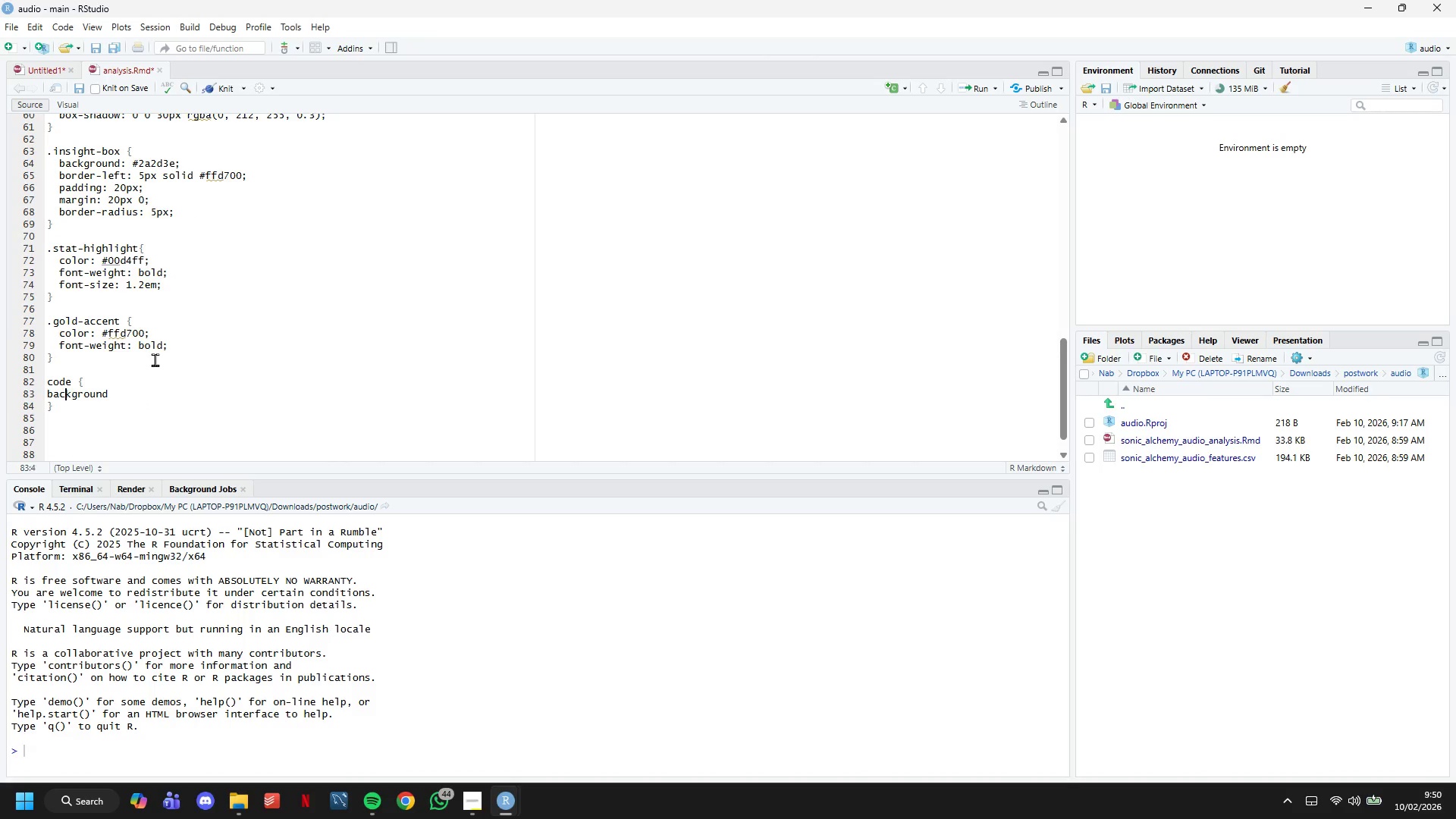 
key(ArrowLeft)
 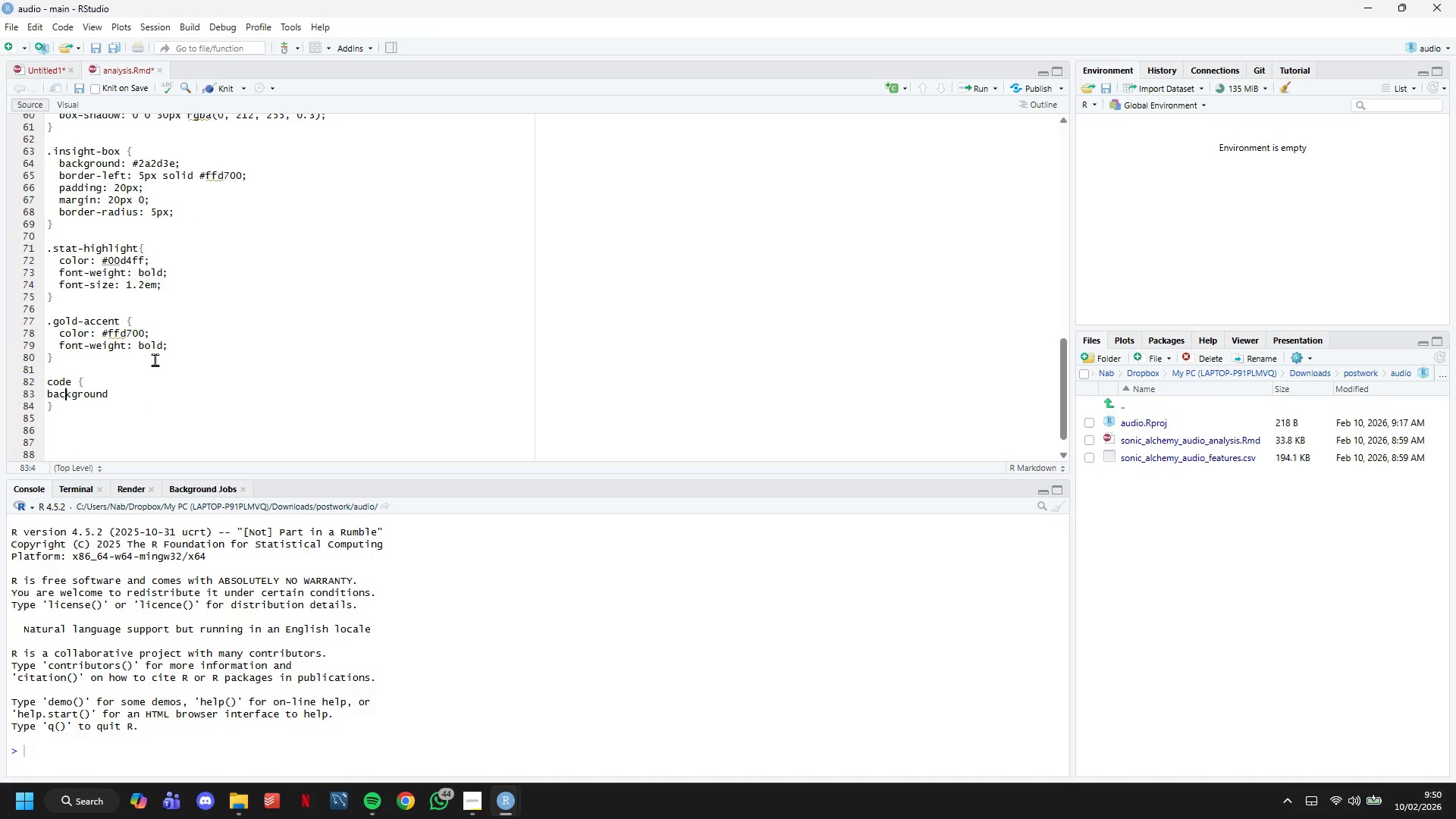 
key(ArrowLeft)
 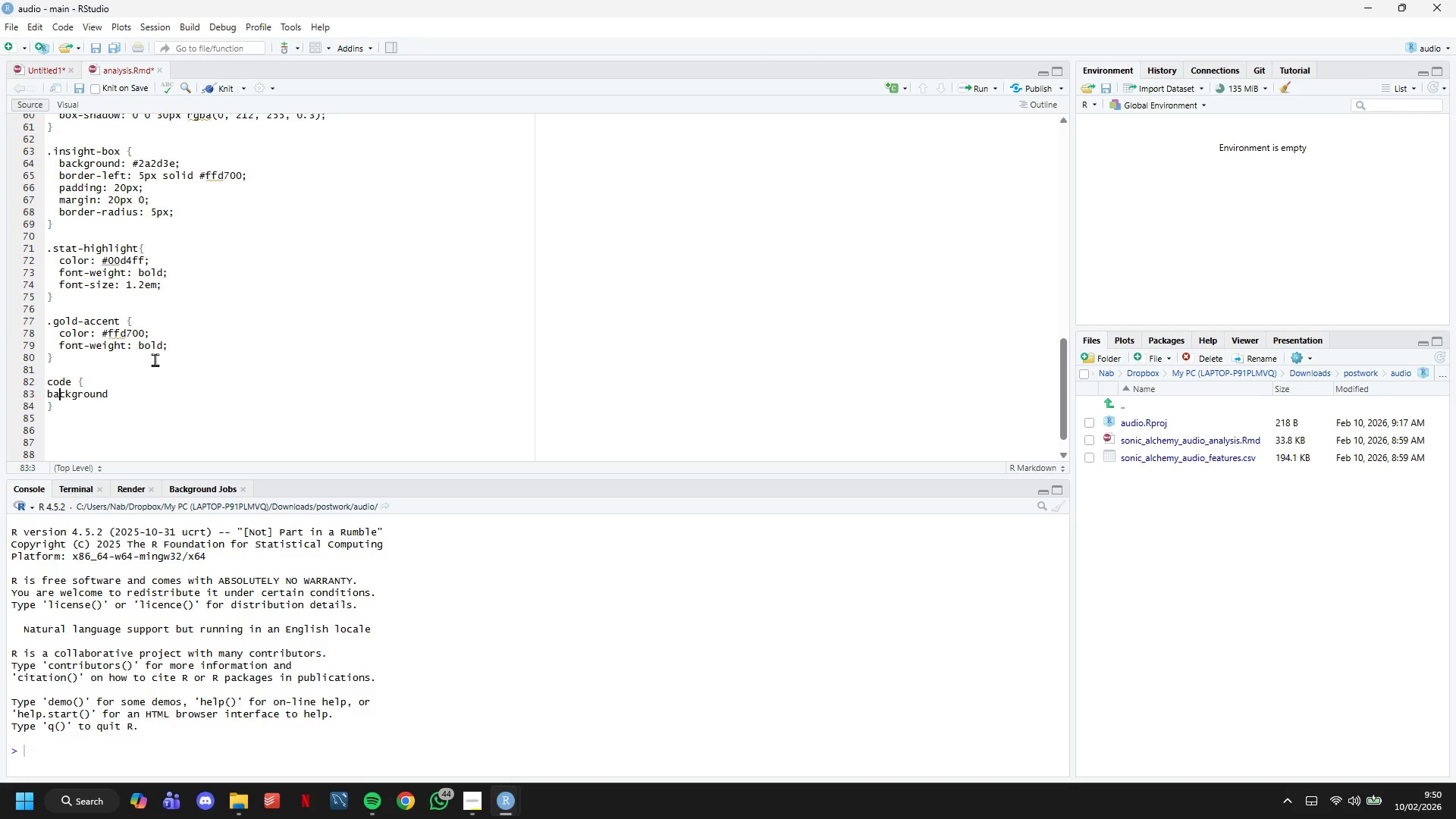 
key(ArrowLeft)
 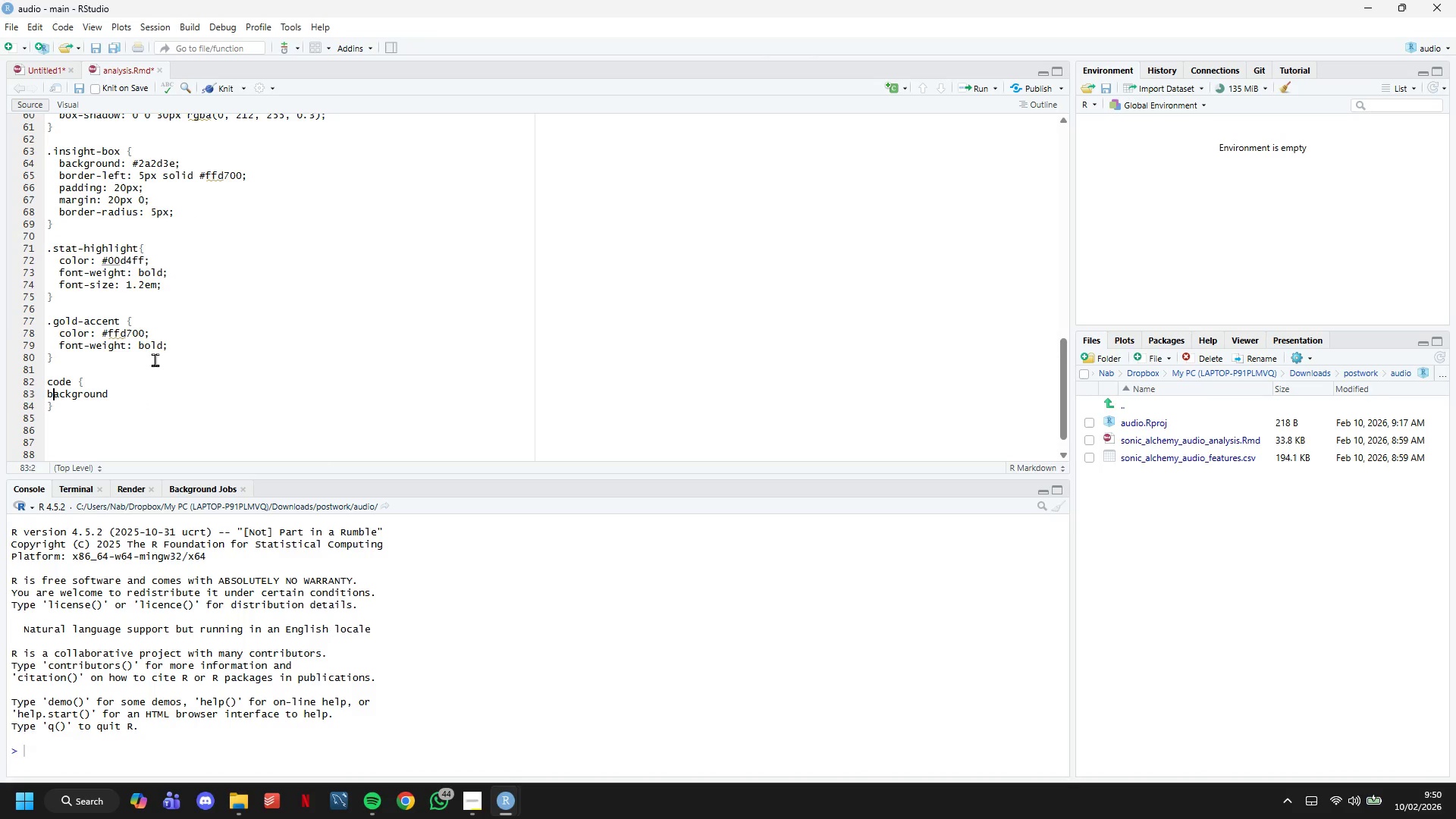 
key(ArrowLeft)
 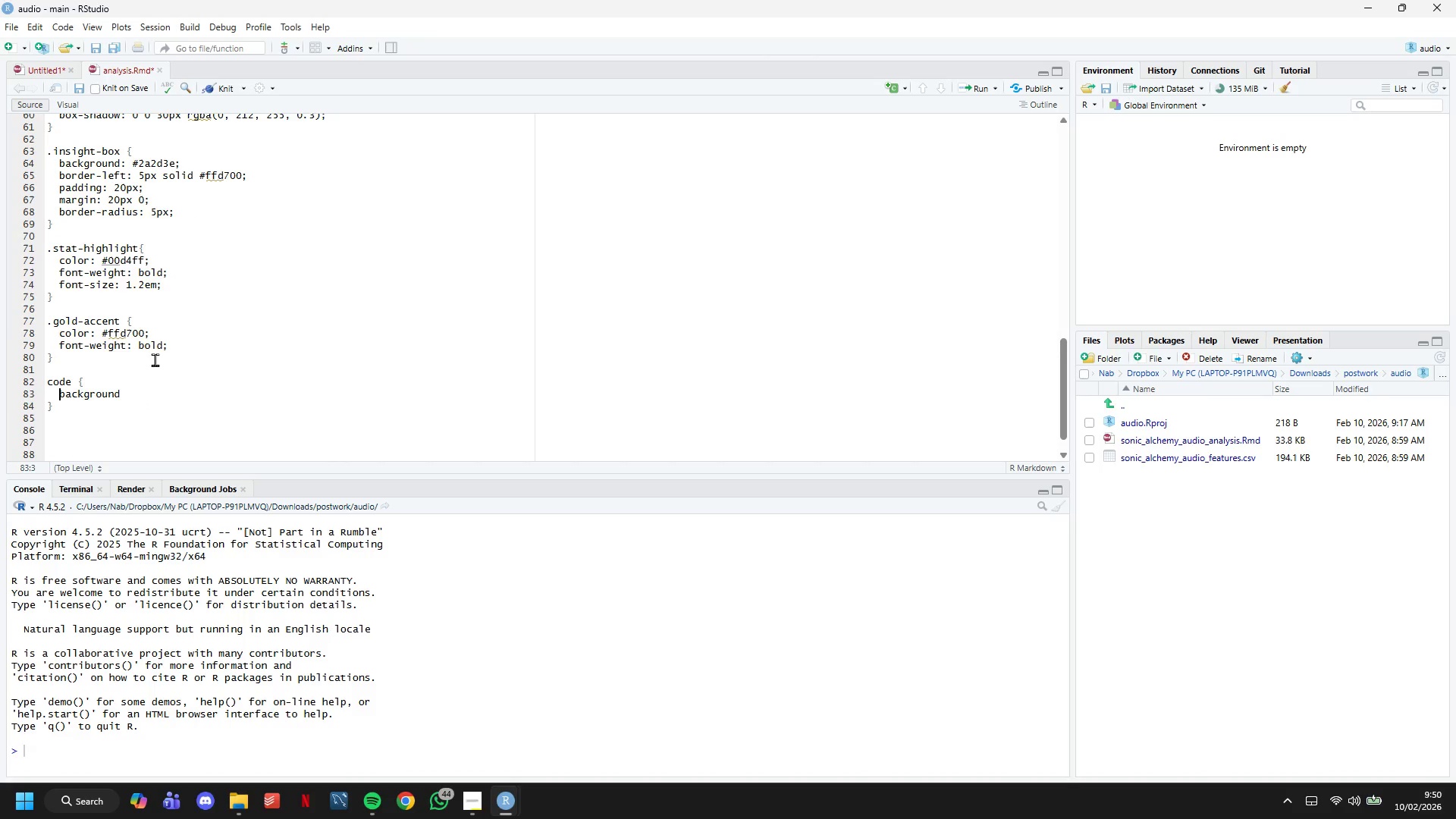 
key(Tab)
 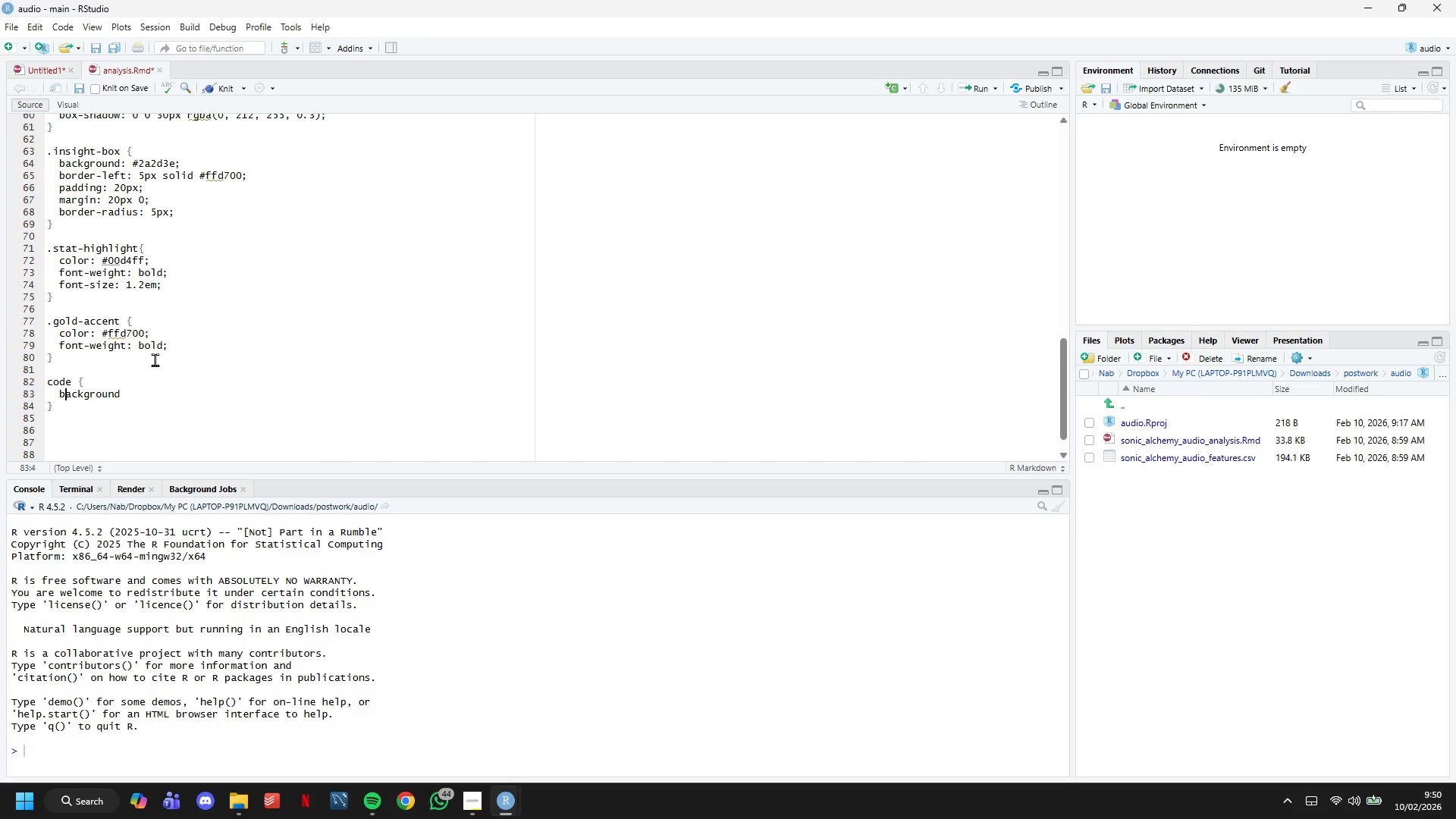 
hold_key(key=ArrowRight, duration=0.72)
 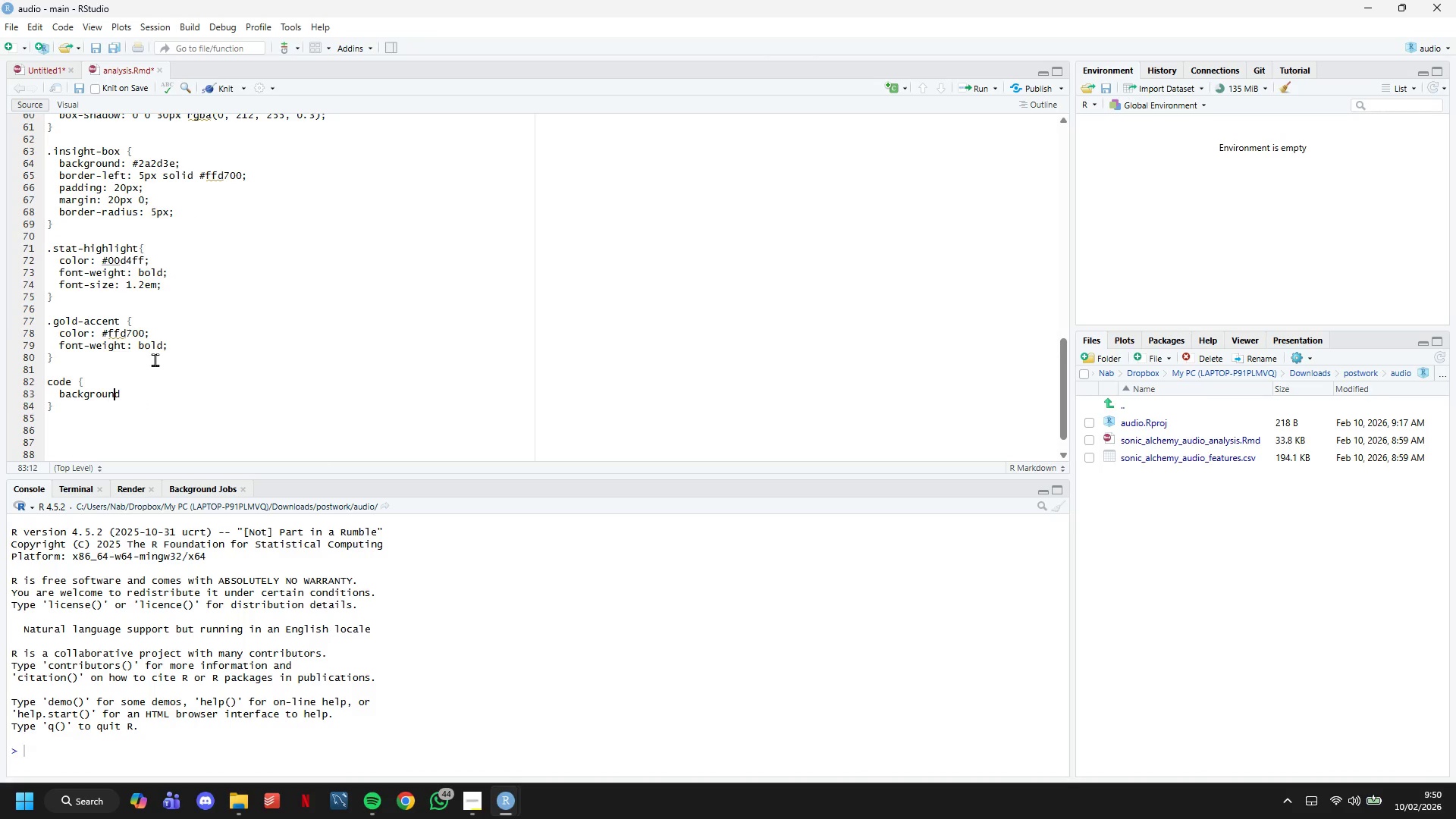 
key(ArrowRight)
 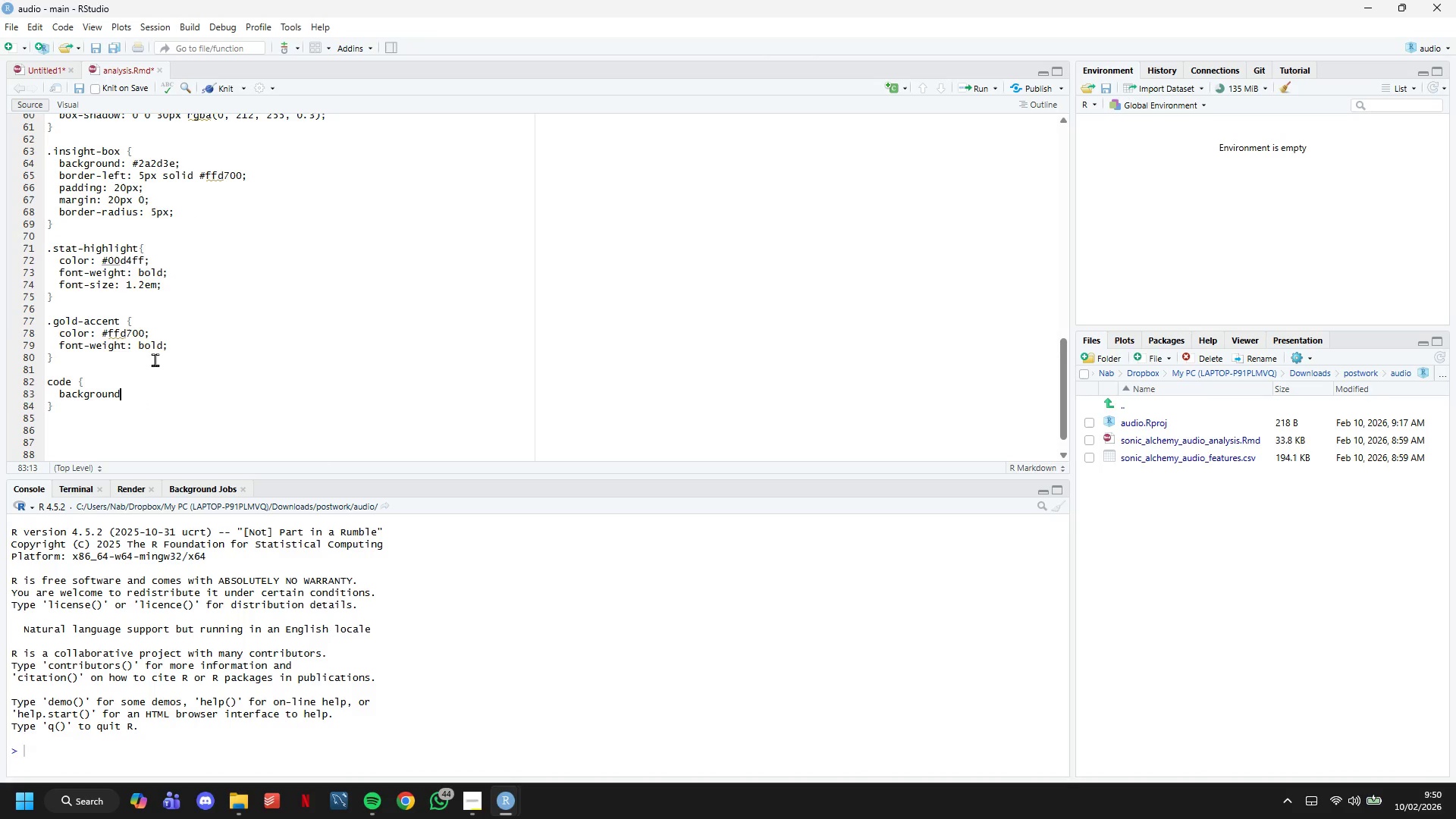 
key(ArrowRight)
 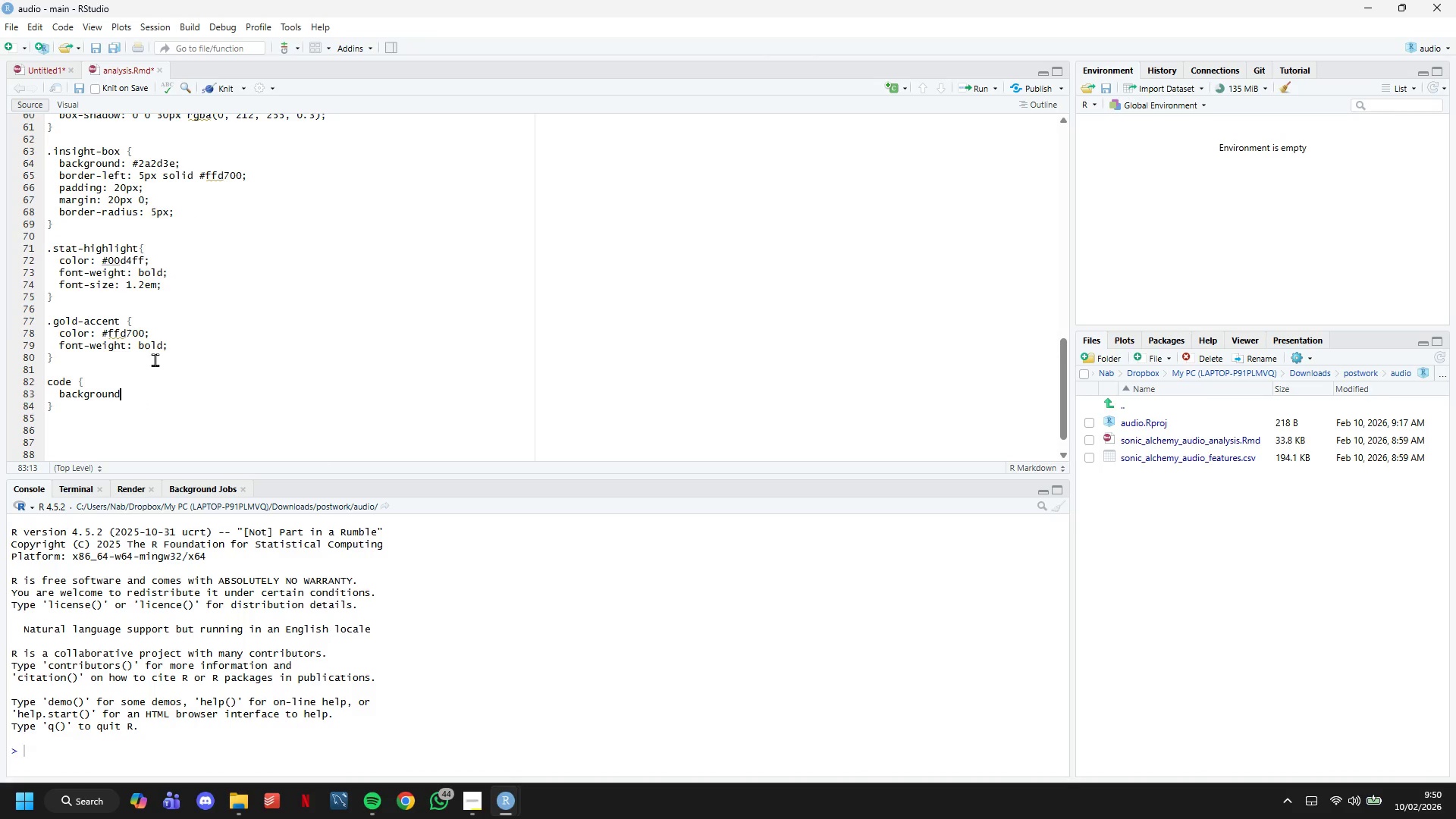 
type(-color: #2a2d3e;)
 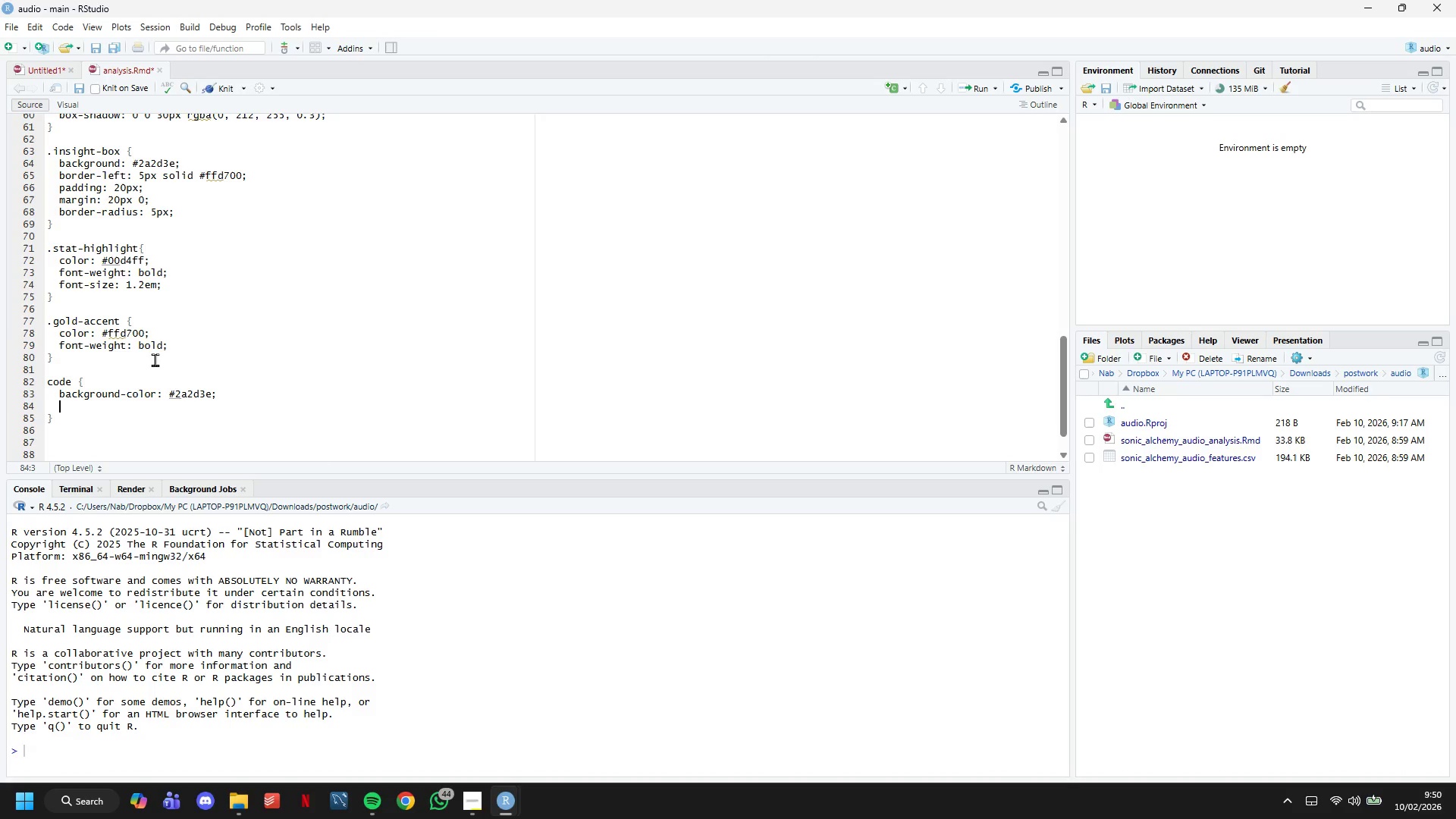 
 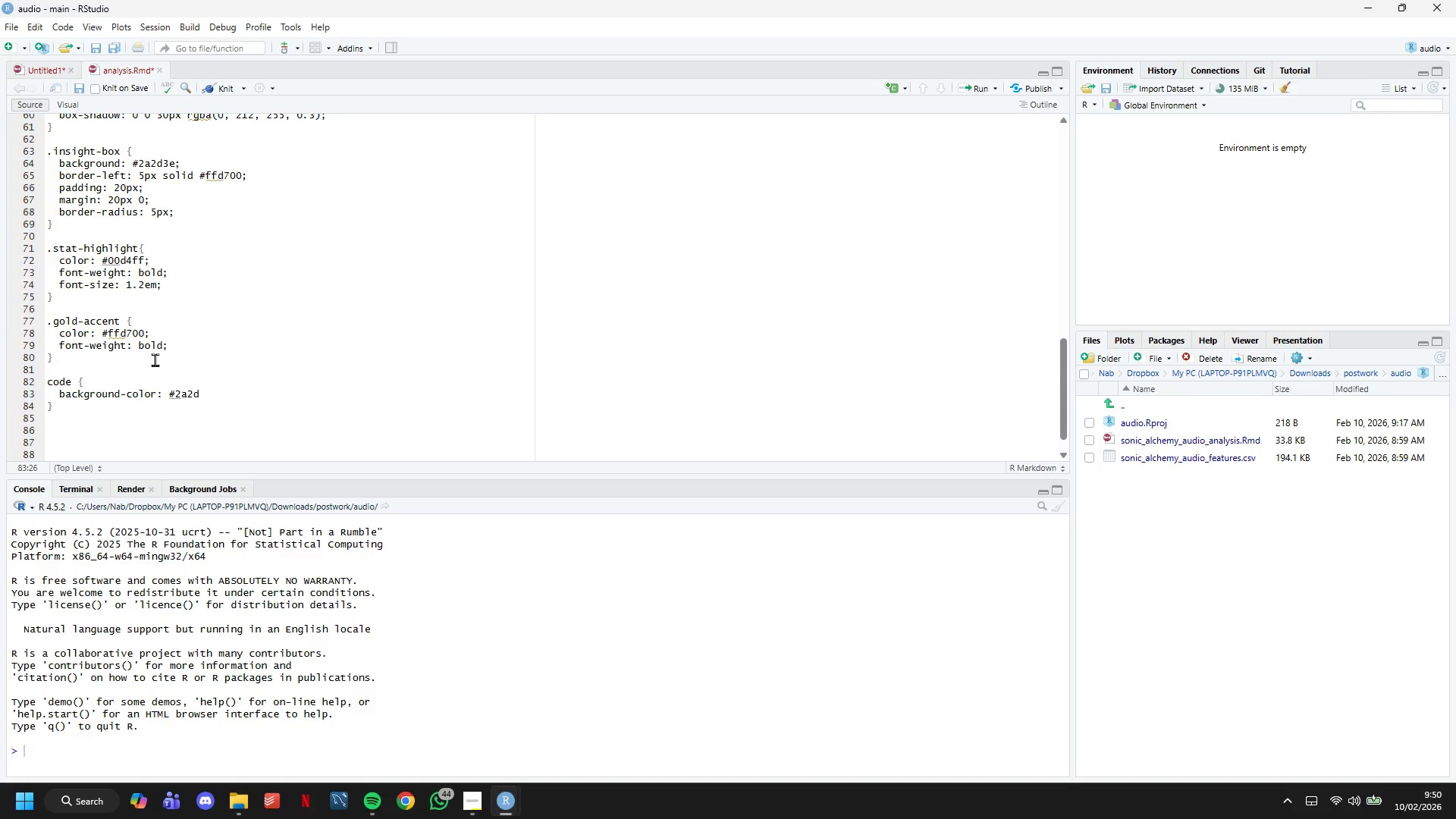 
key(Enter)
 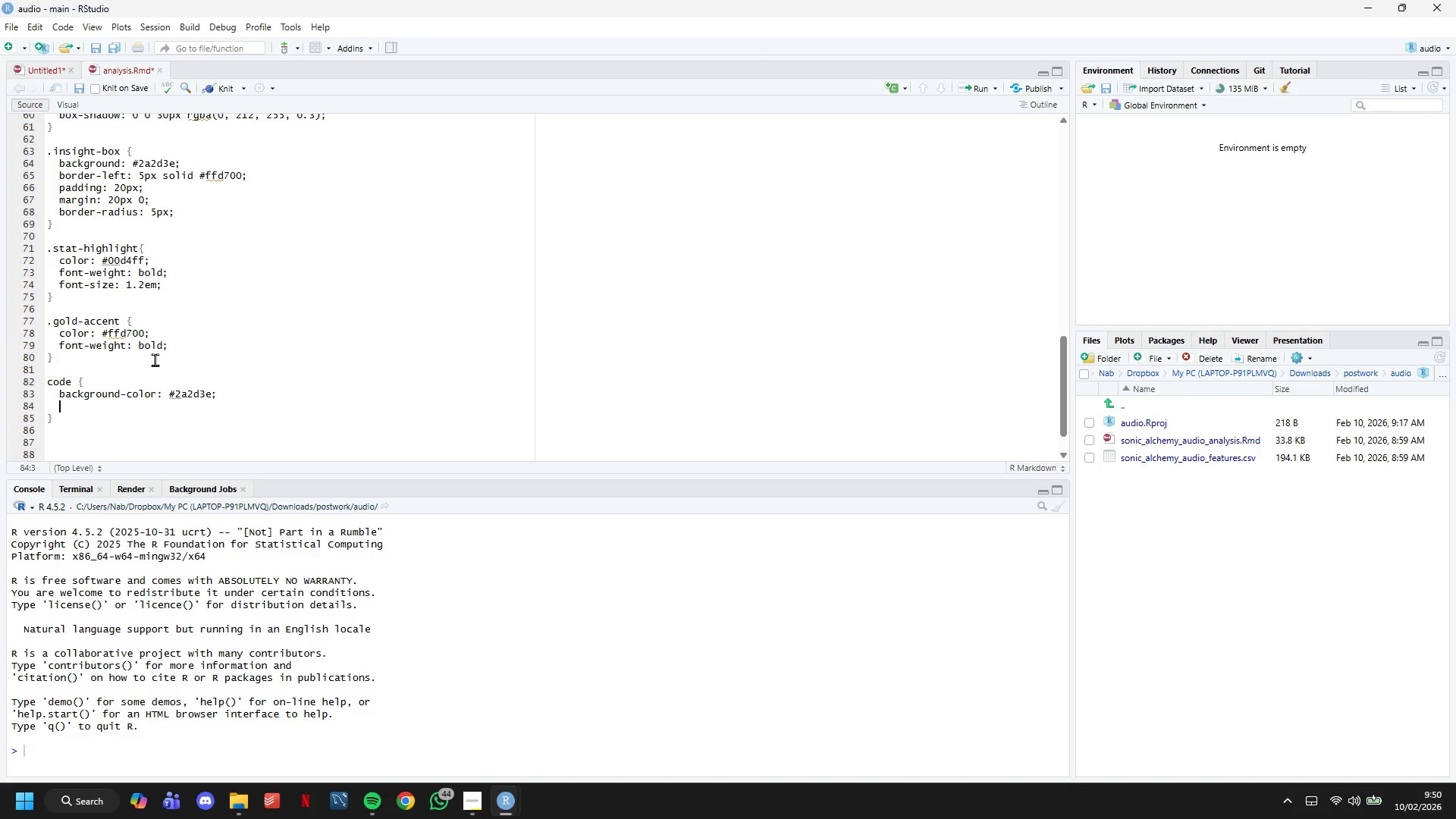 
type(color: #00d4ff;)
 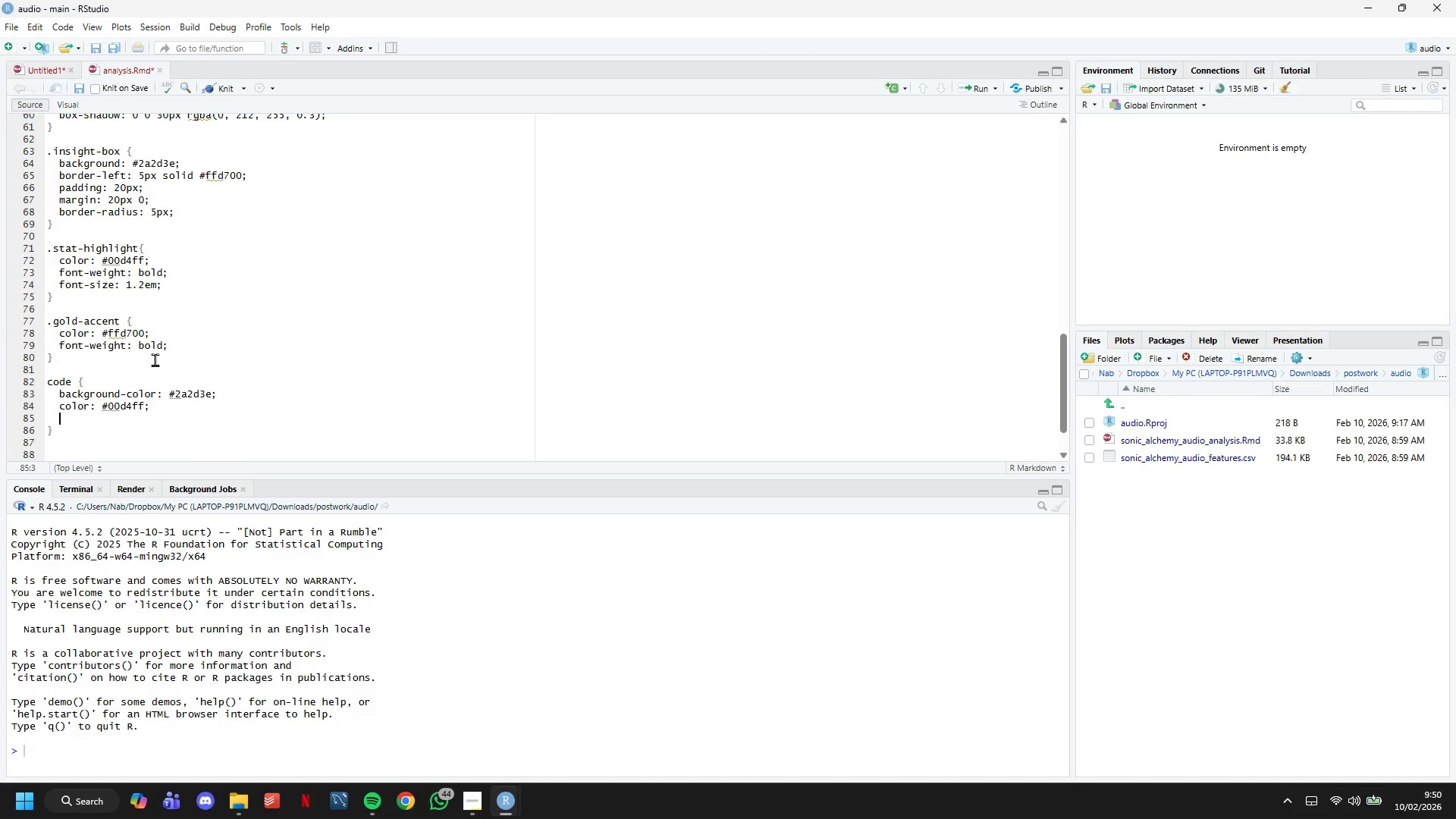 
 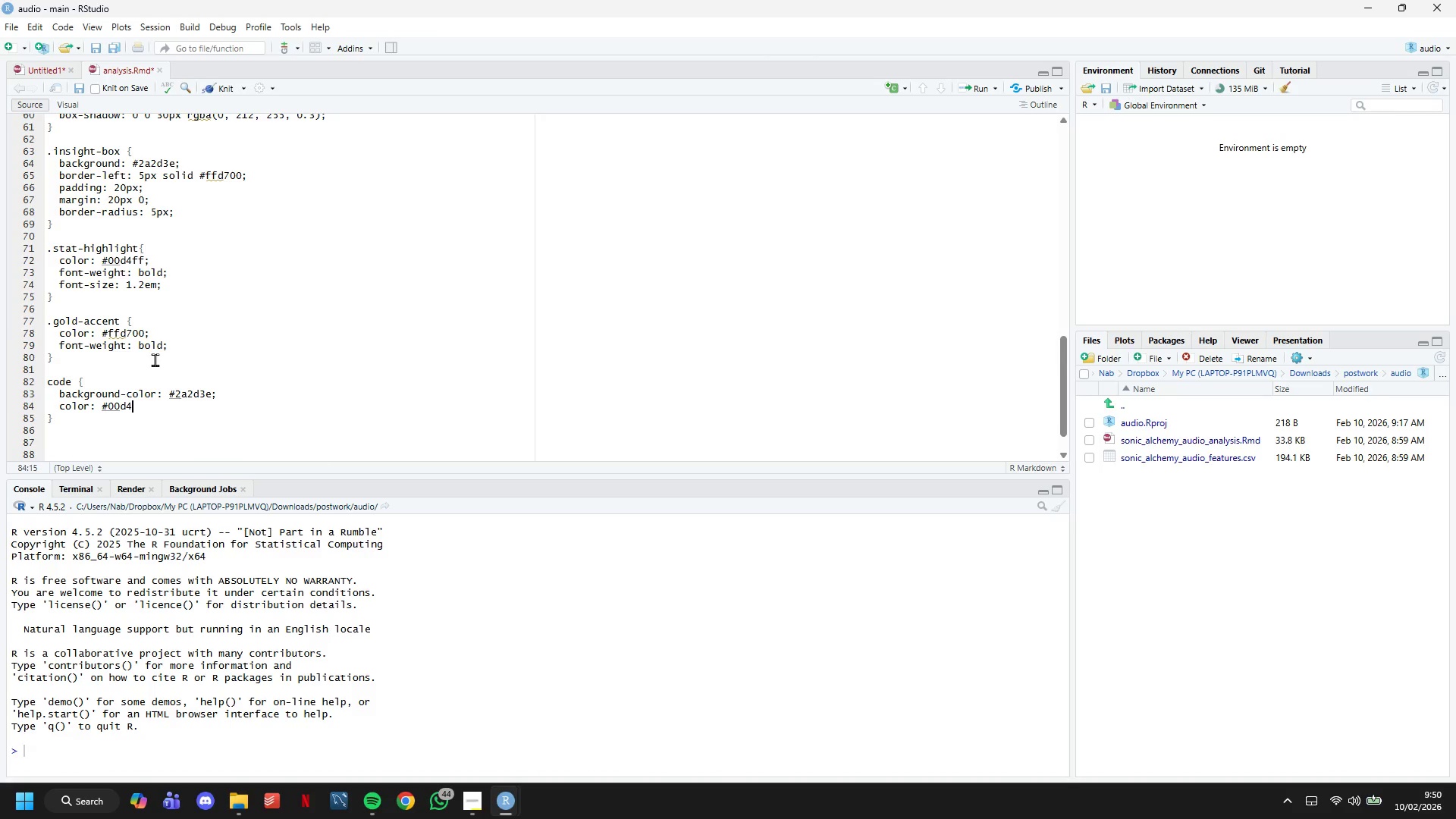 
key(Enter)
 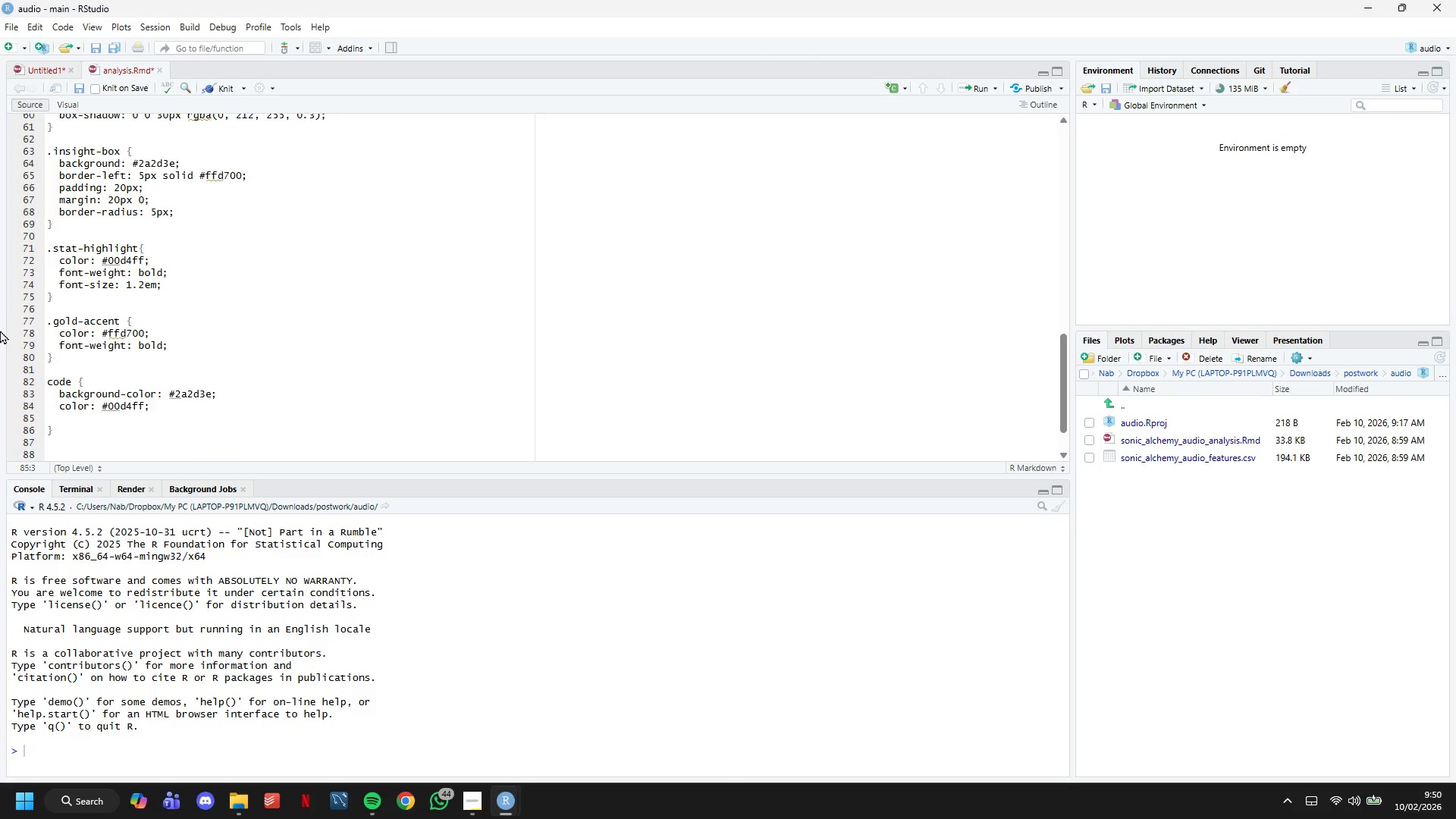 
scroll: coordinate [147, 350], scroll_direction: down, amount: 9.0
 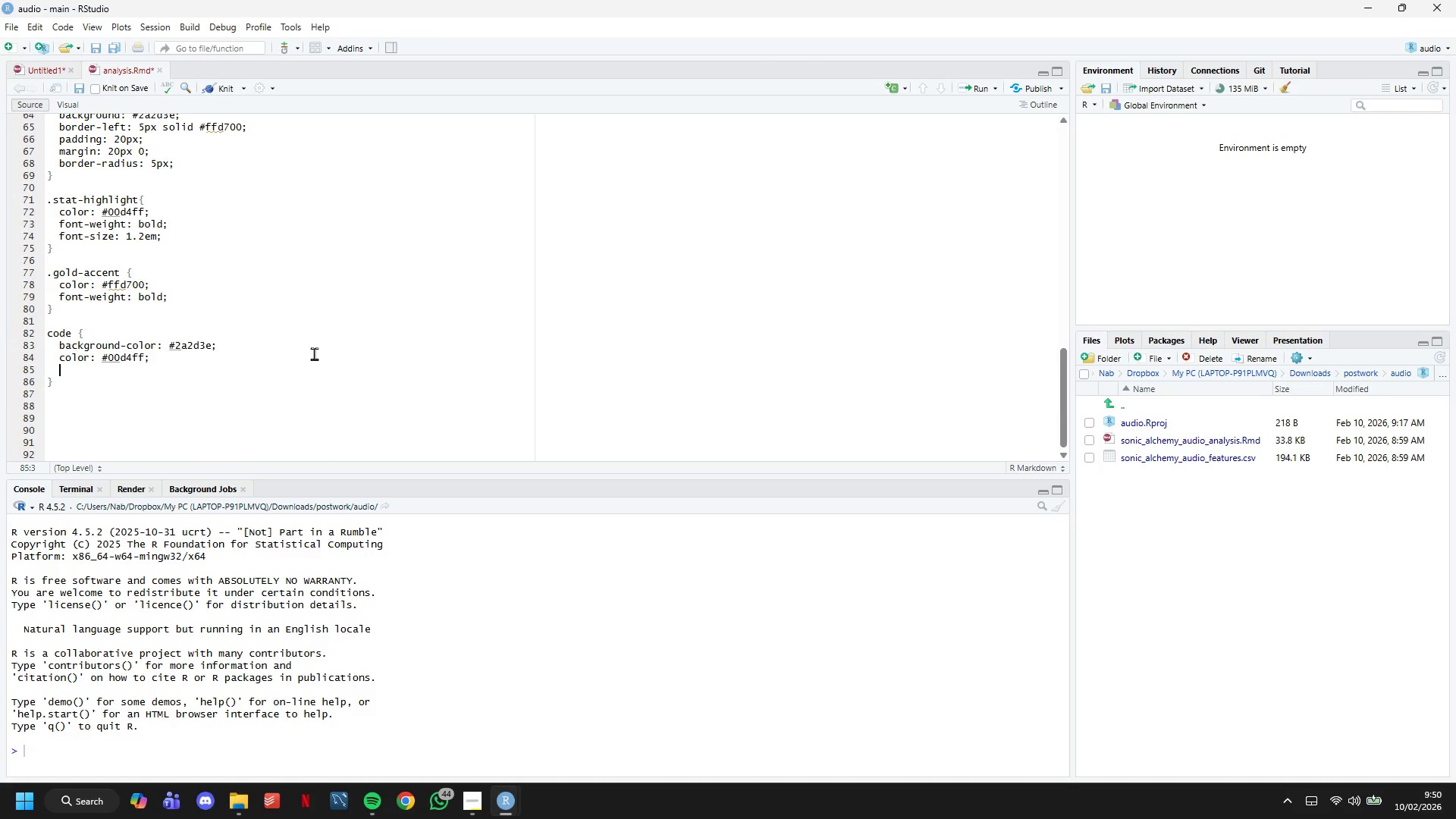 
type(padding: 2px )
 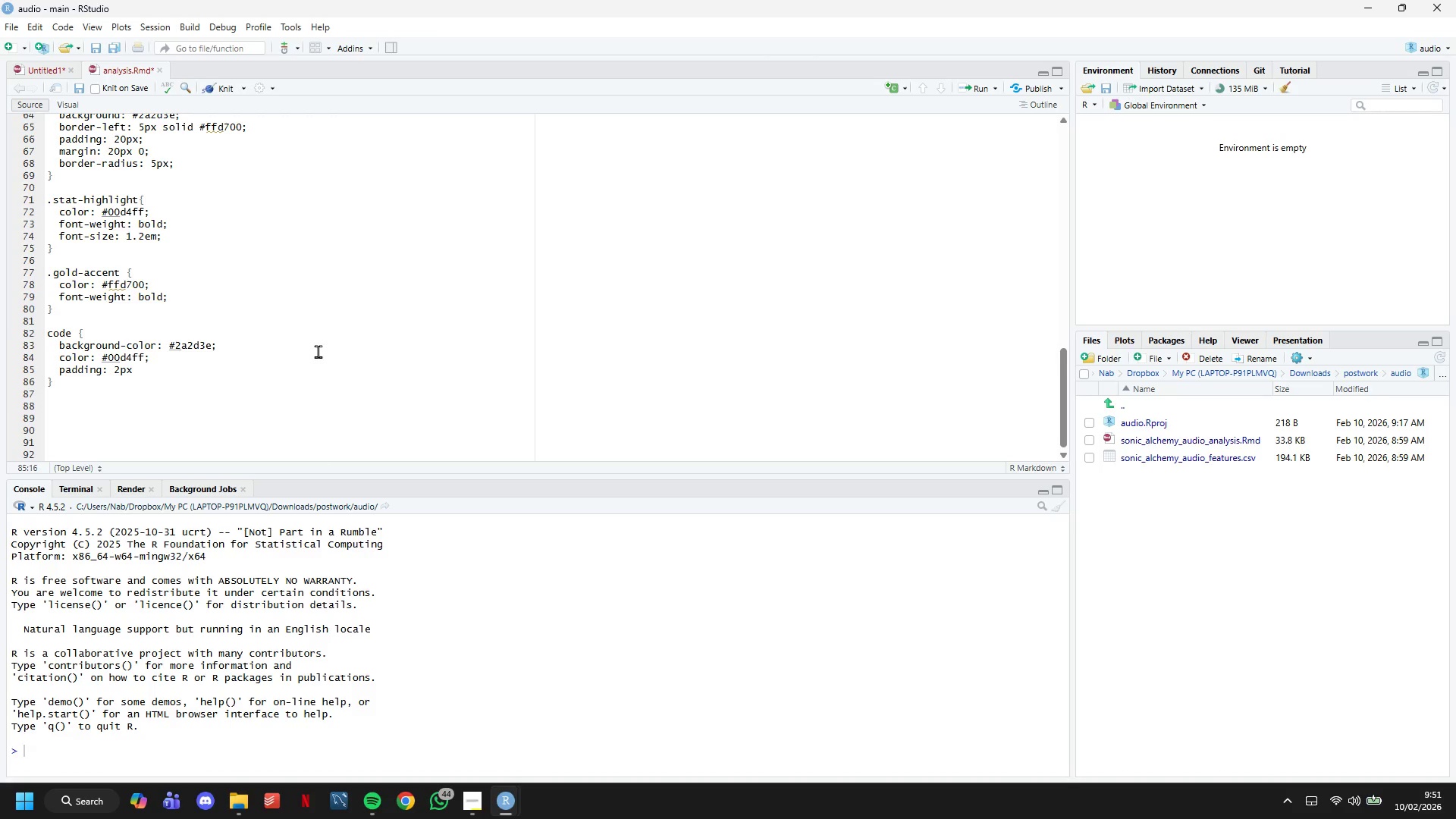 
type(6px;)
 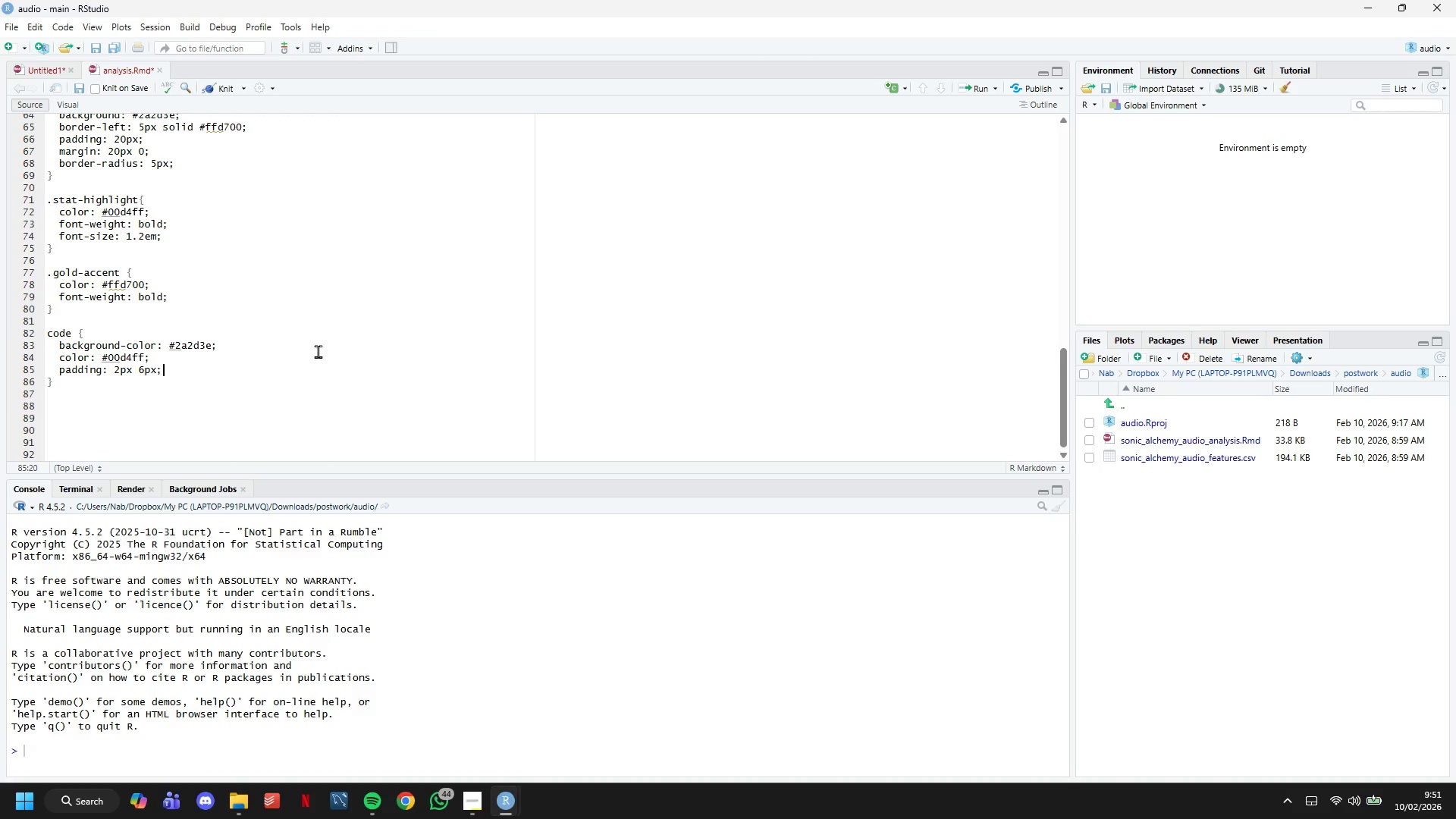 
key(Enter)
 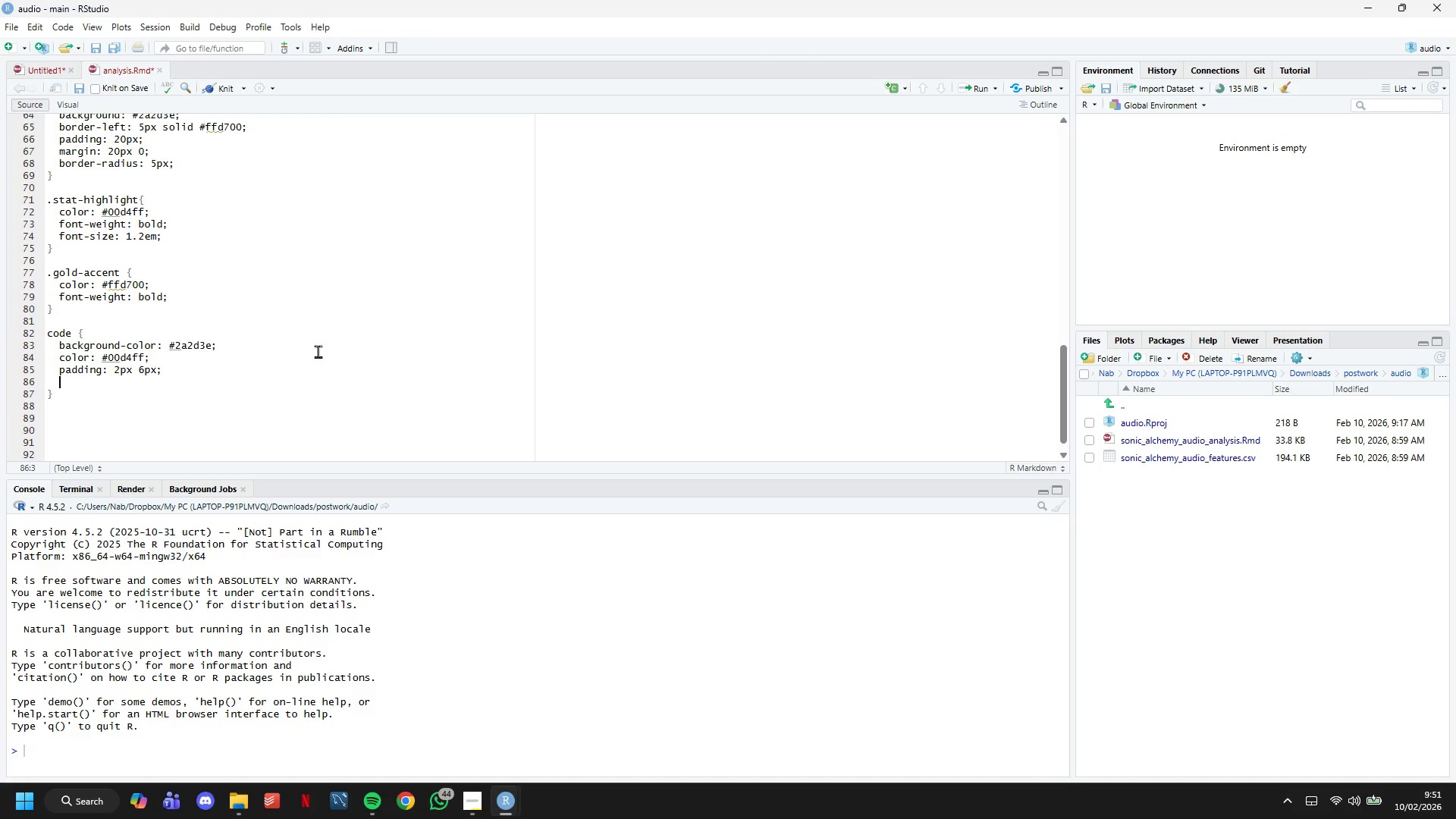 
type(border-radius: 3px;)
 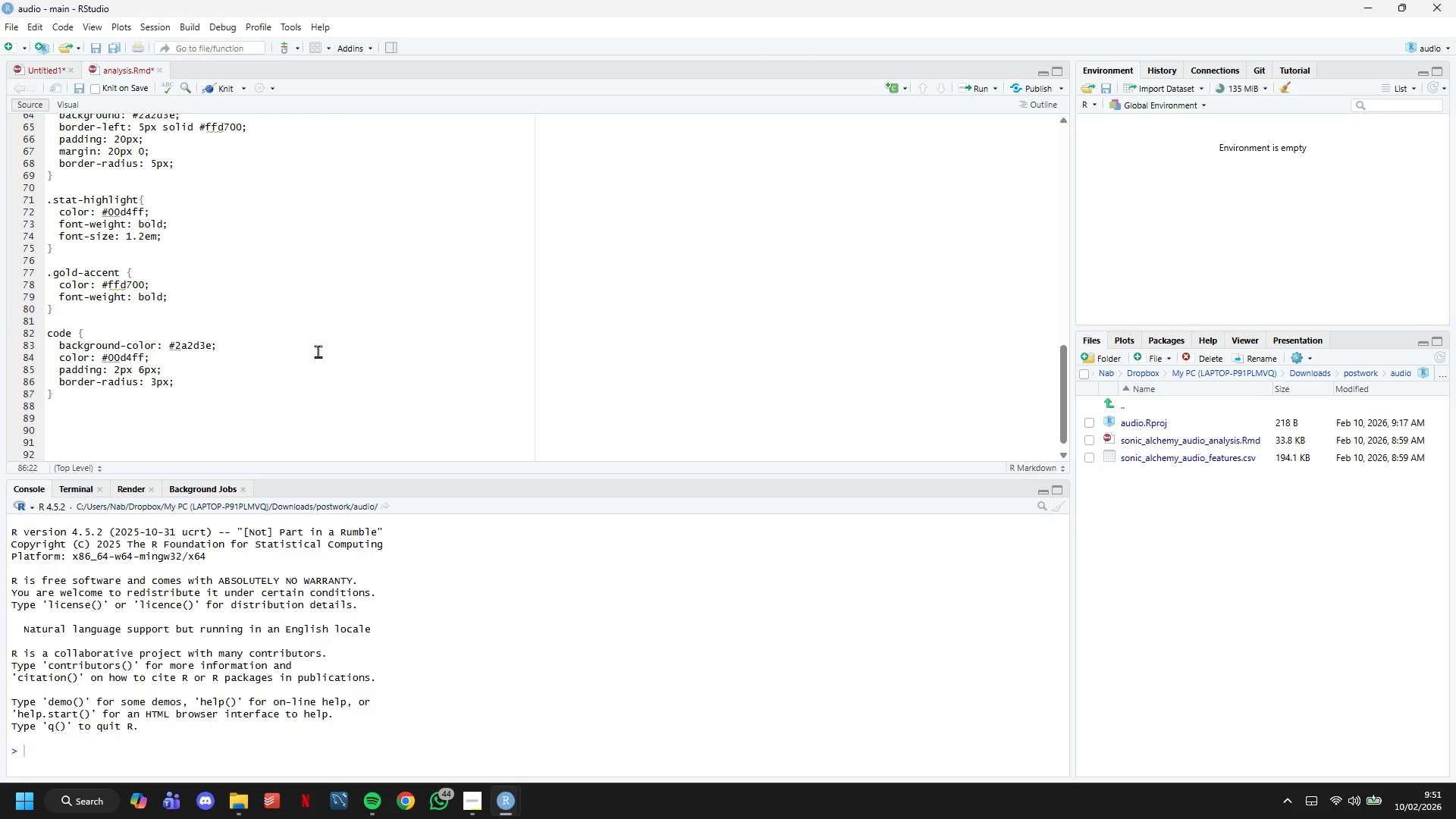 
left_click([92, 384])
 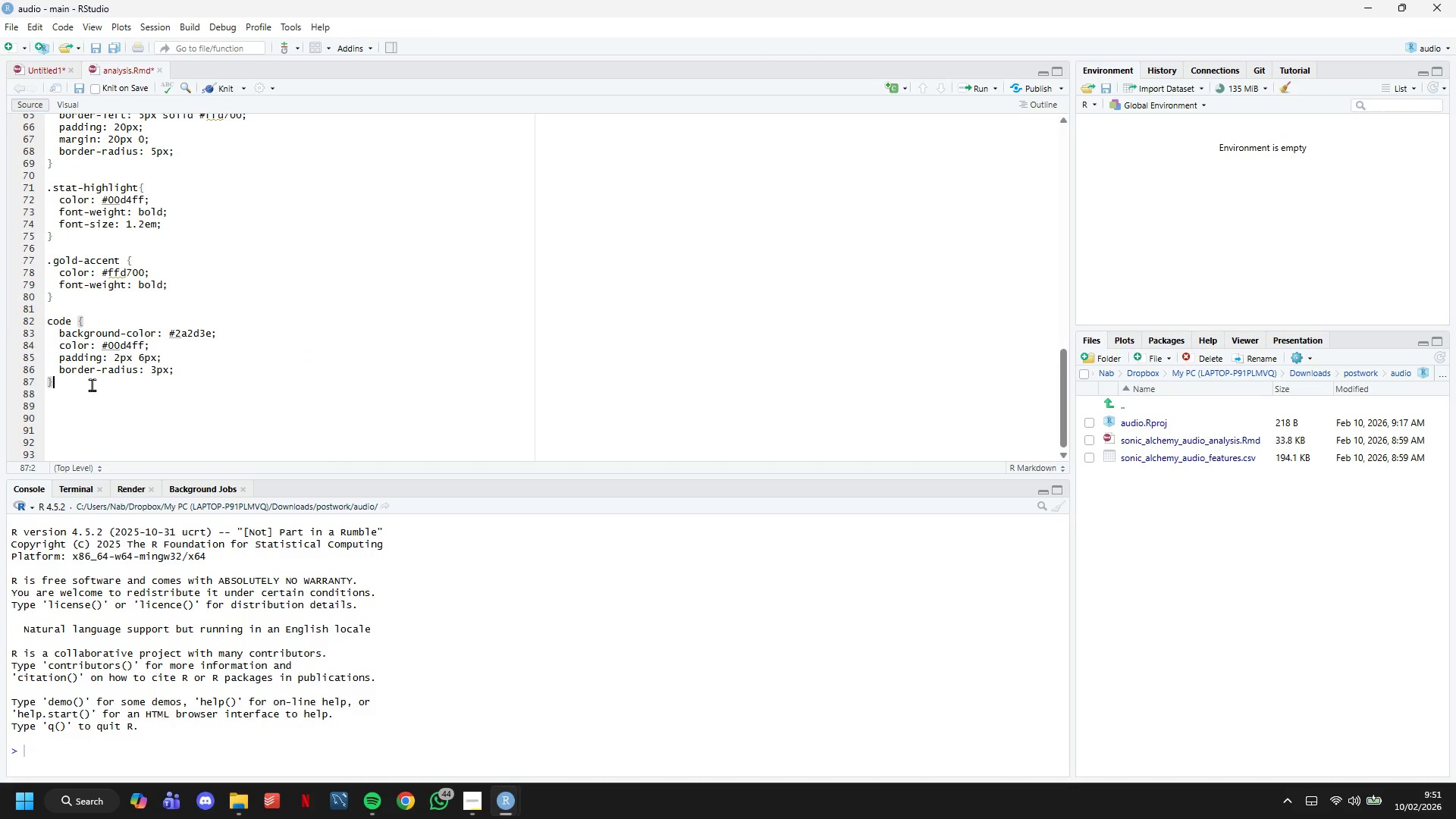 
scroll: coordinate [307, 353], scroll_direction: down, amount: 6.0
 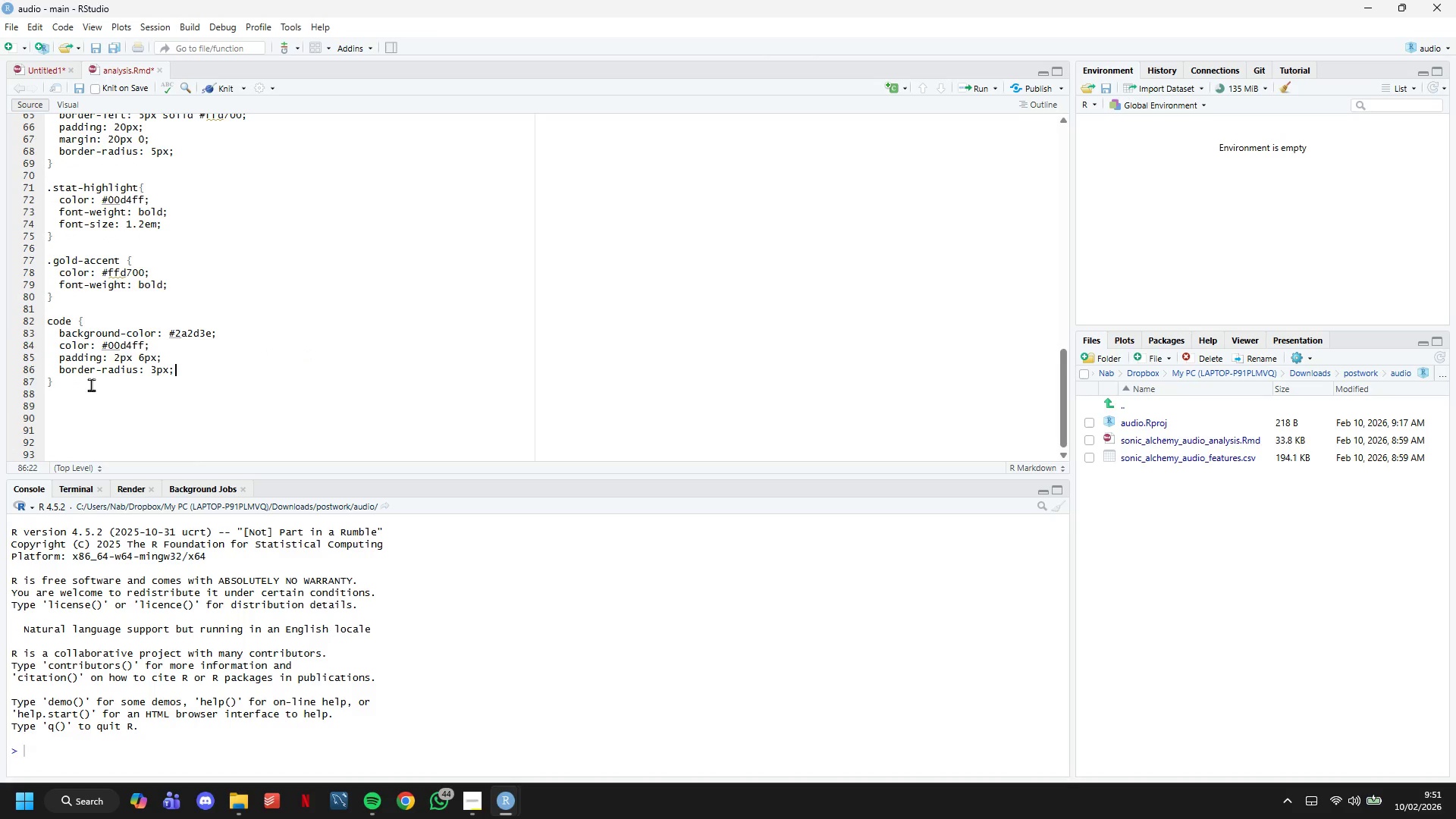 
key(Enter)
 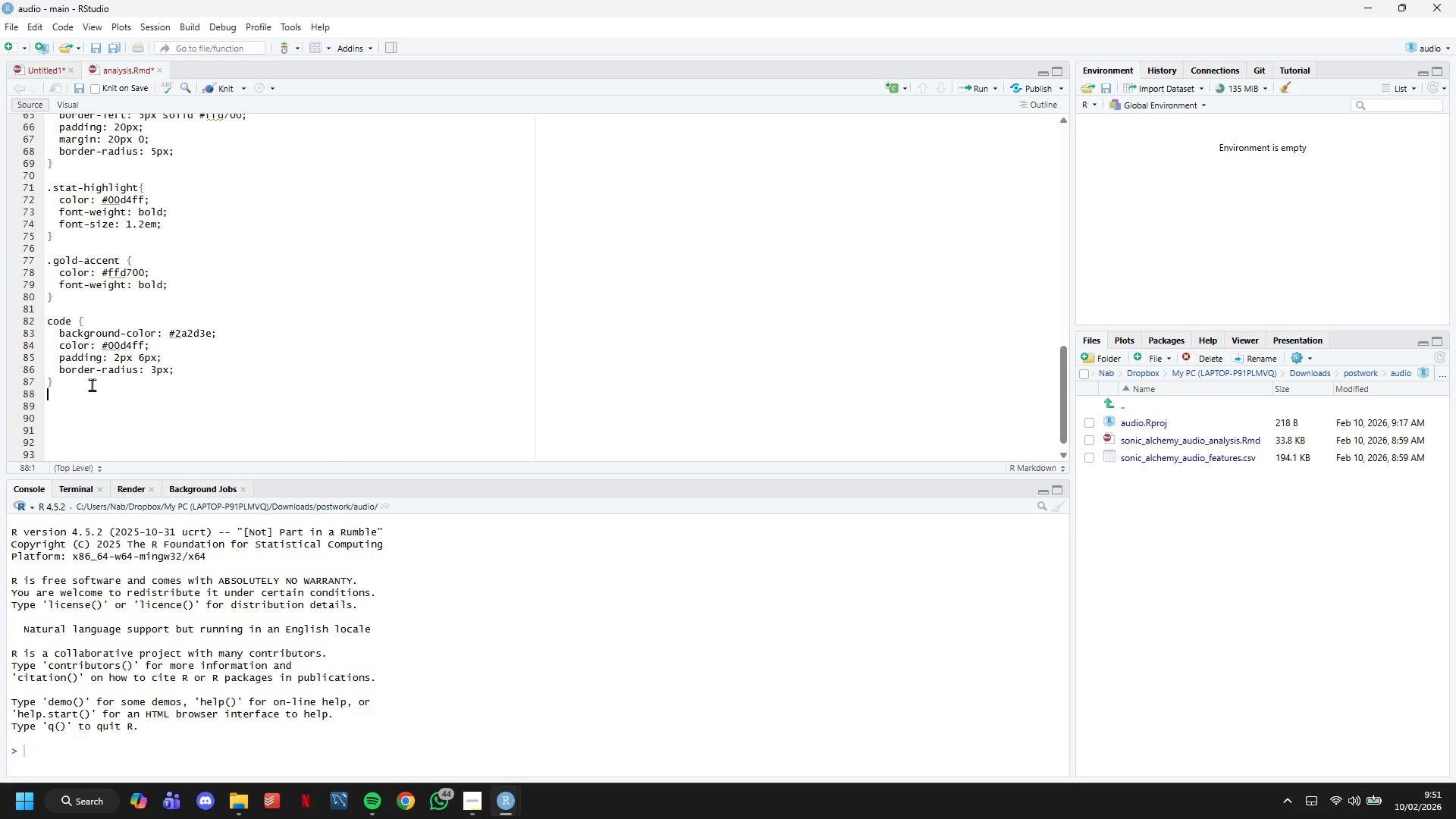 
key(Enter)
 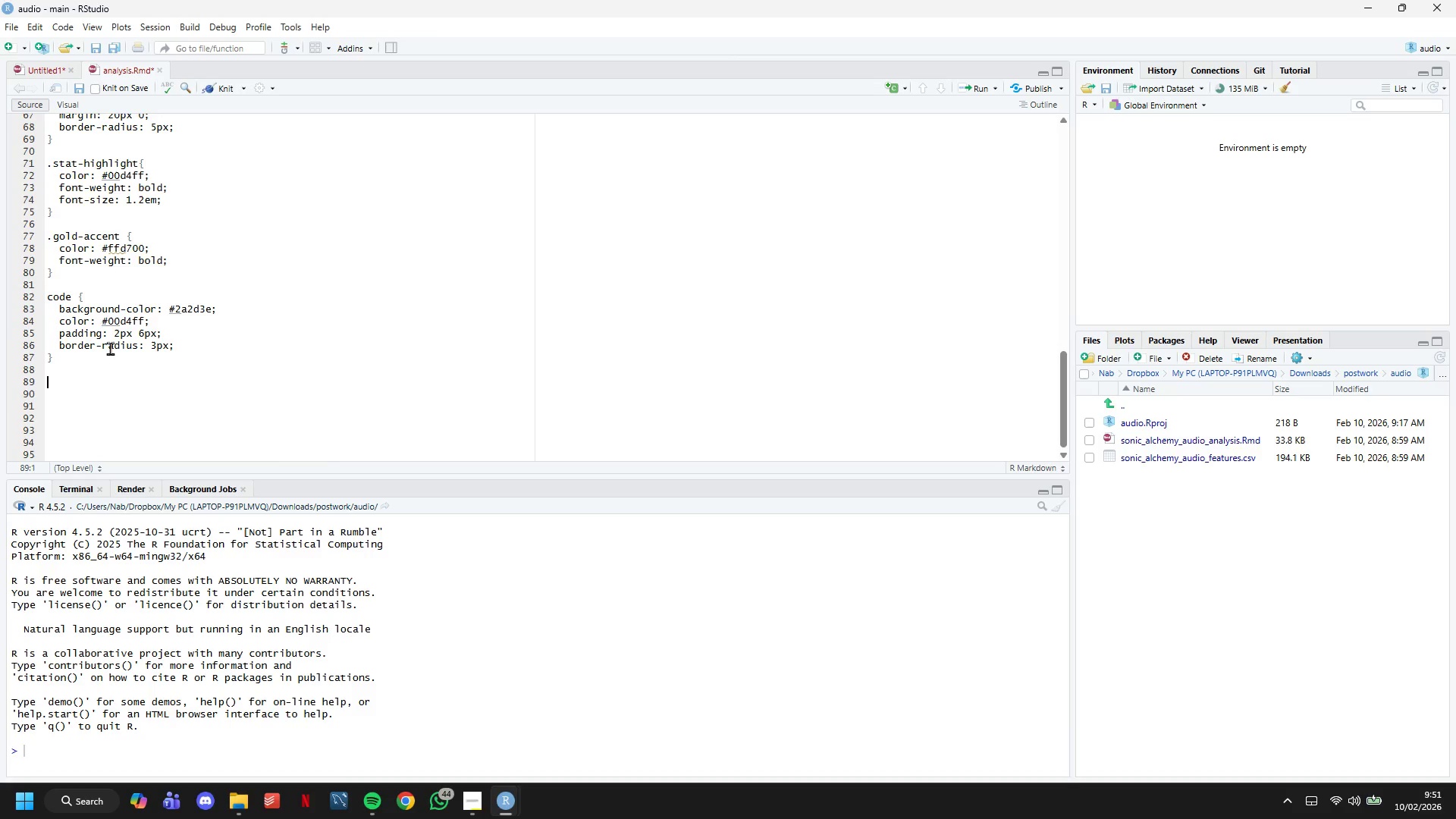 
scroll: coordinate [136, 309], scroll_direction: down, amount: 13.0
 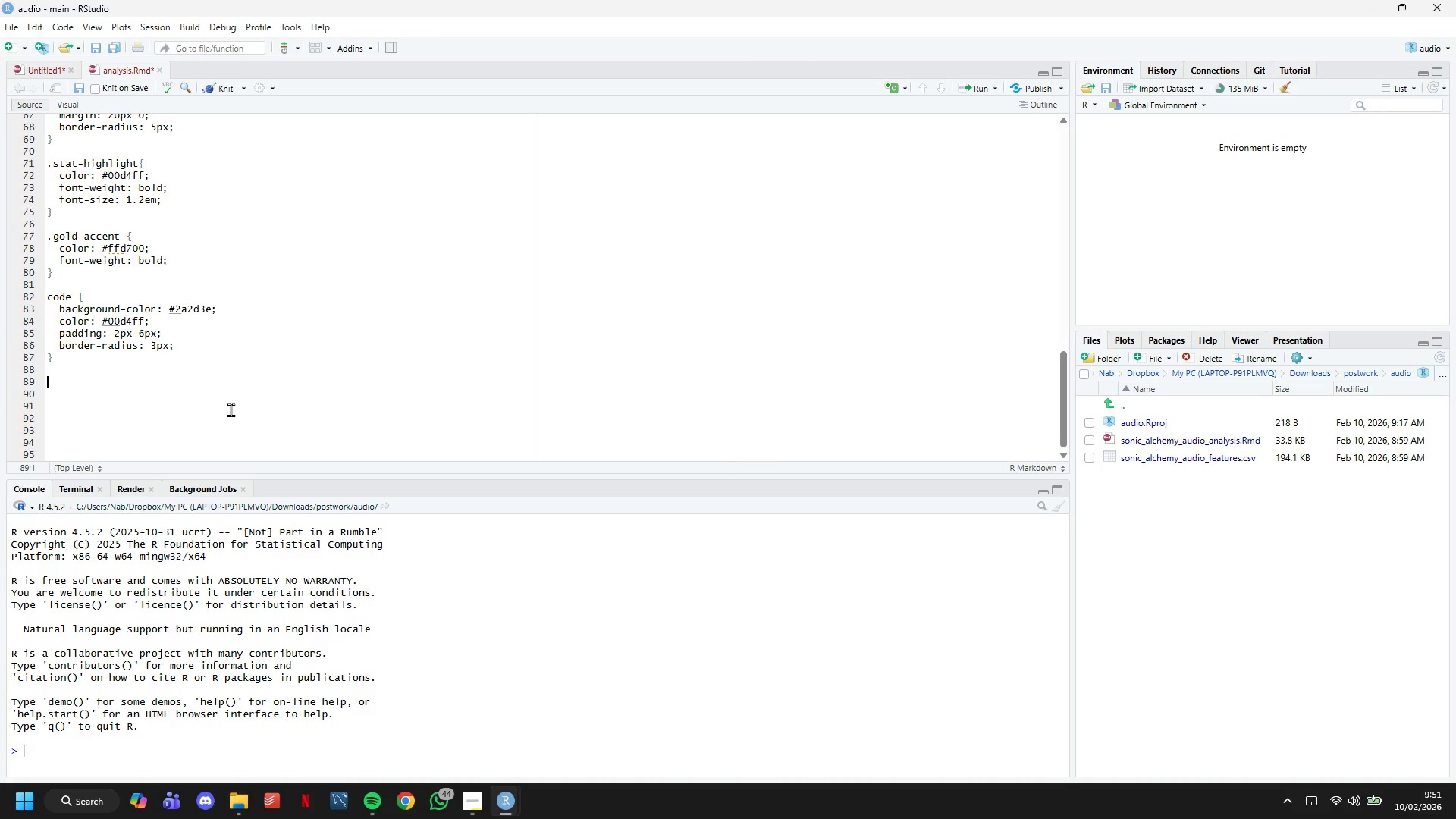 
type(pr)
 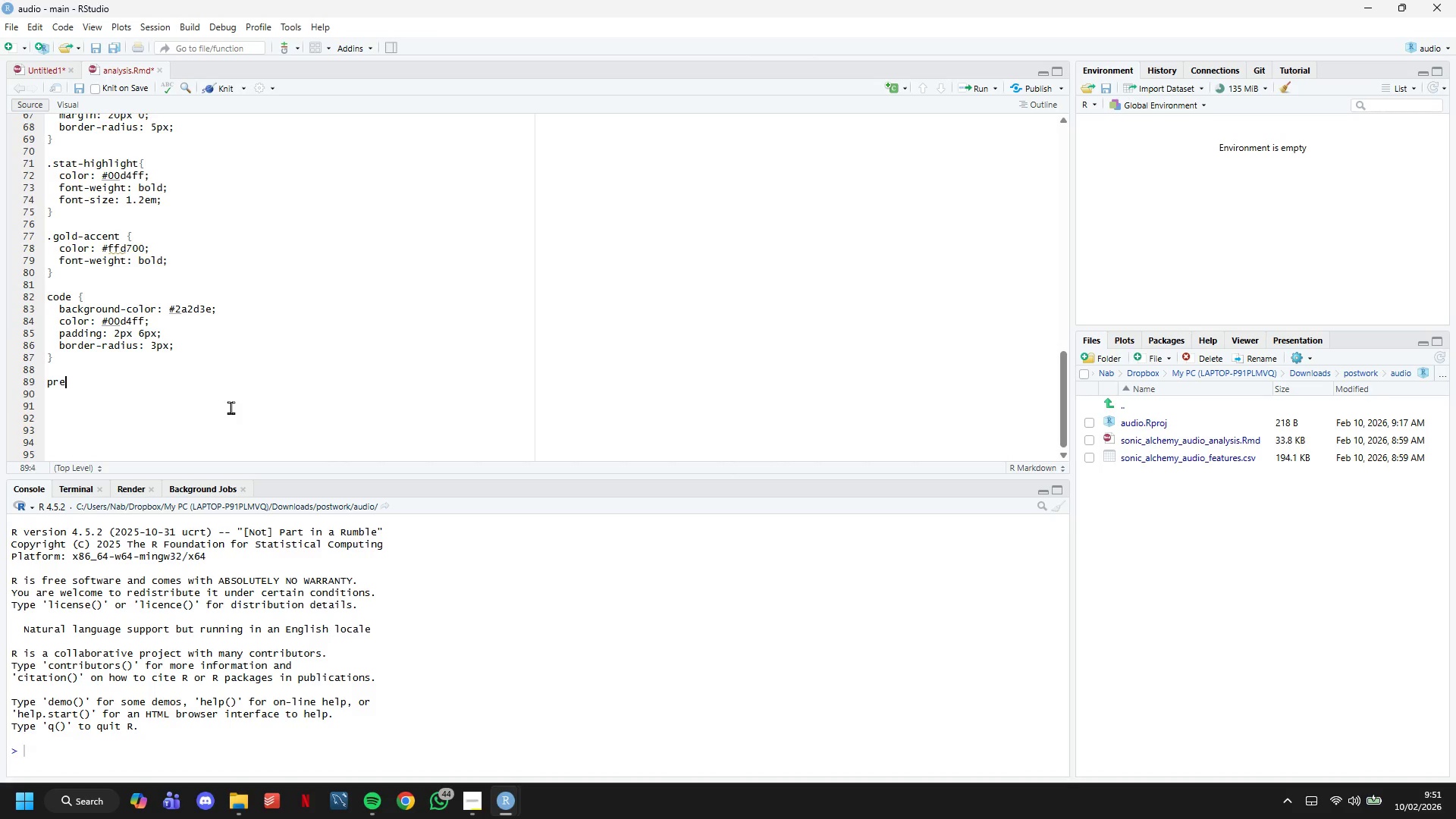 
key(E)
 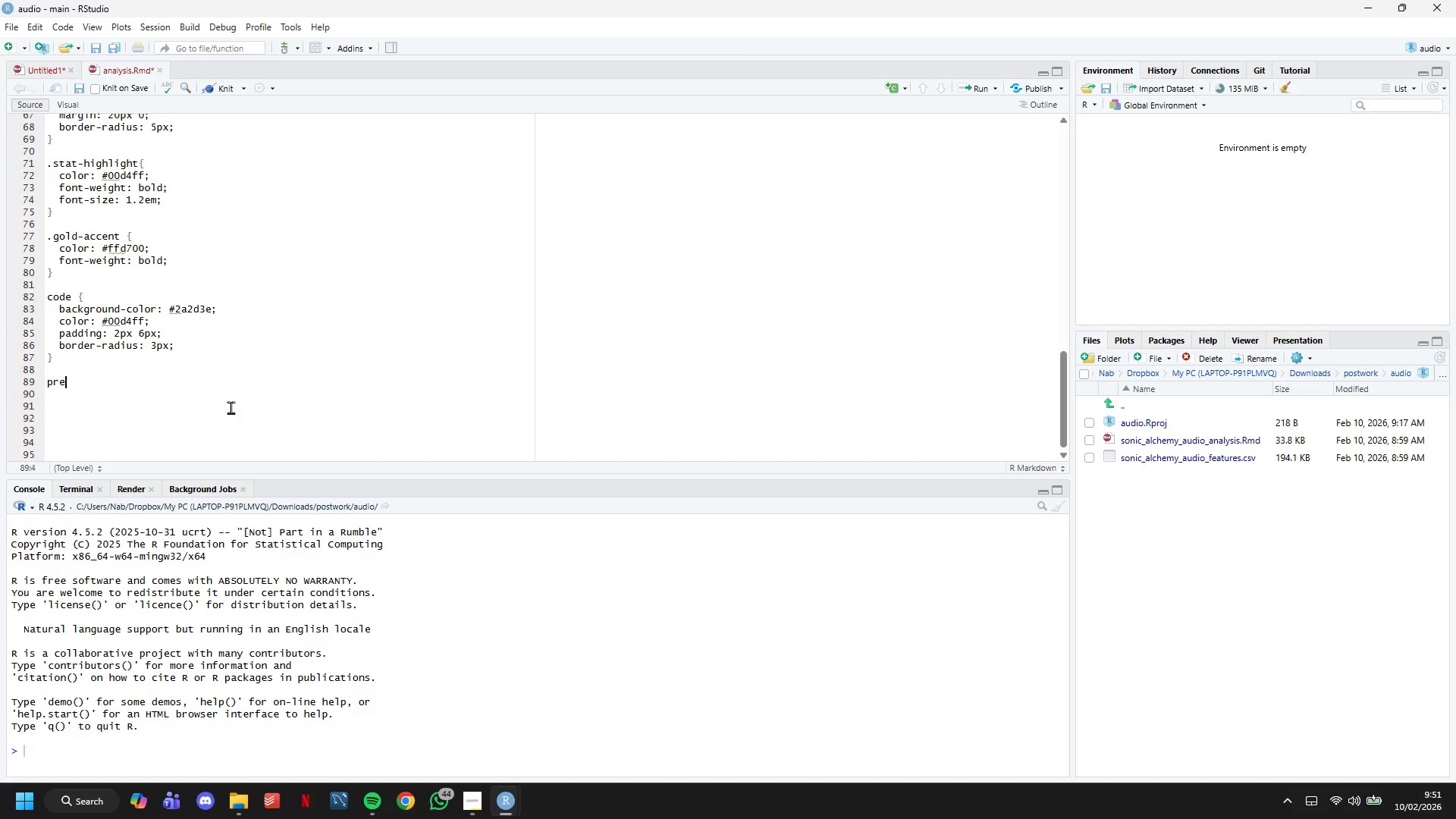 
key(Space)
 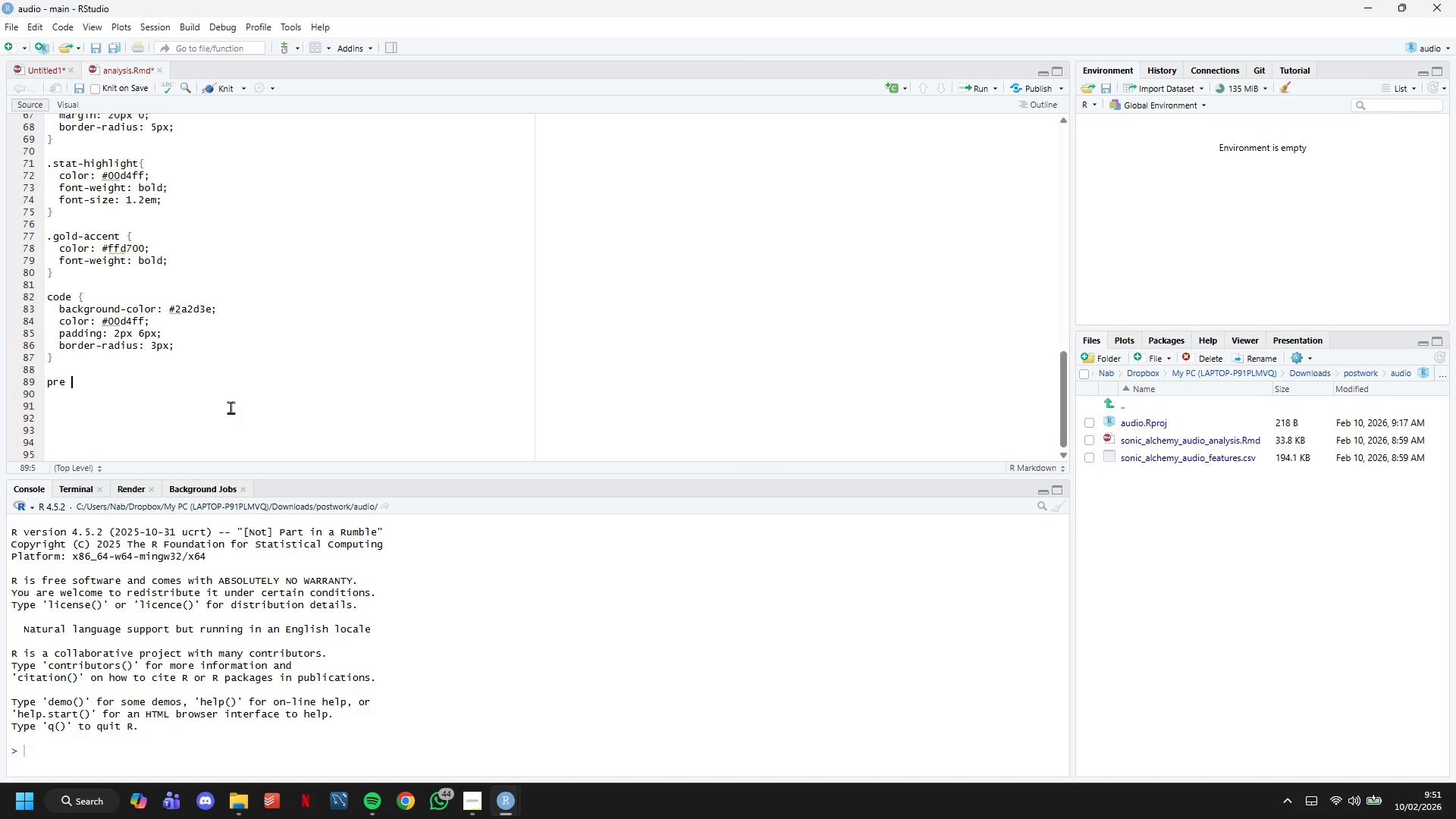 
key(Shift+ShiftLeft)
 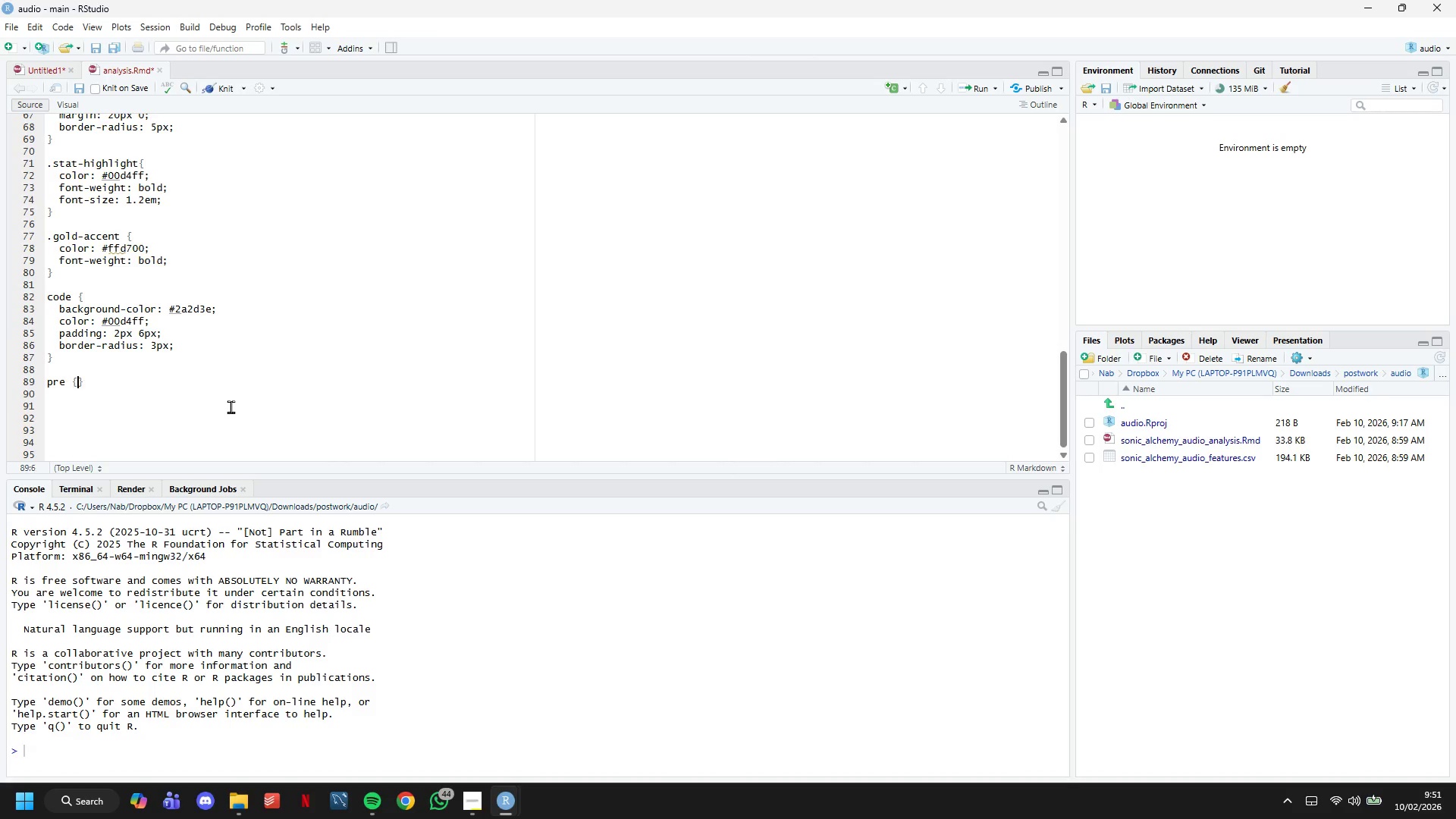 
key(Shift+BracketLeft)
 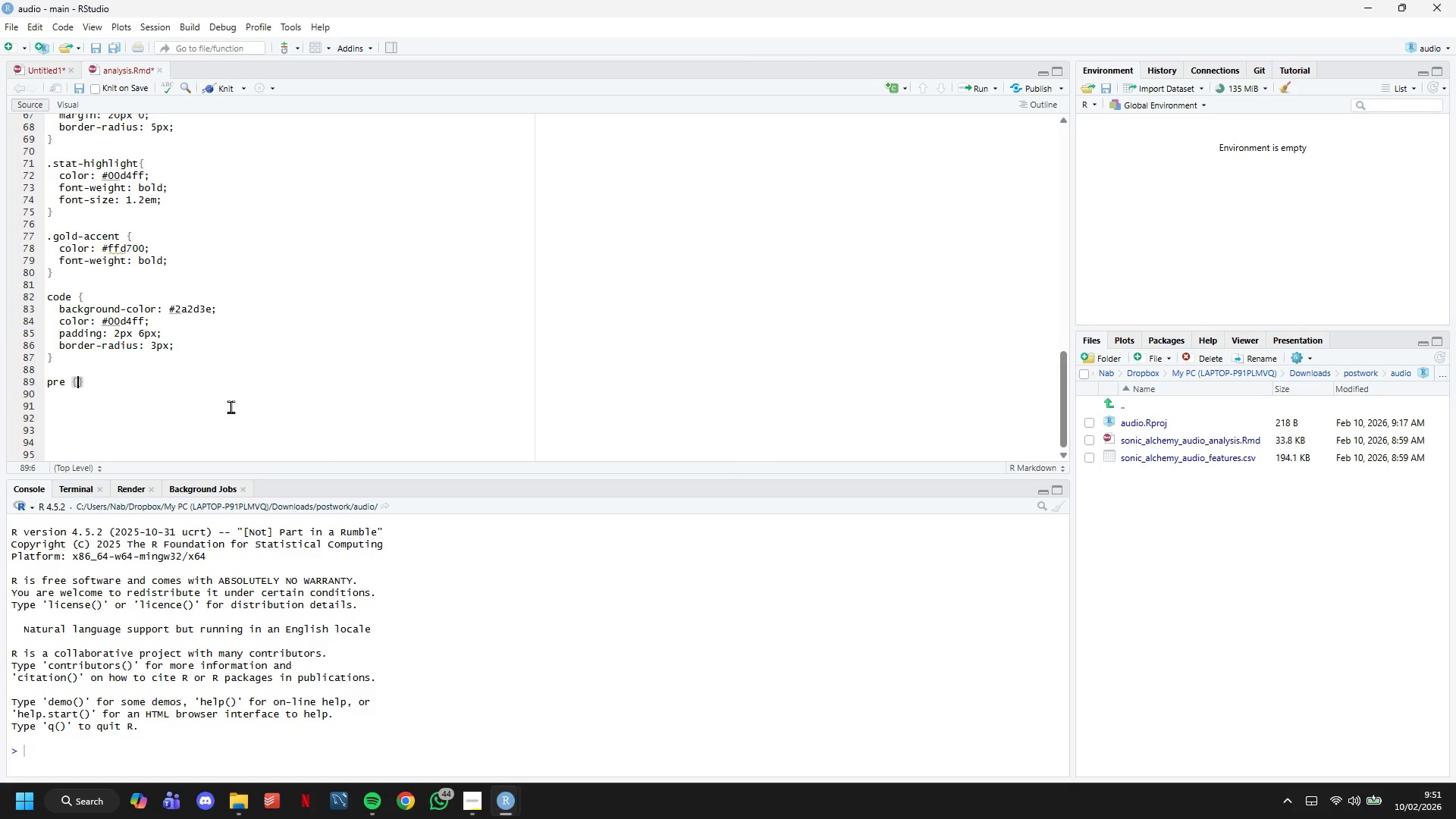 
key(Enter)
 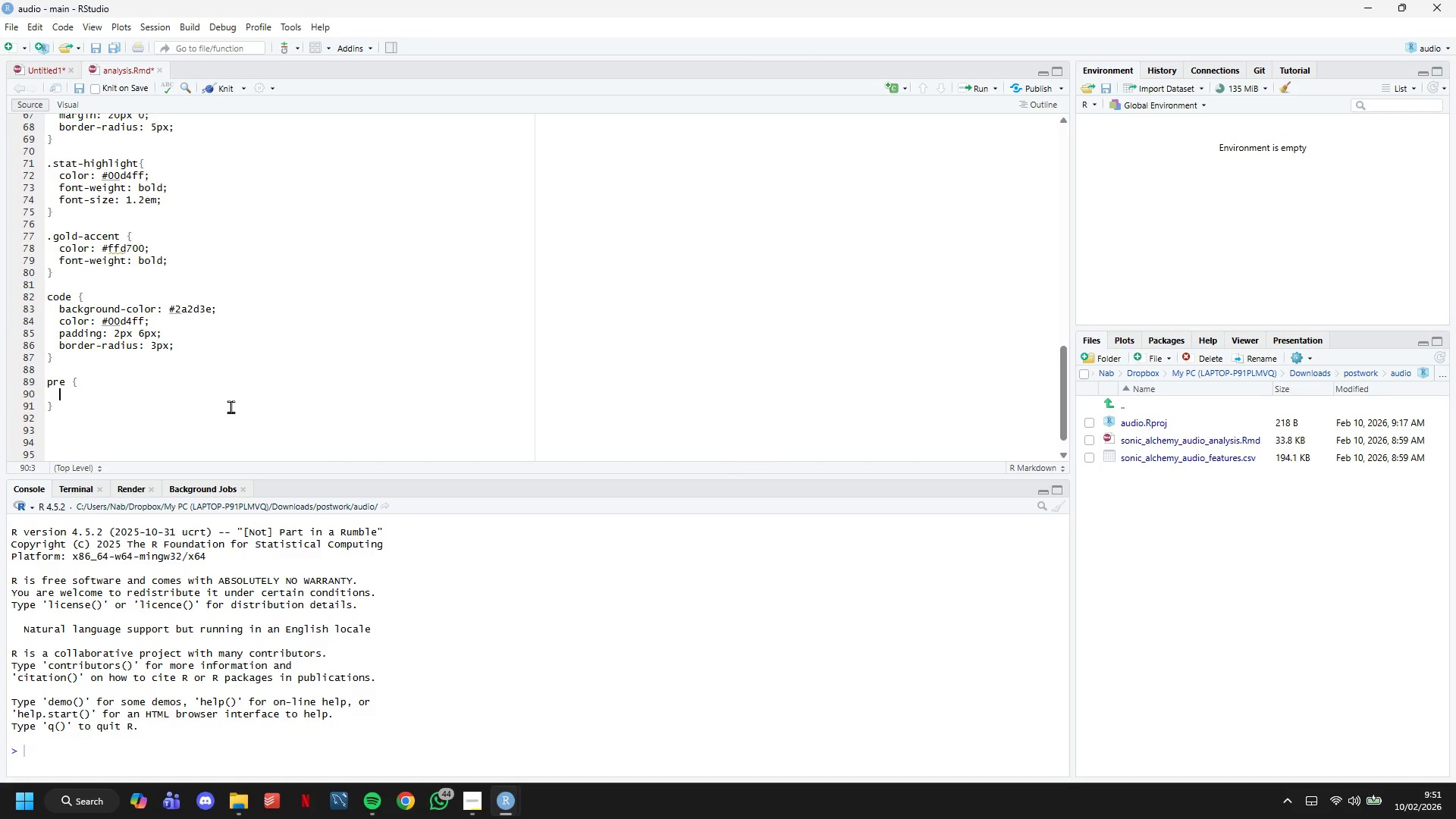 
key(Tab)
type(background-color)
 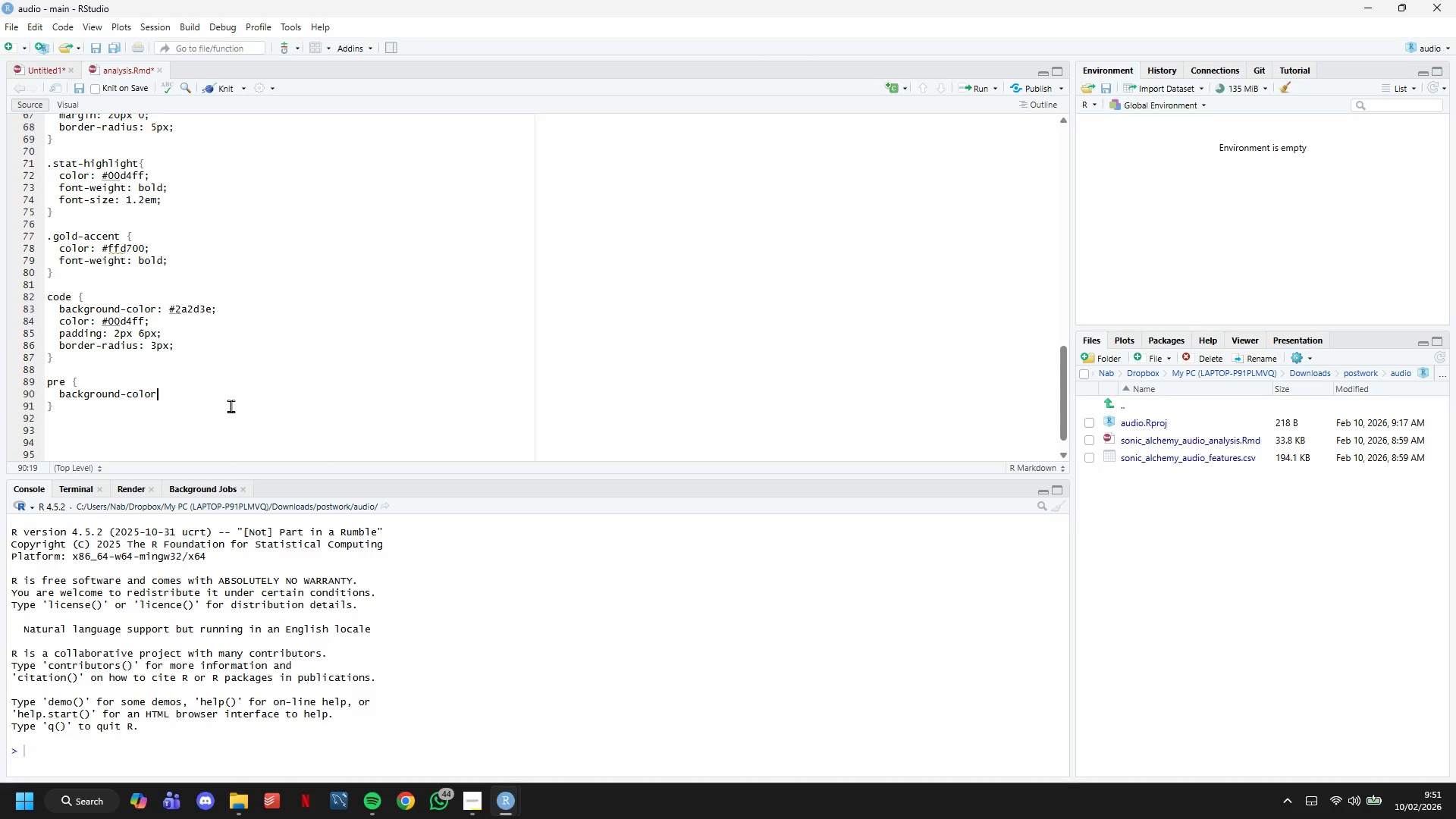 
wait(5.75)
 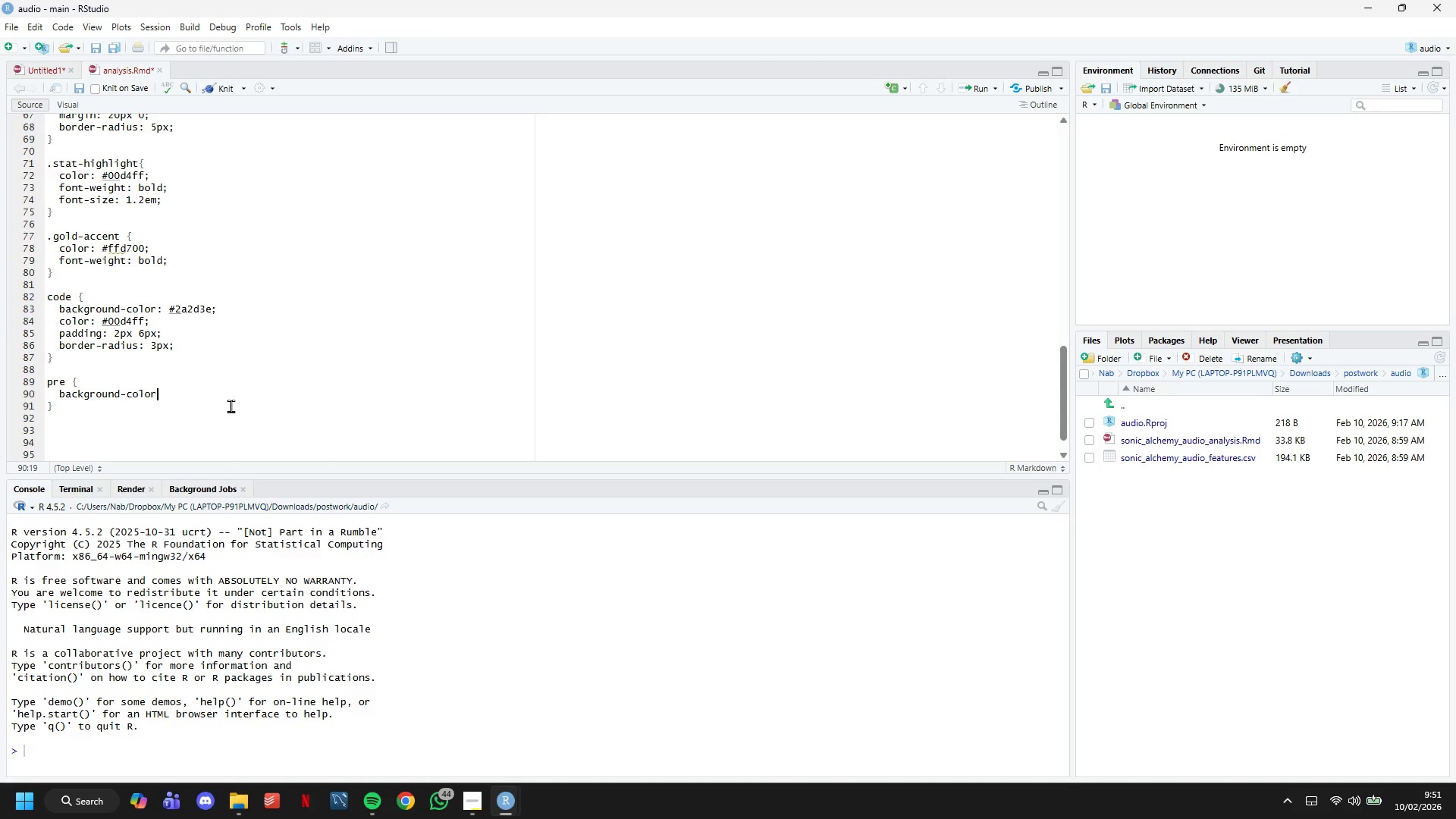 
type(: #2a)
 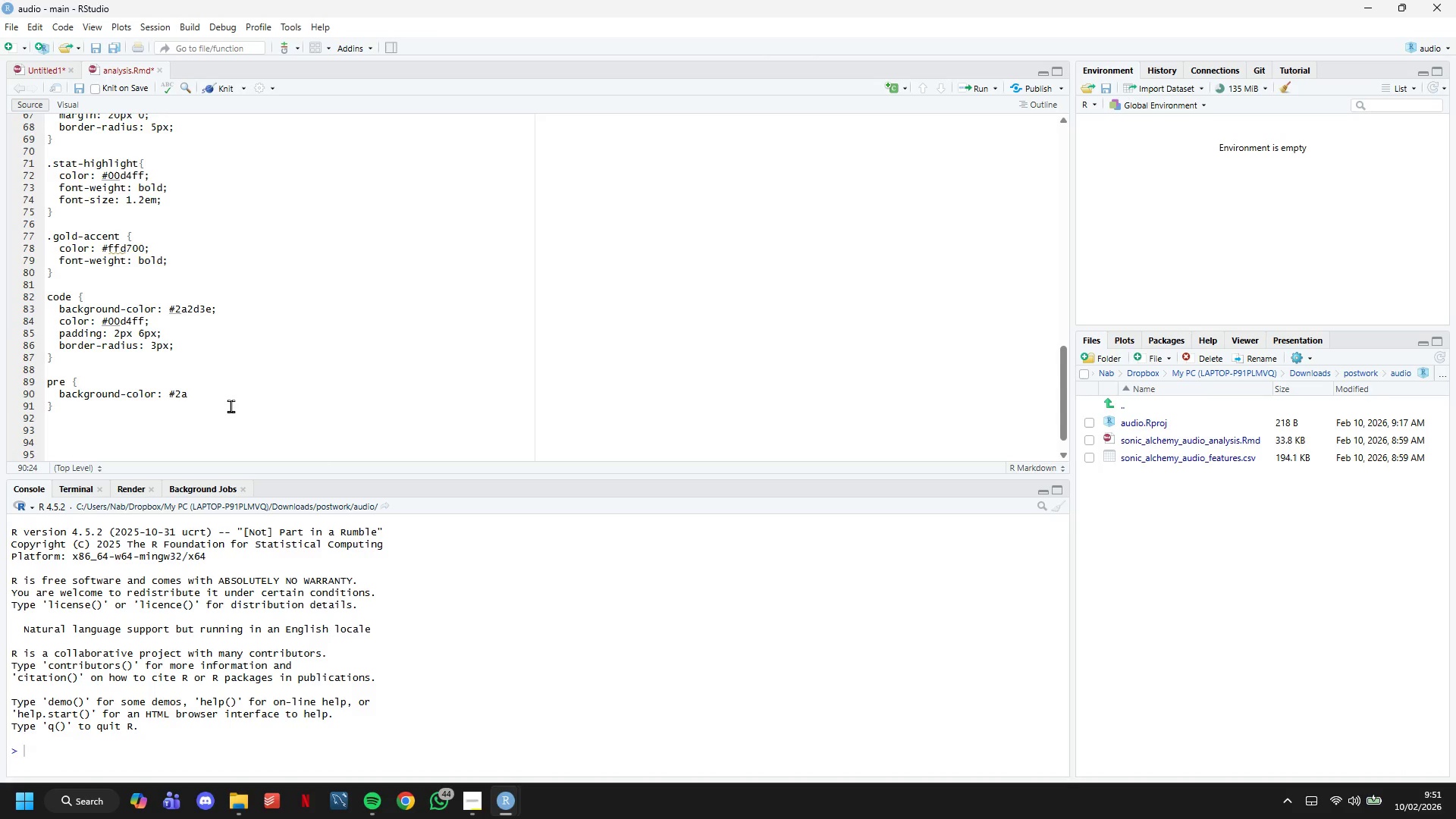 
wait(12.72)
 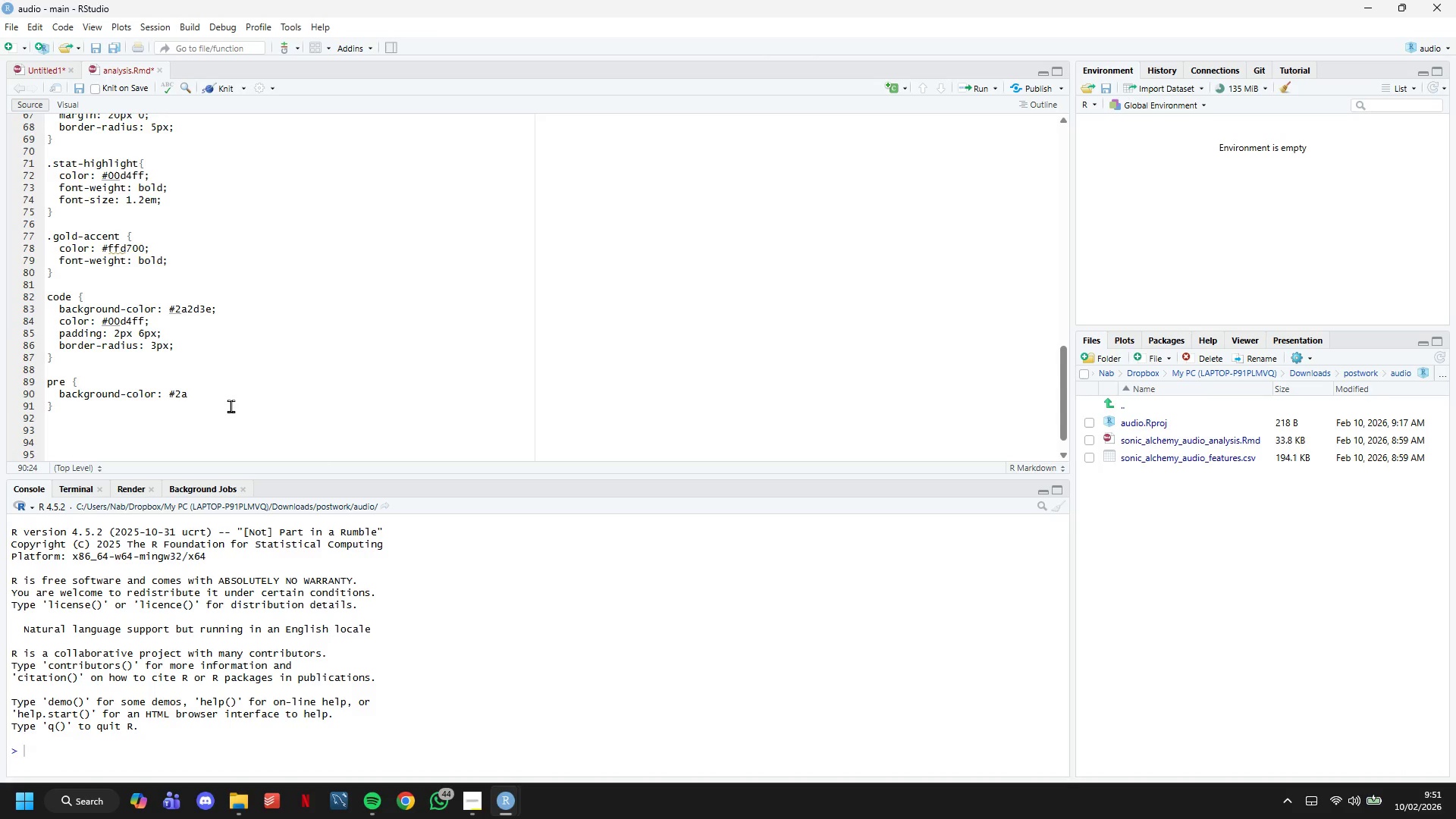 
key(D)
 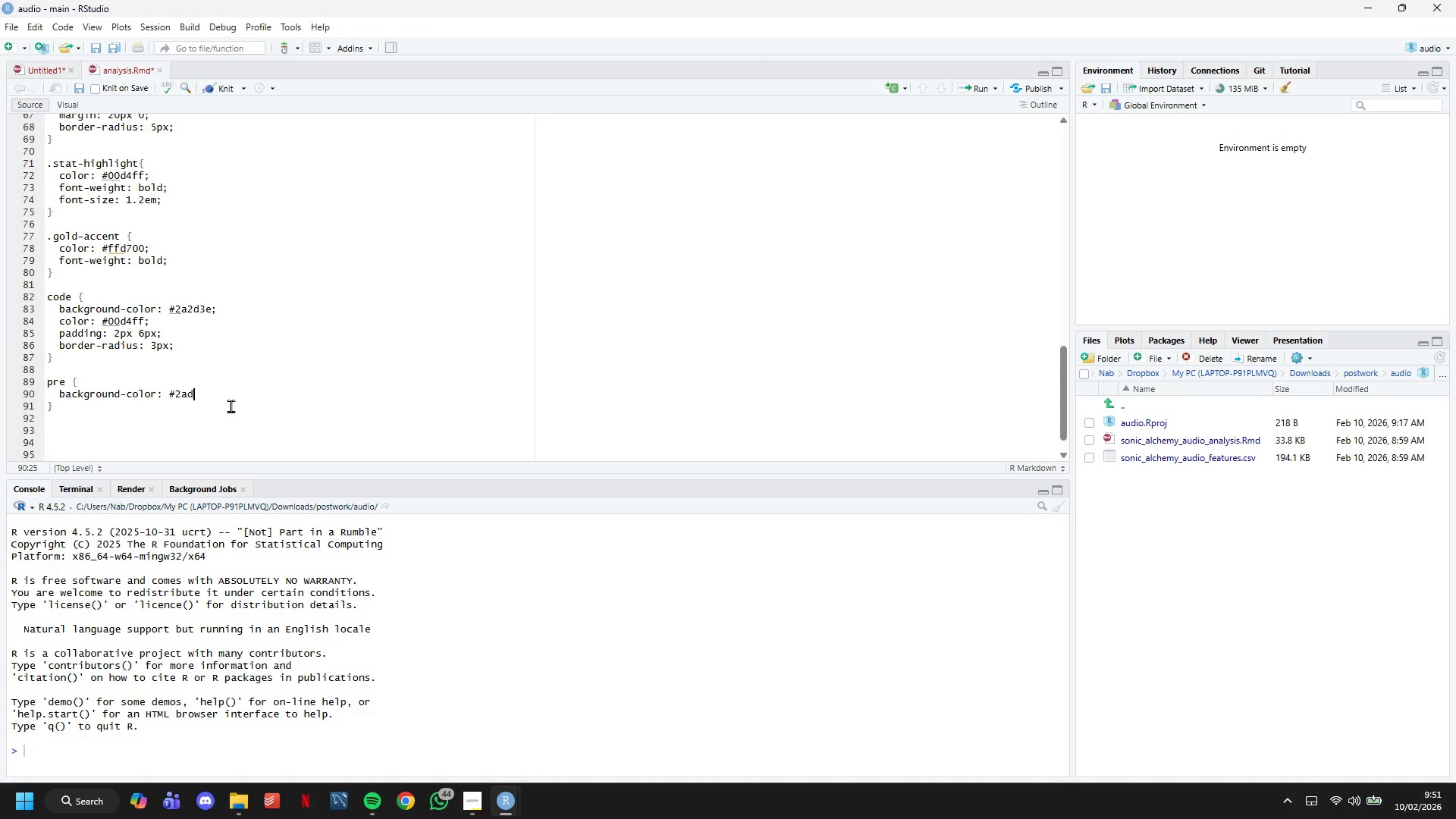 
wait(10.33)
 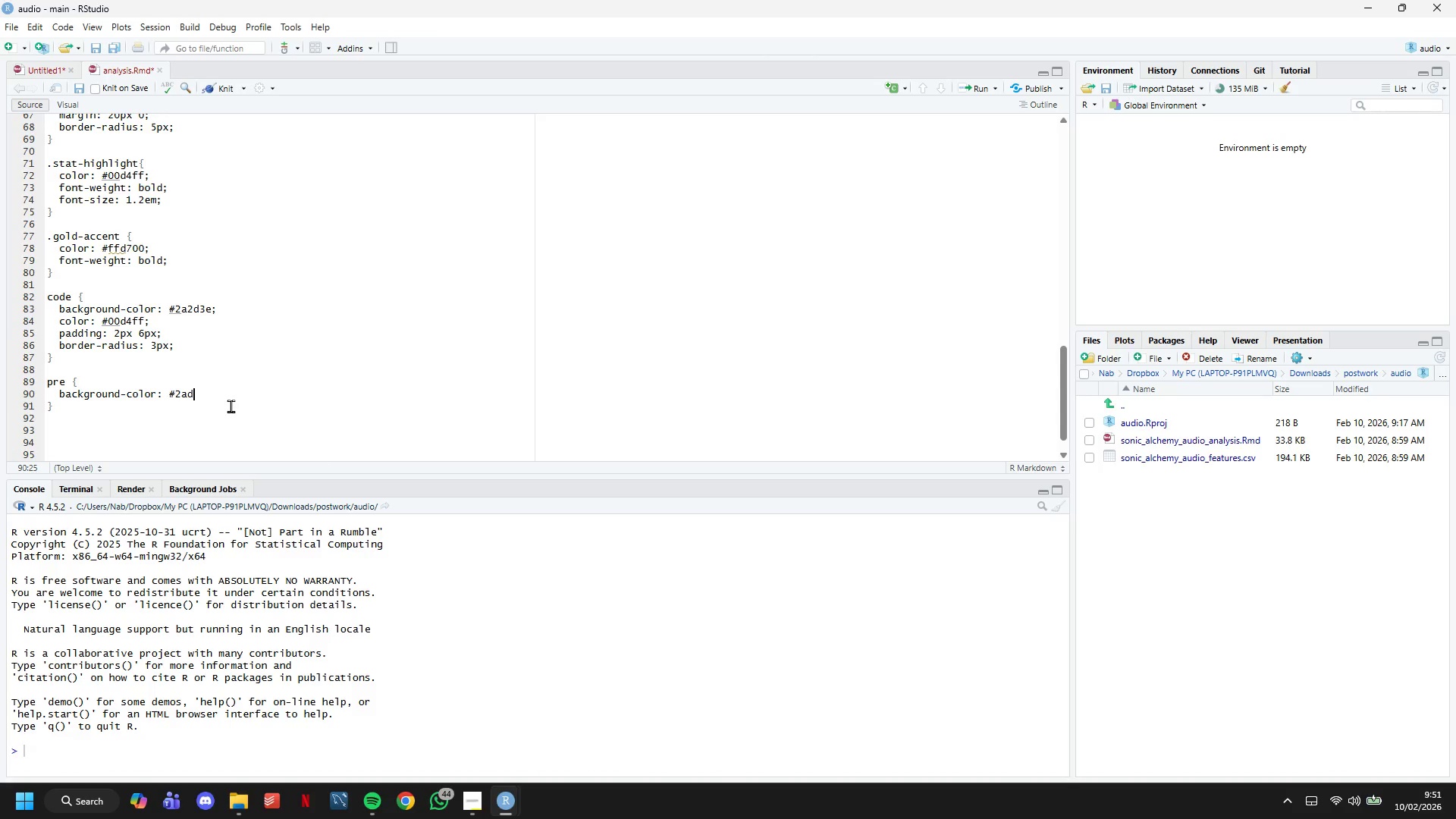 
key(Backspace)
 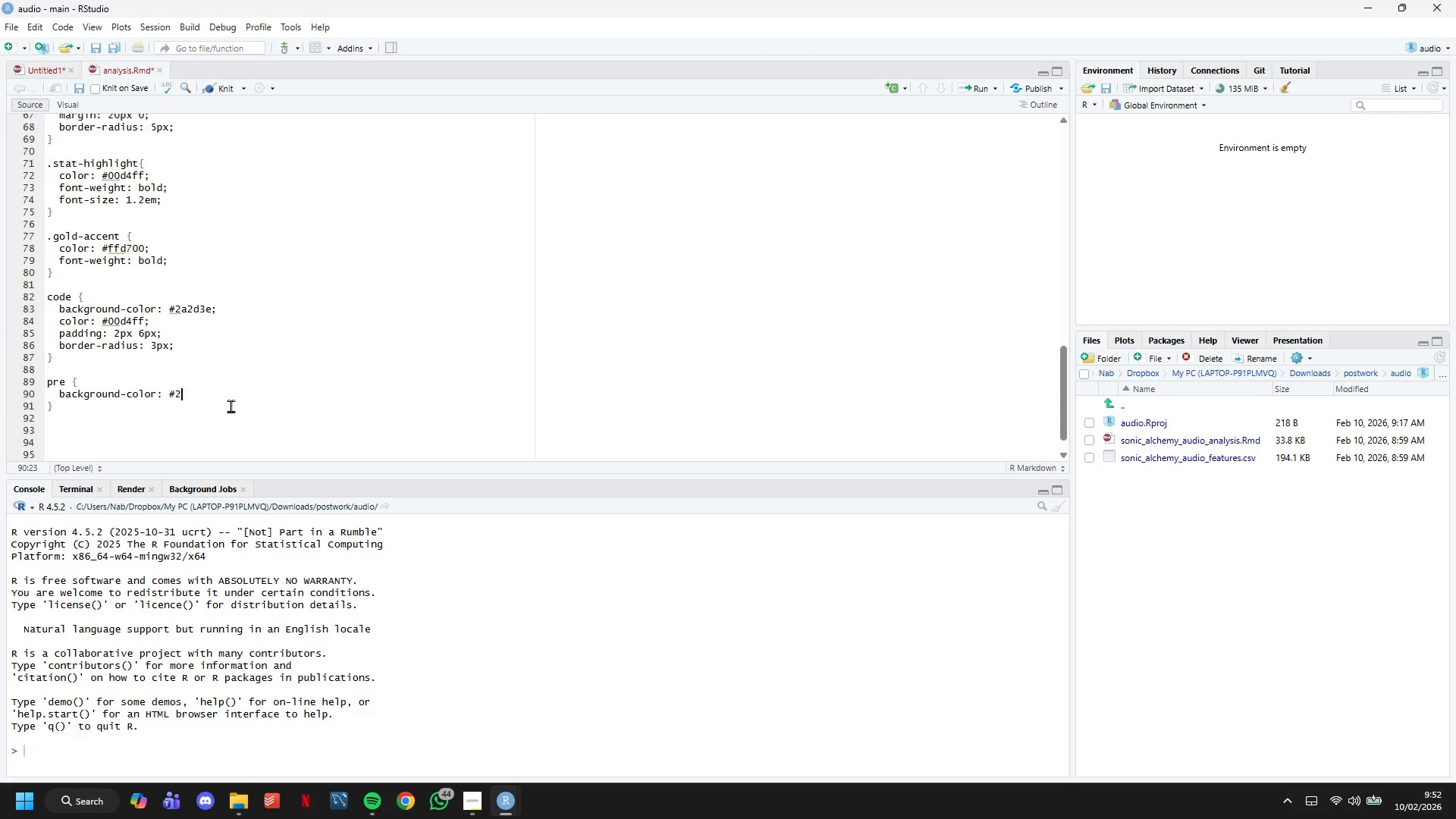 
key(Backspace)
 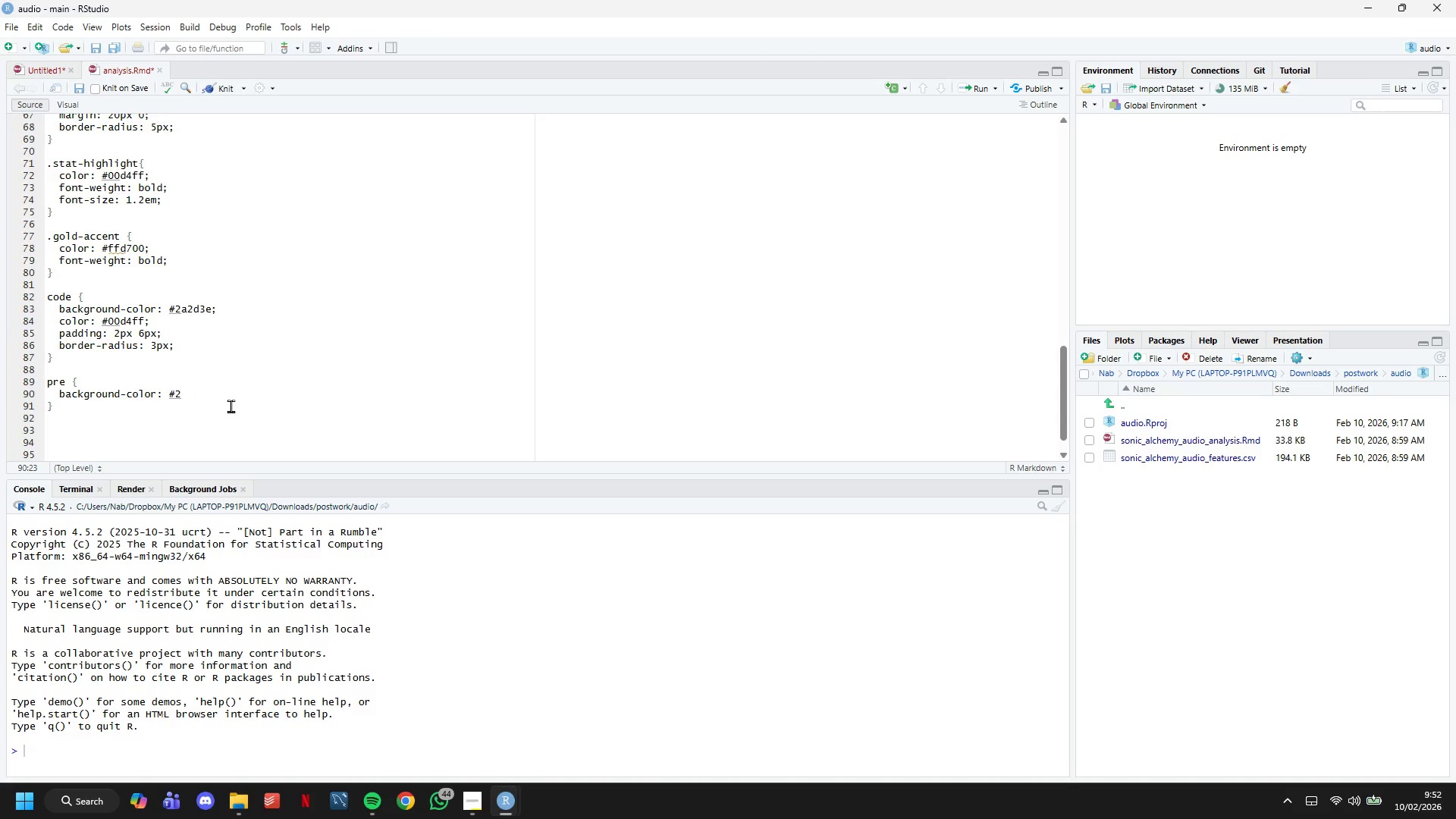 
wait(8.75)
 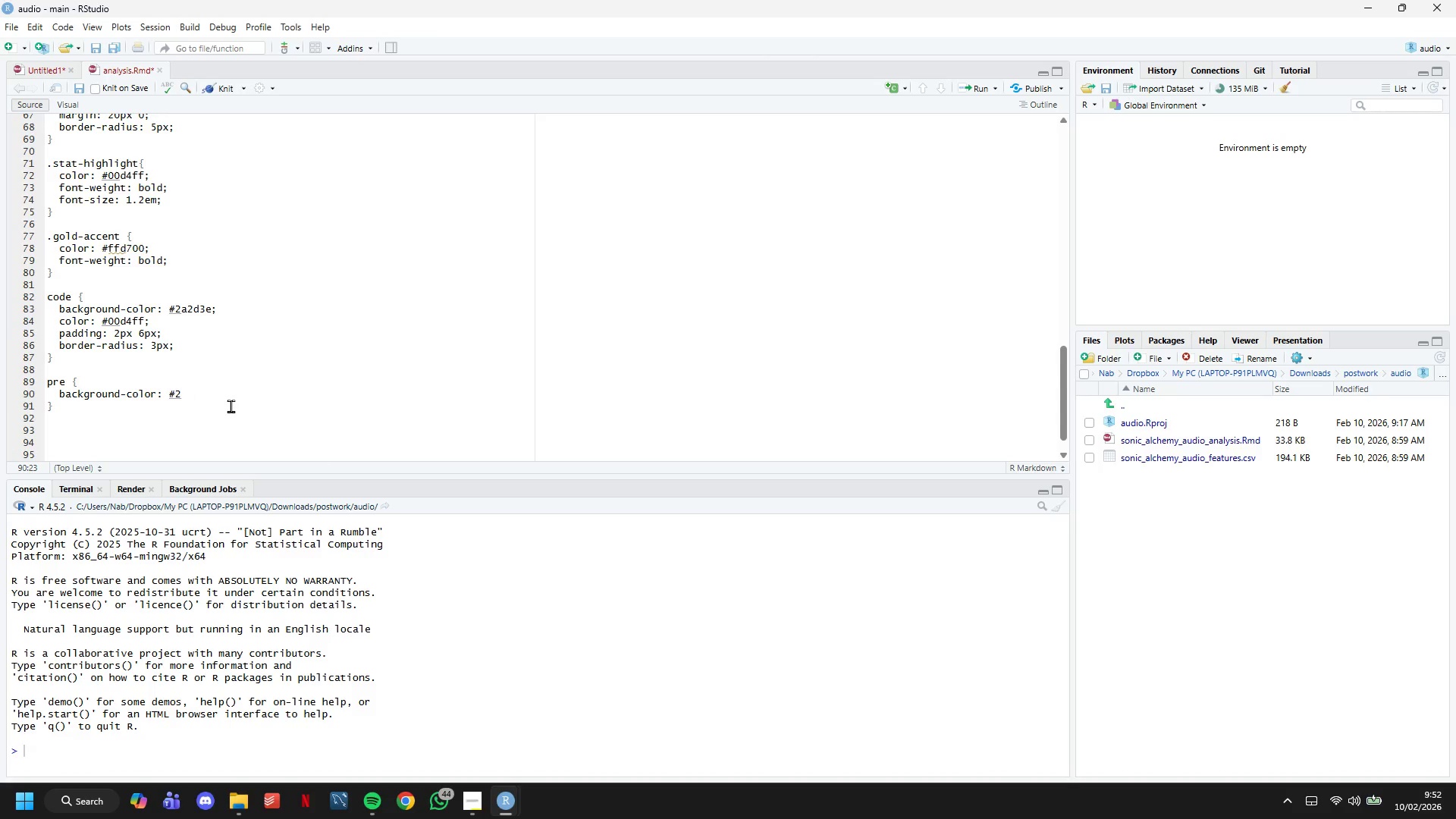 
key(Backspace)
 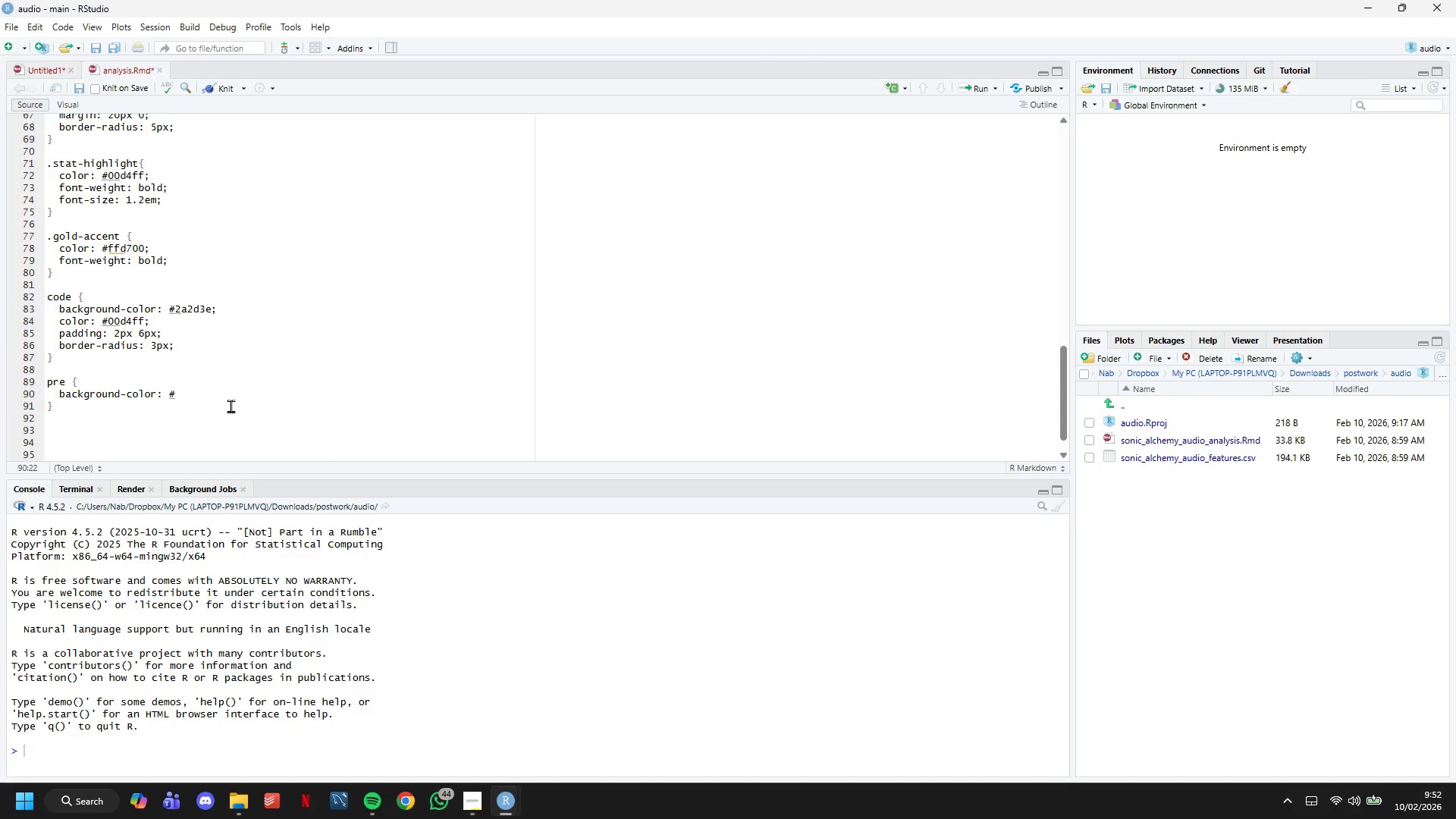 
type(01f)
key(Backspace)
key(Backspace)
key(Backspace)
type(01f)
 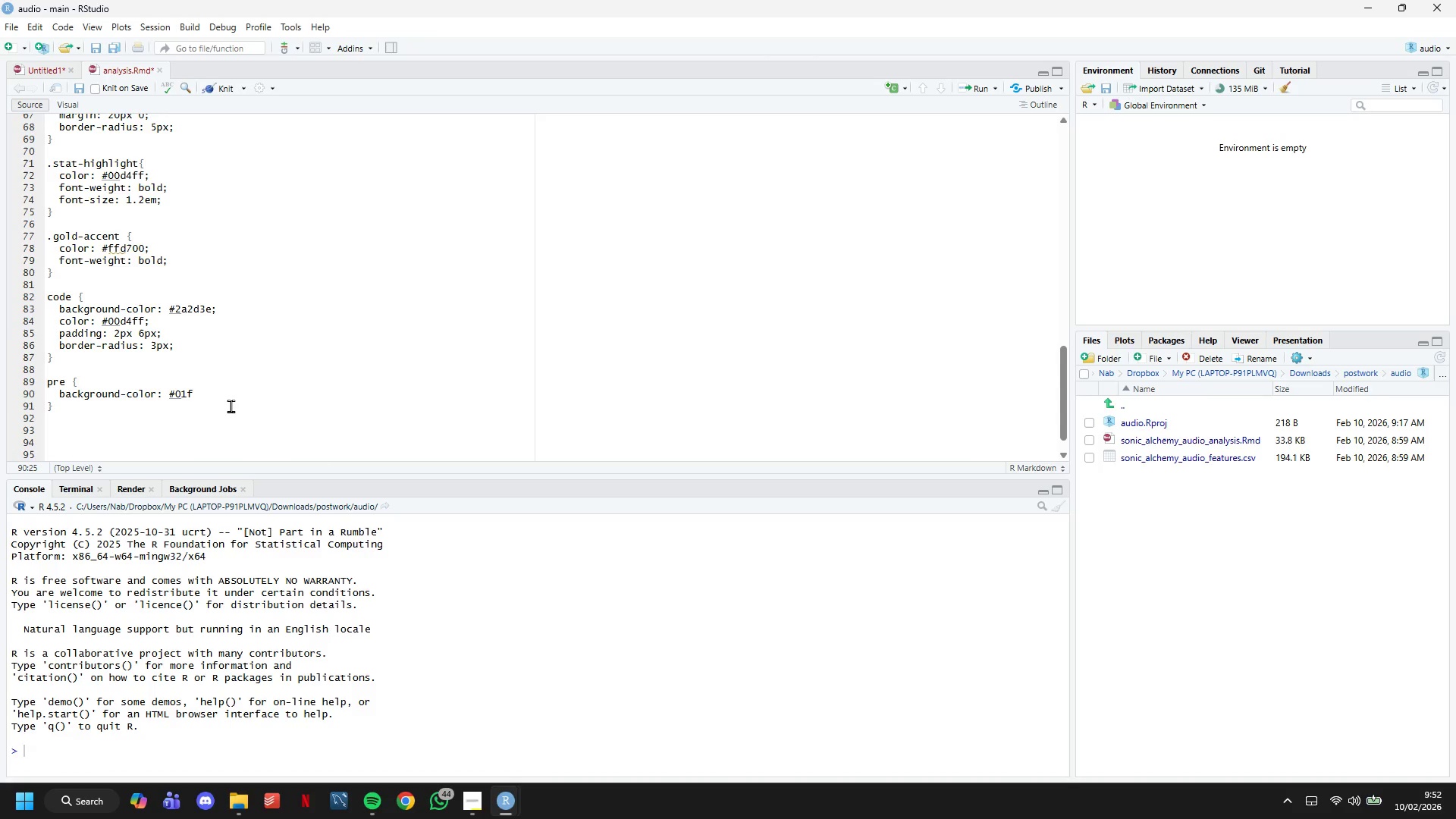 
key(Backspace)
key(Backspace)
type(f1419;)
 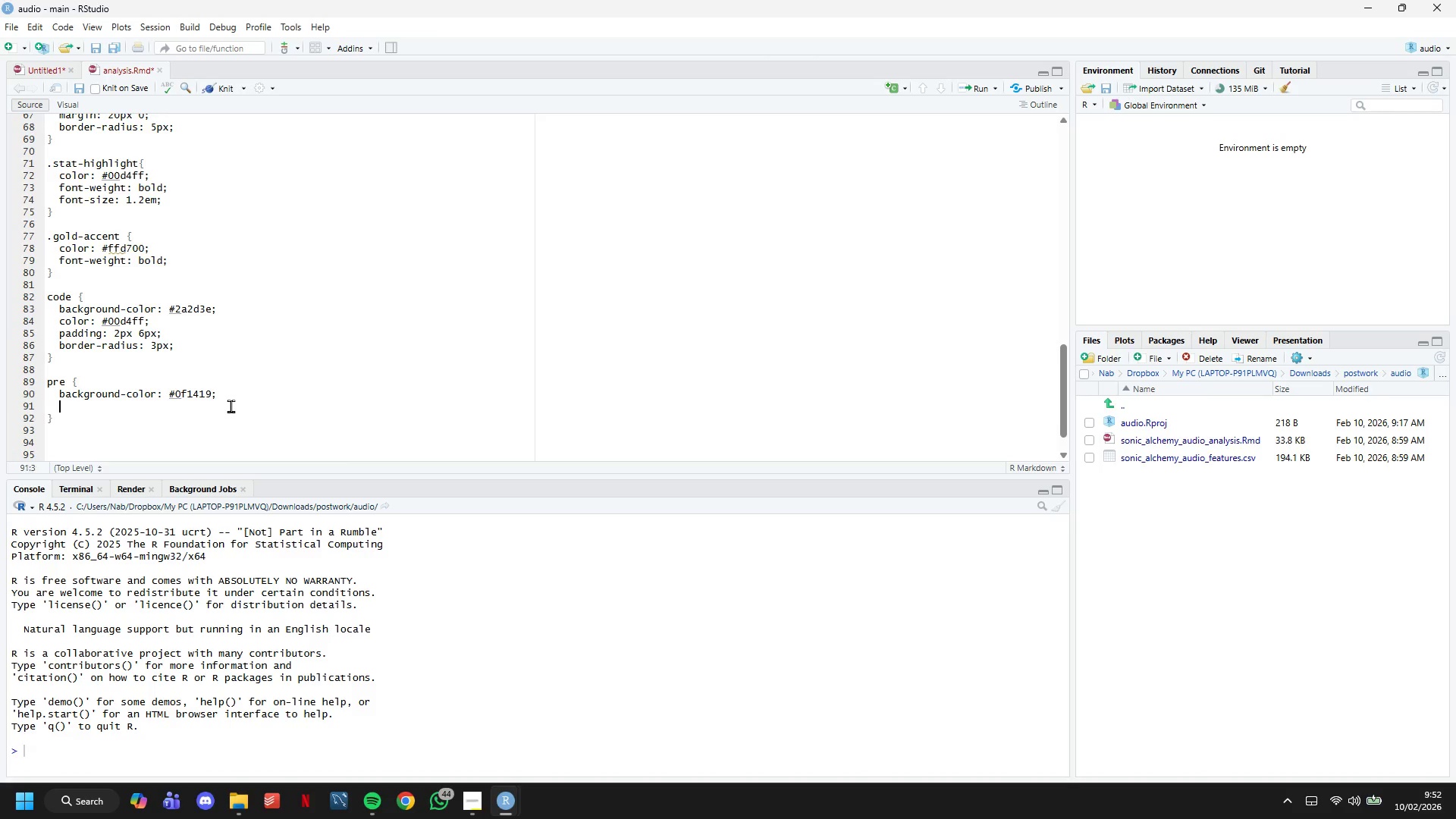 
key(Enter)
 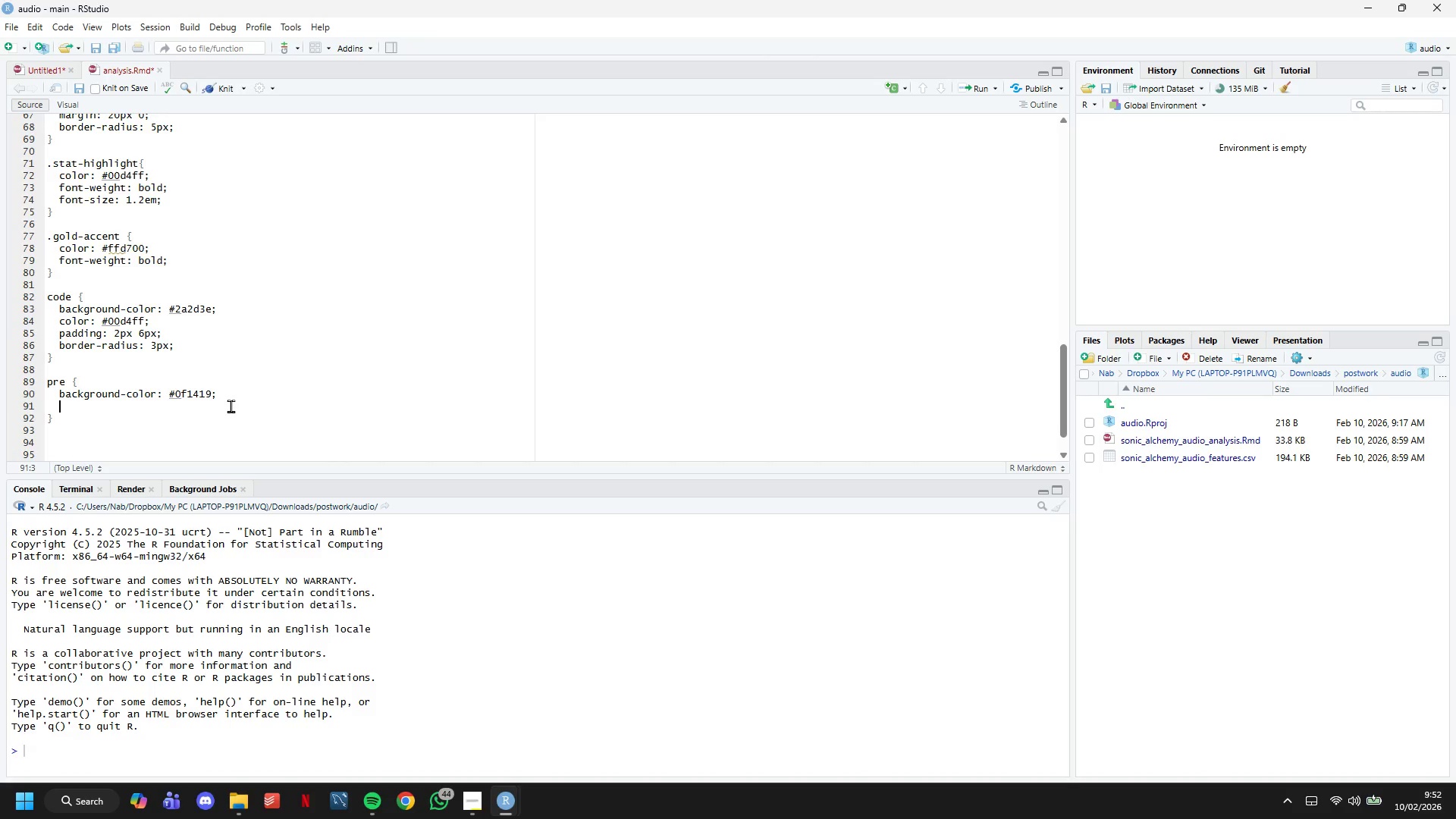 
type(border: 1px solid #00d4)
 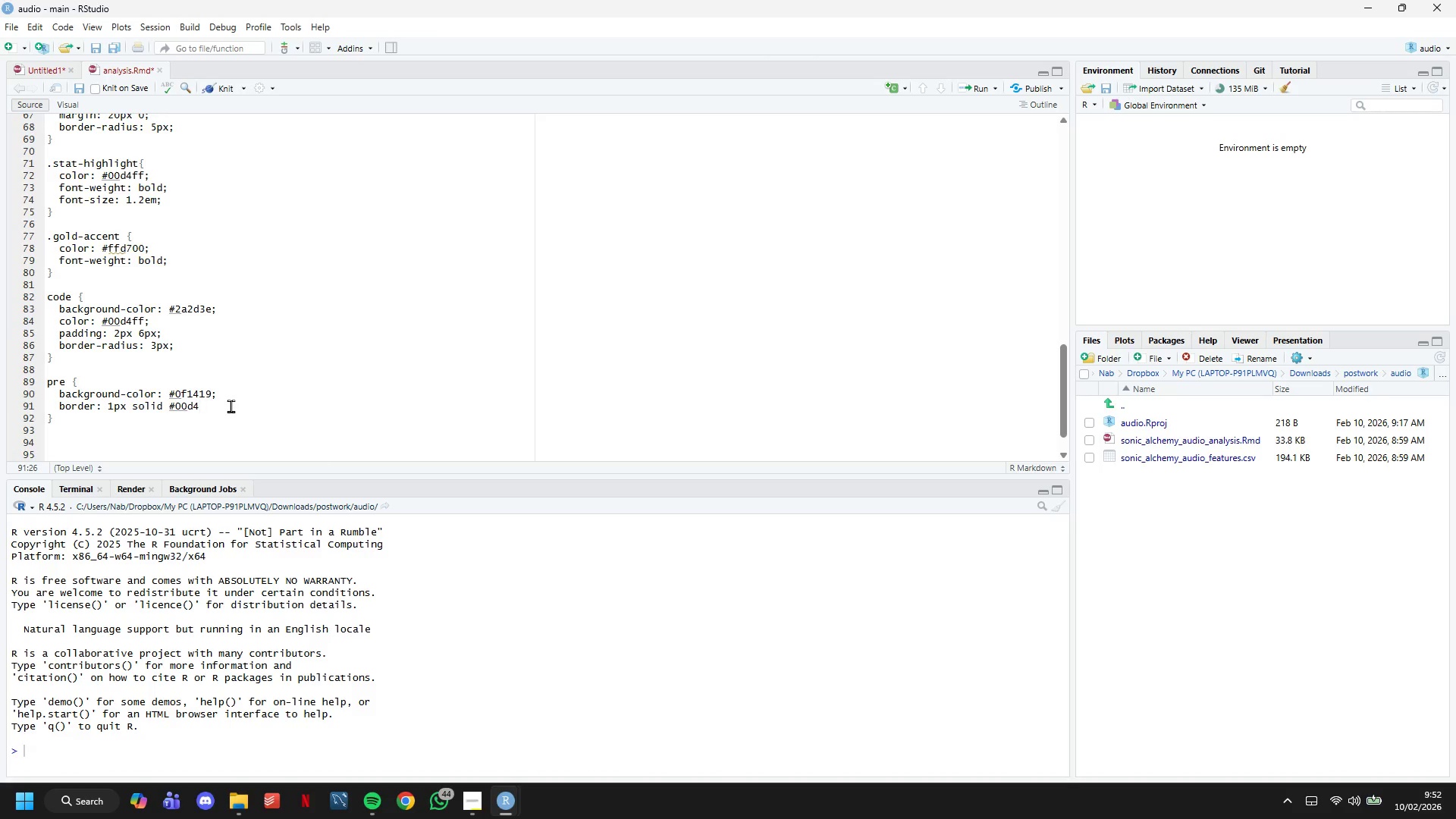 
type(ff;)
 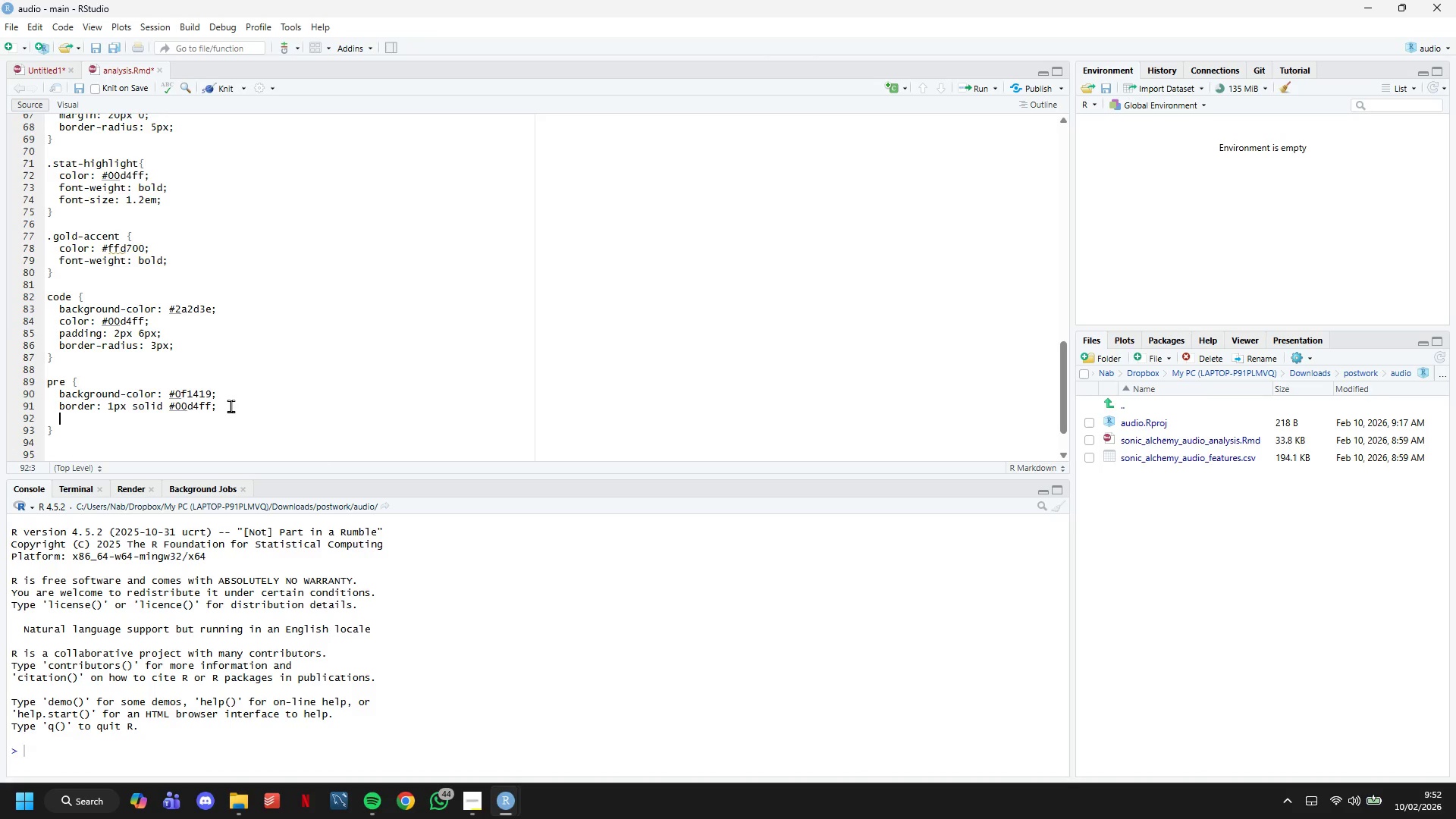 
key(Enter)
 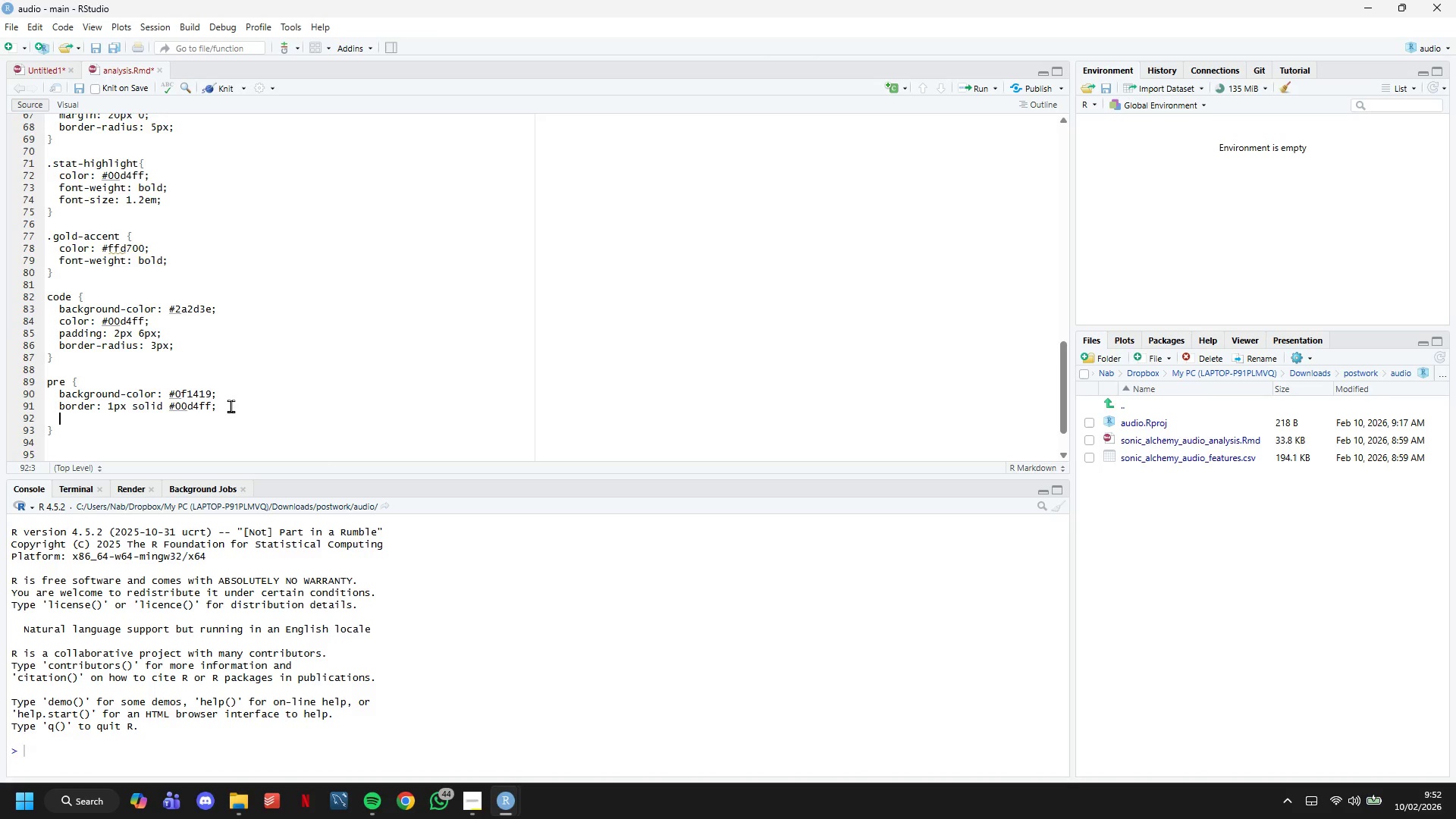 
type(border-radius: 4)
key(Backspace)
type(5px;)
 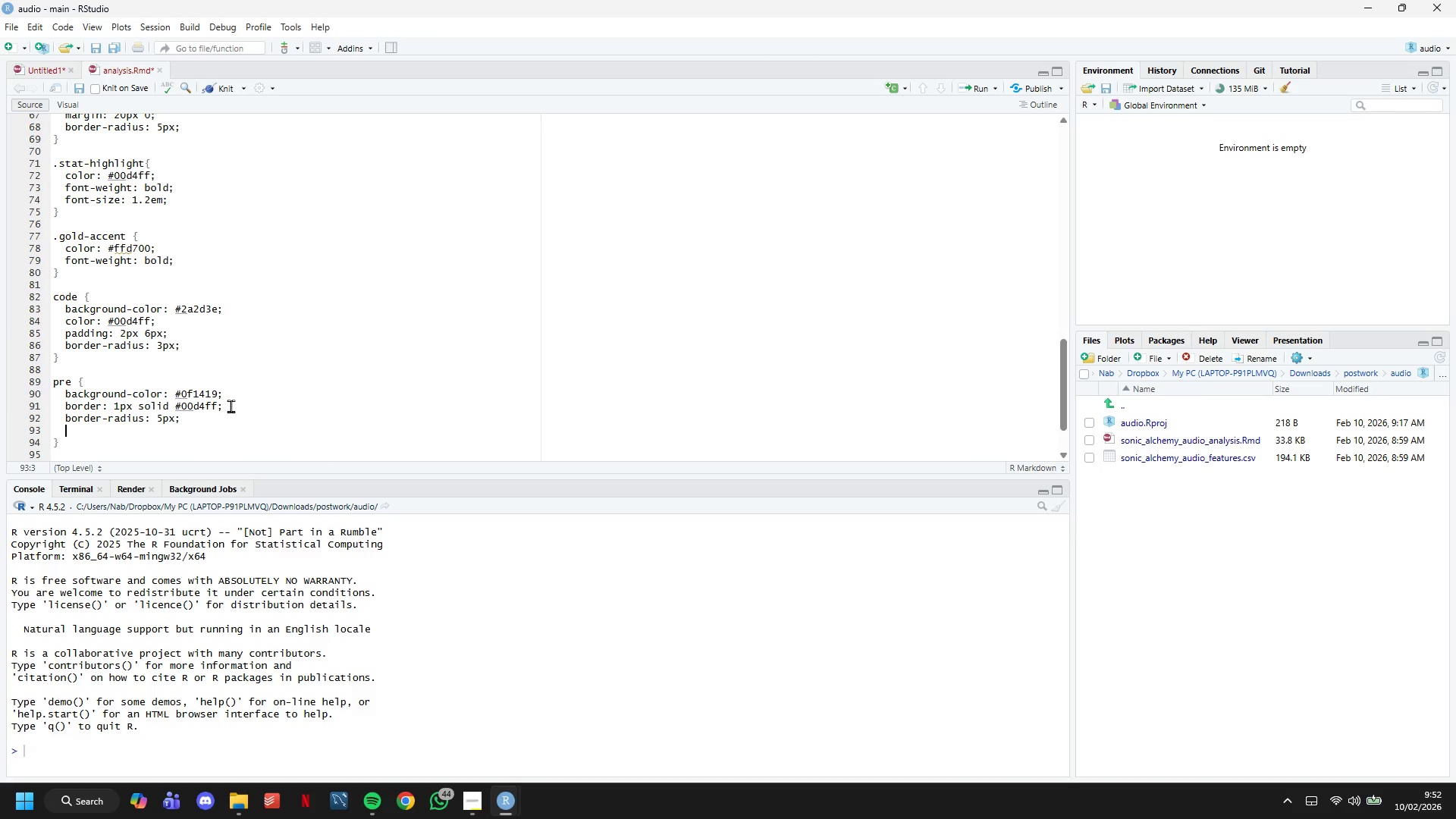 
 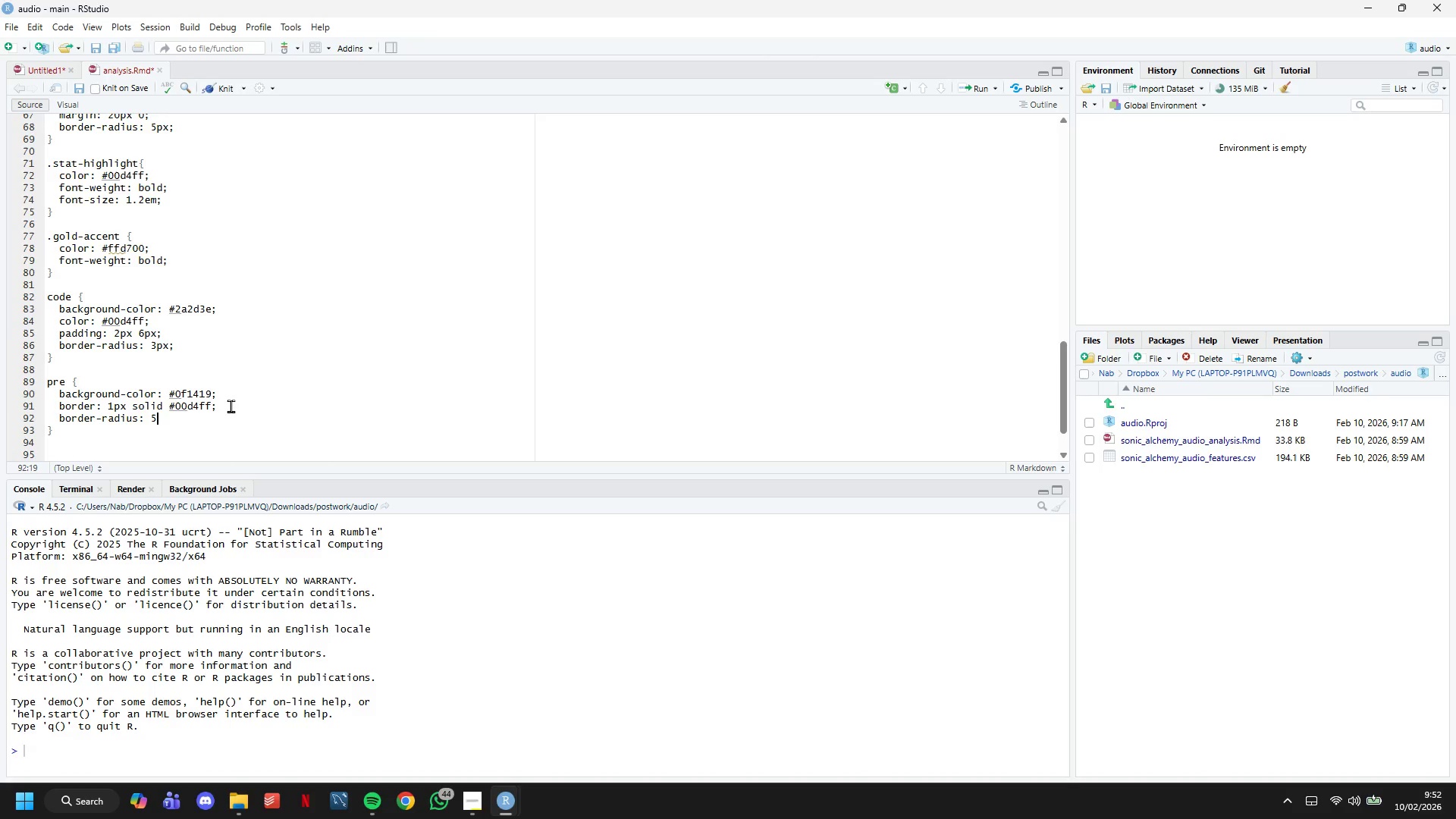 
key(Enter)
 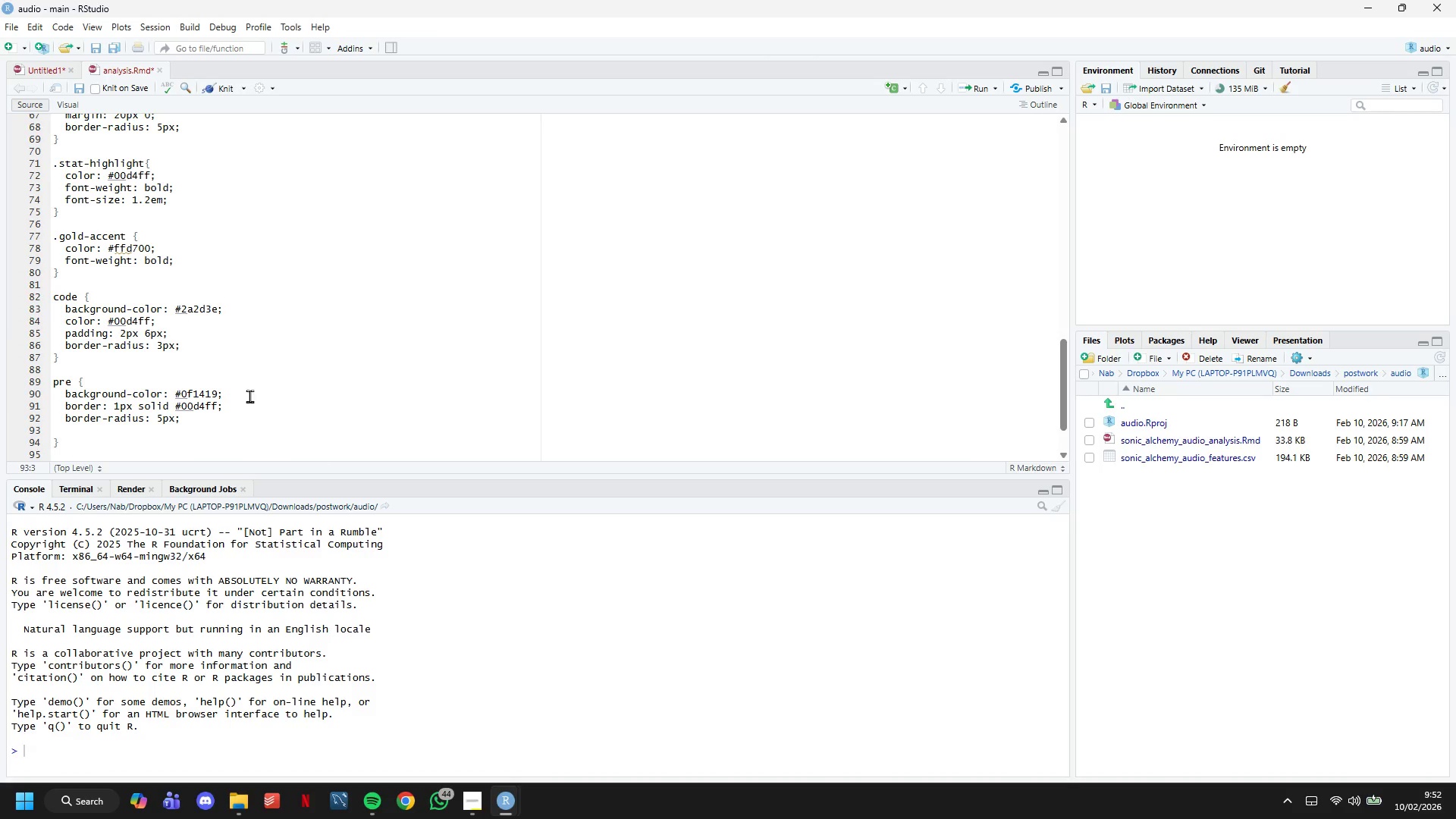 
scroll: coordinate [278, 370], scroll_direction: down, amount: 7.0
 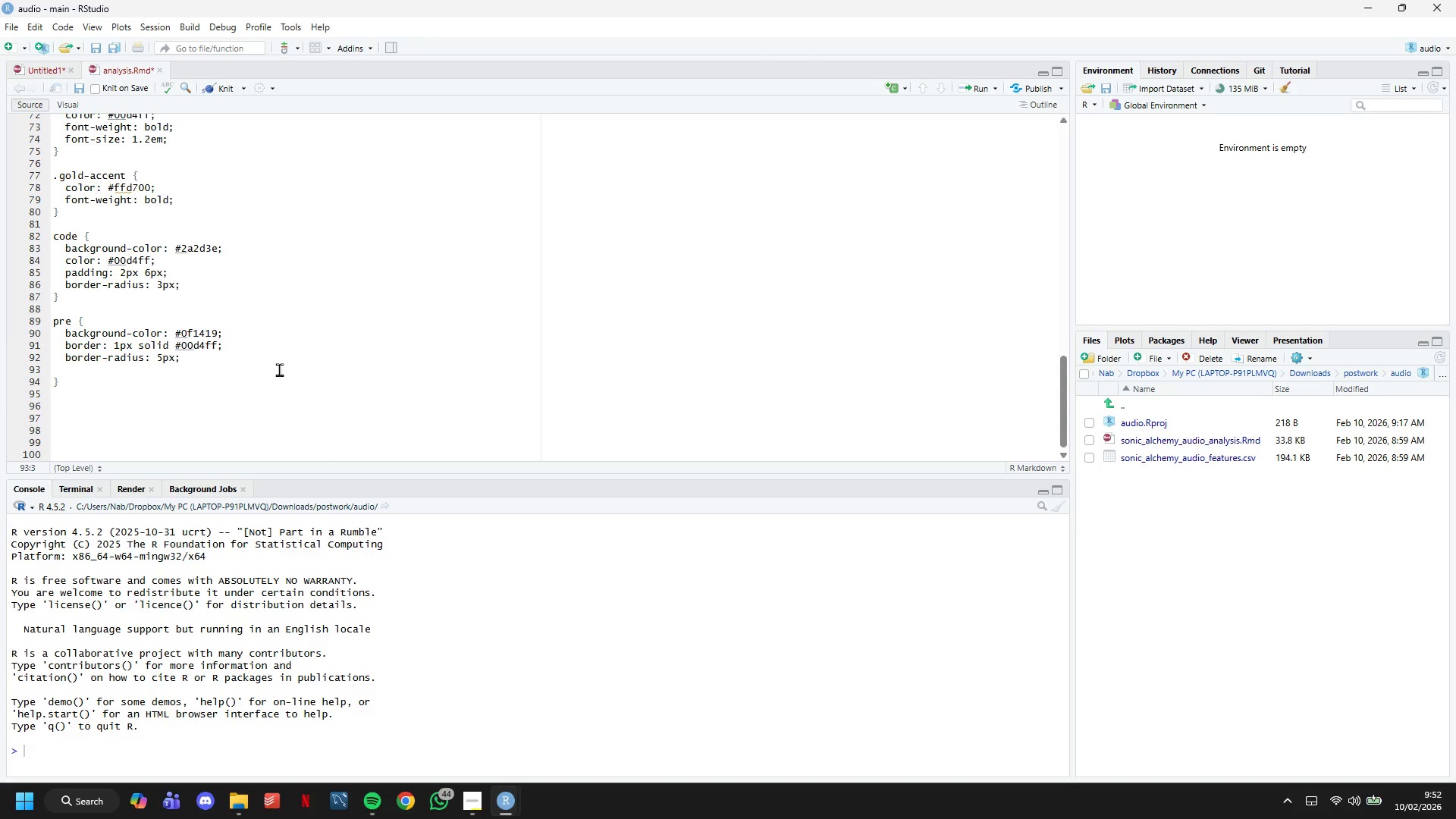 
type(paddi)
 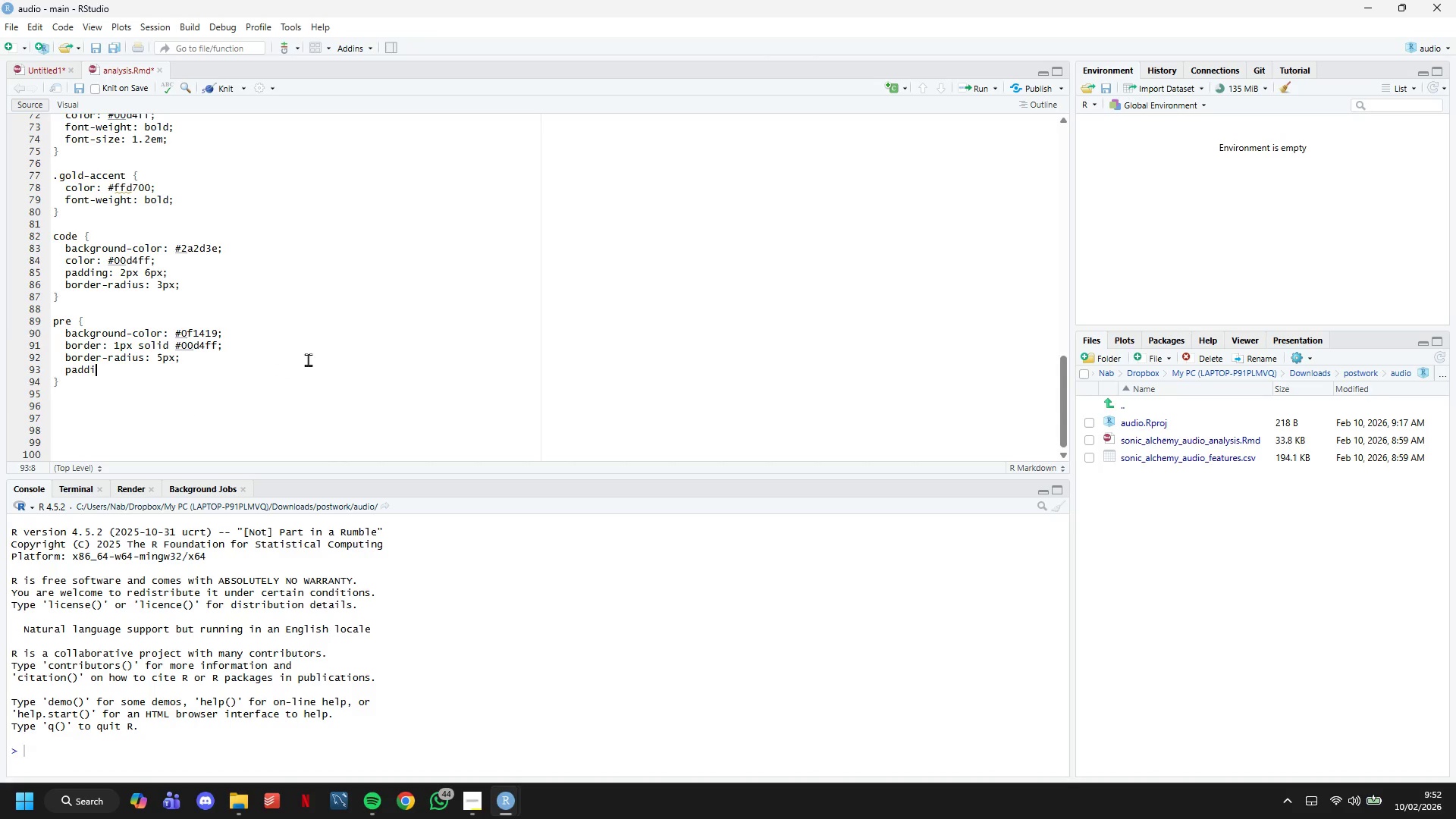 
type(ngL)
key(Backspace)
type(: 15px;)
 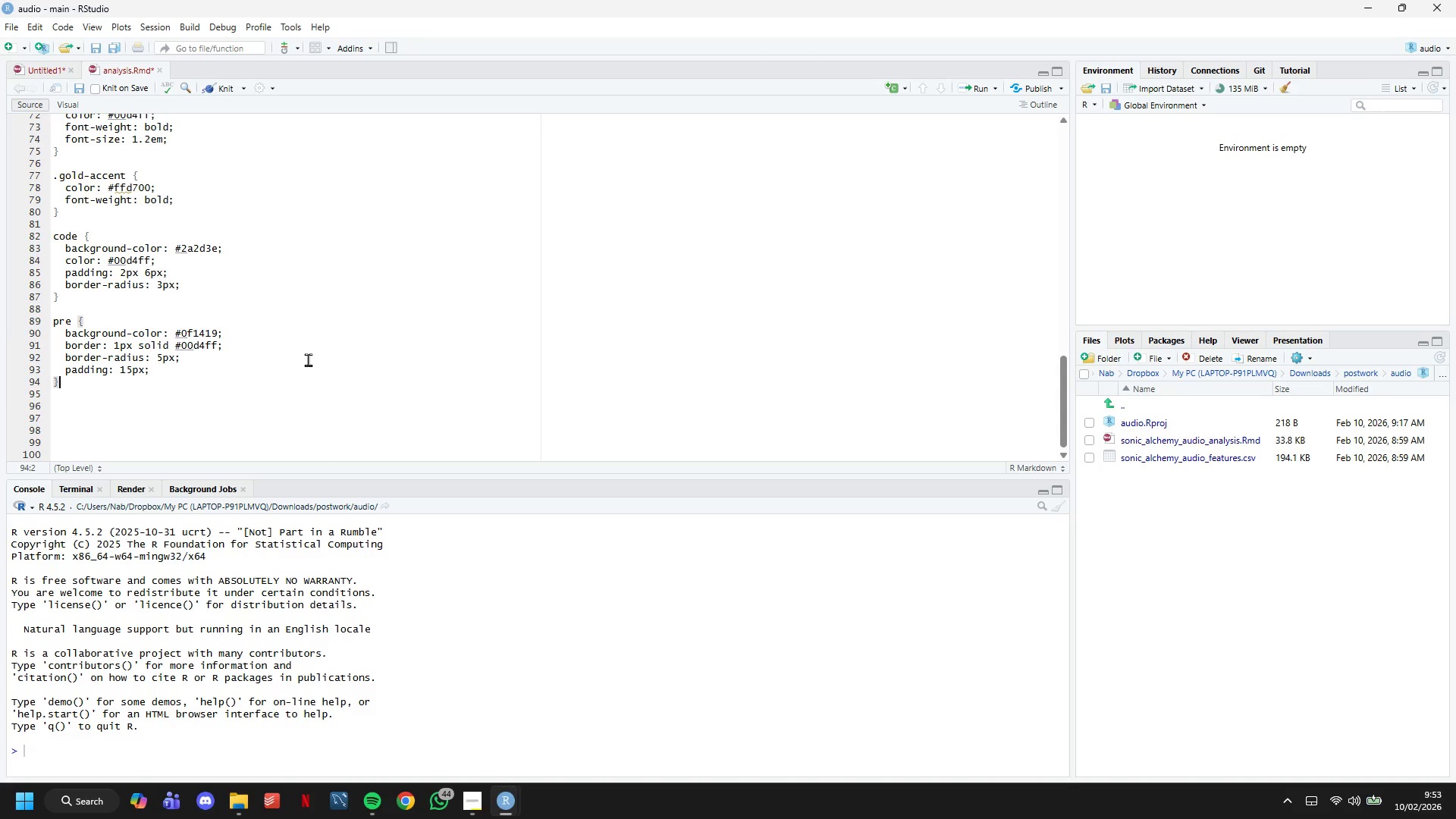 
 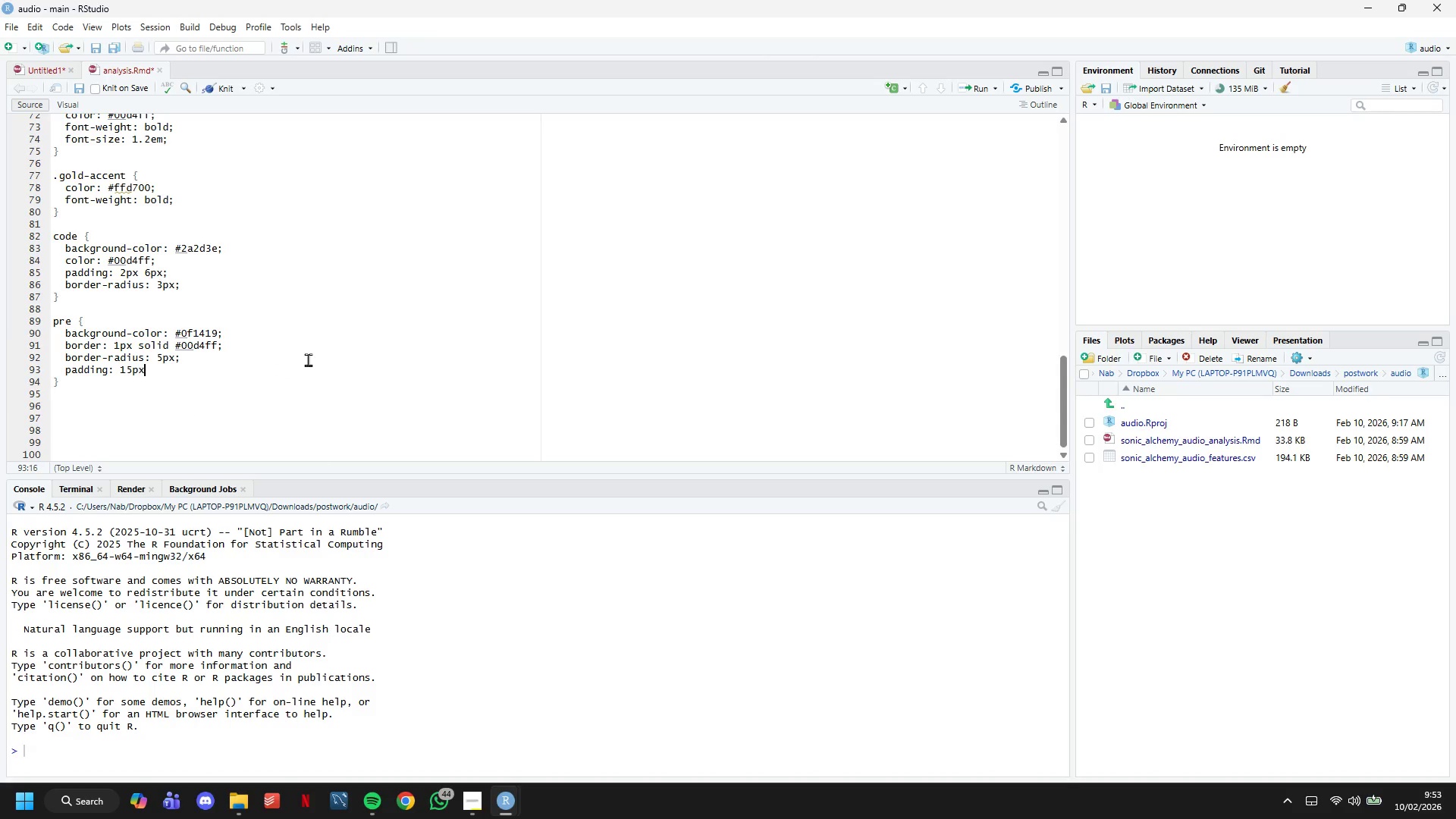 
key(ArrowDown)
 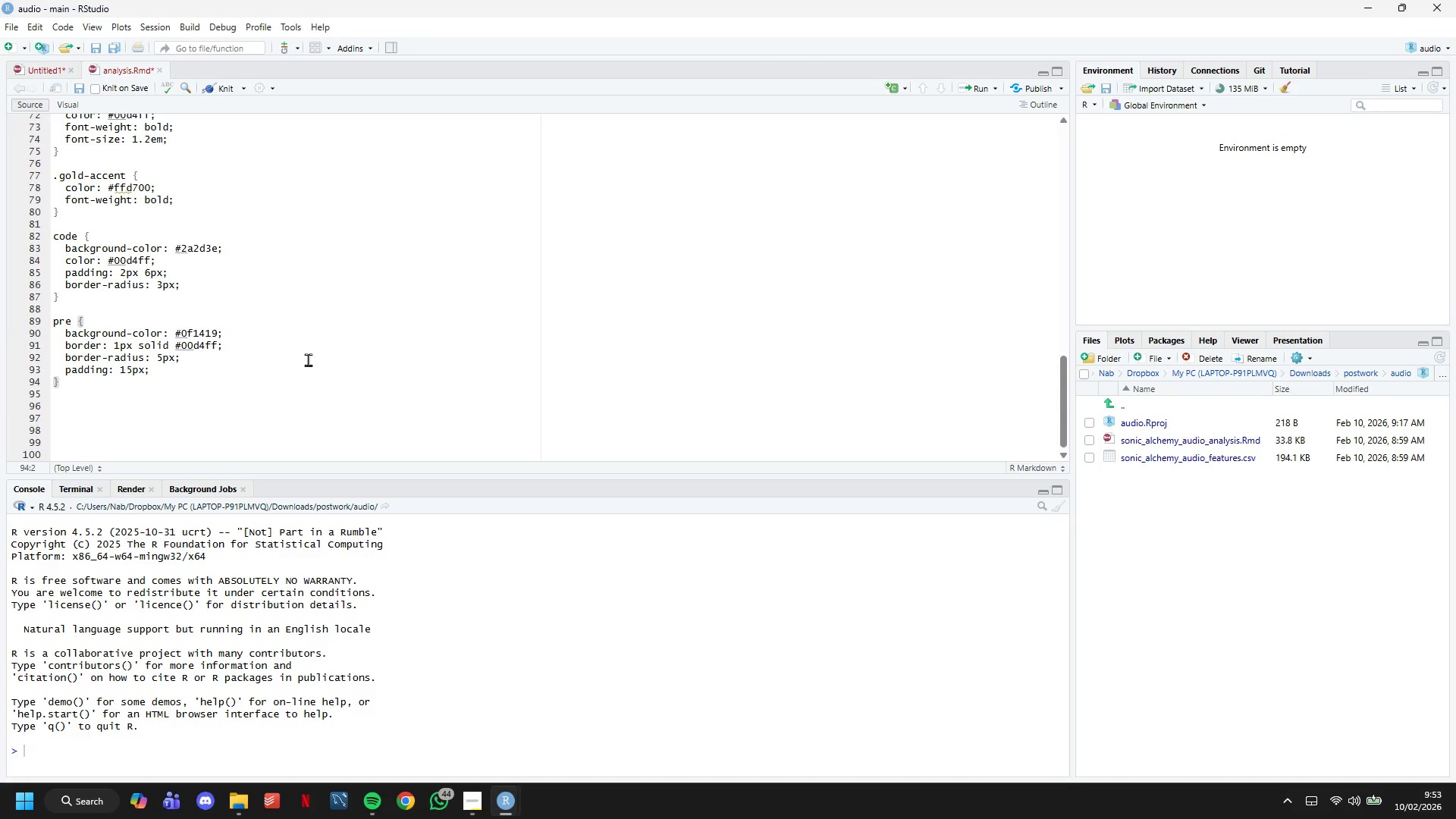 
key(Enter)
 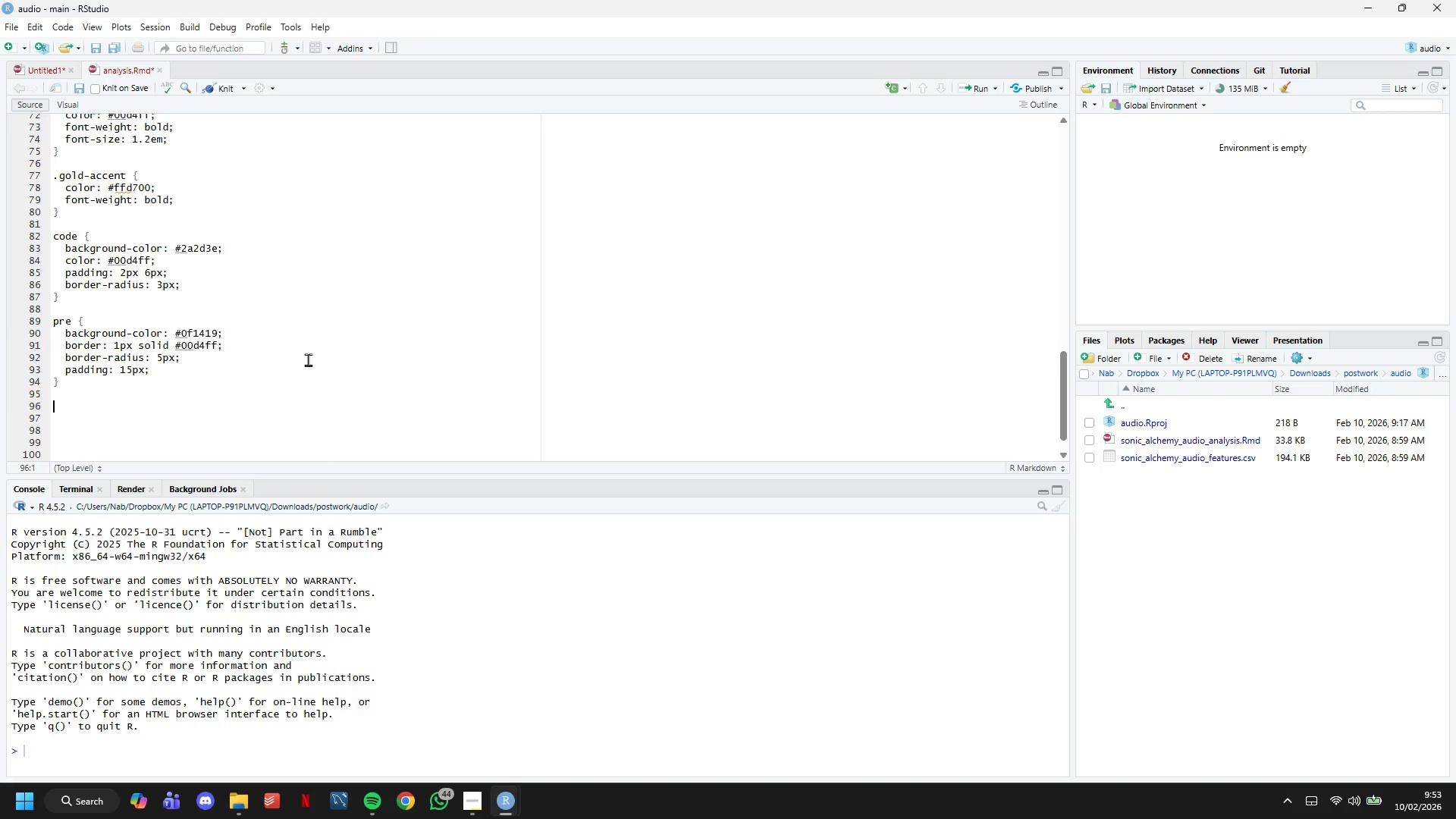 
key(Enter)
 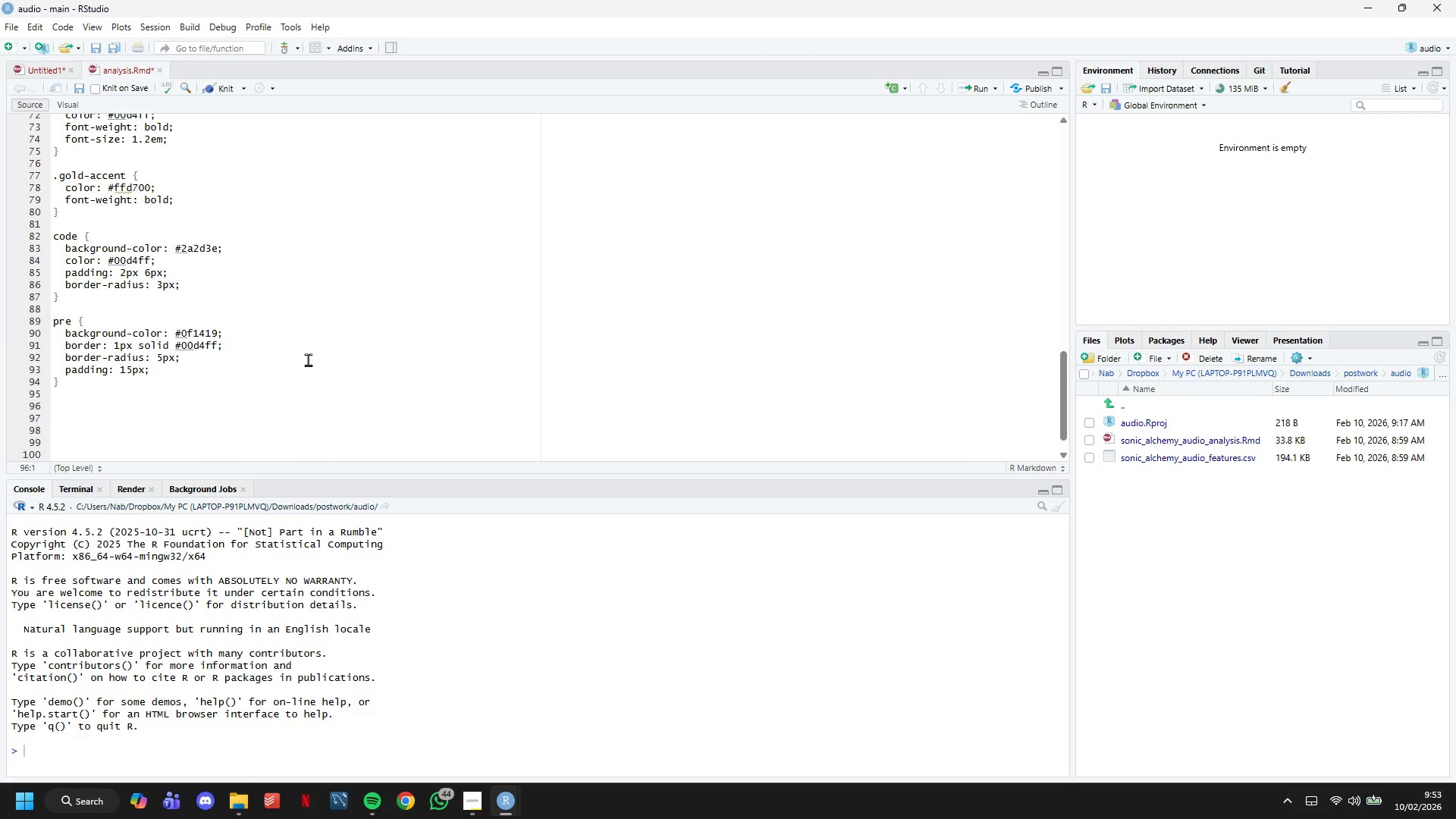 
type(table {)
 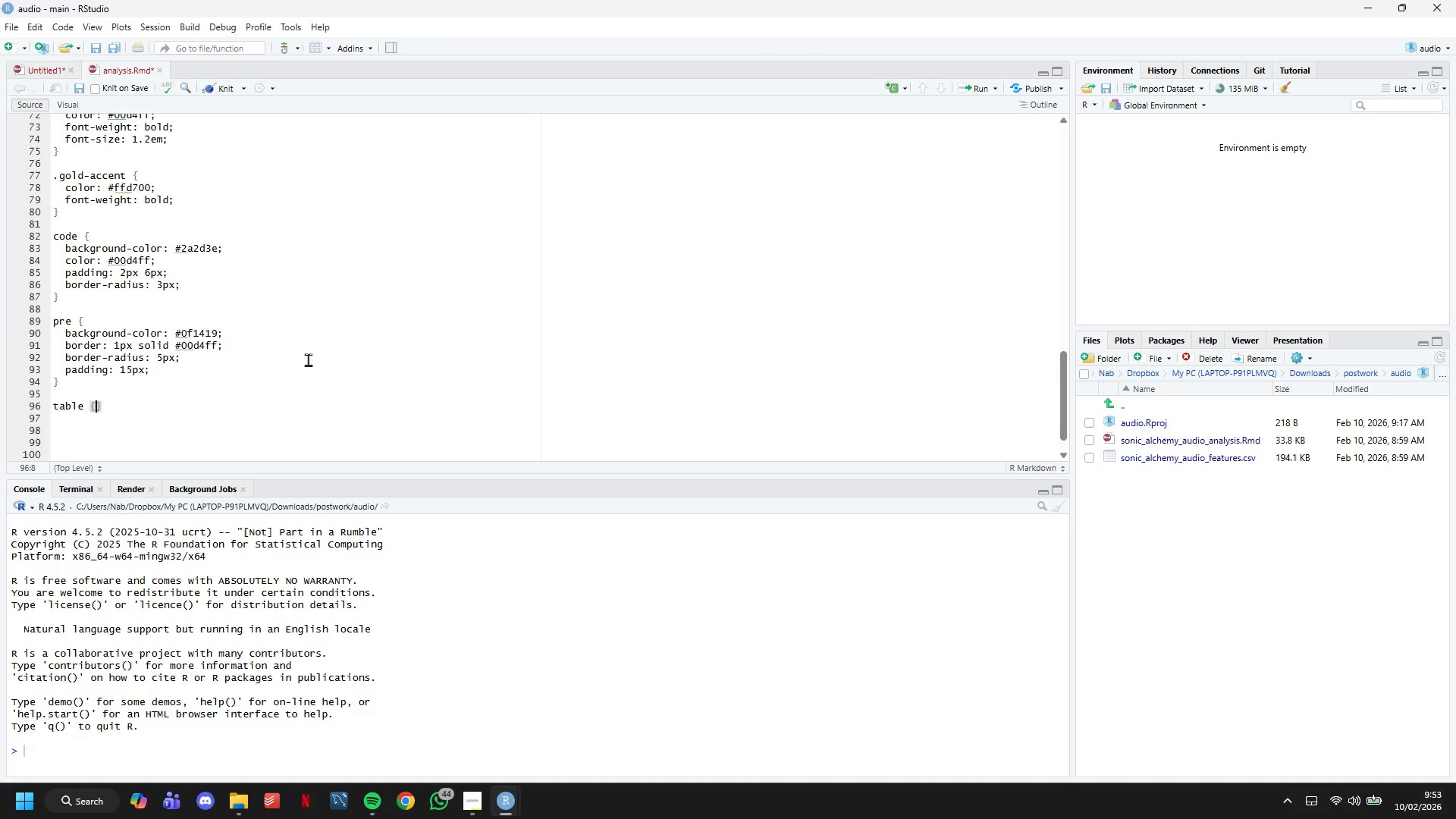 
key(Enter)
 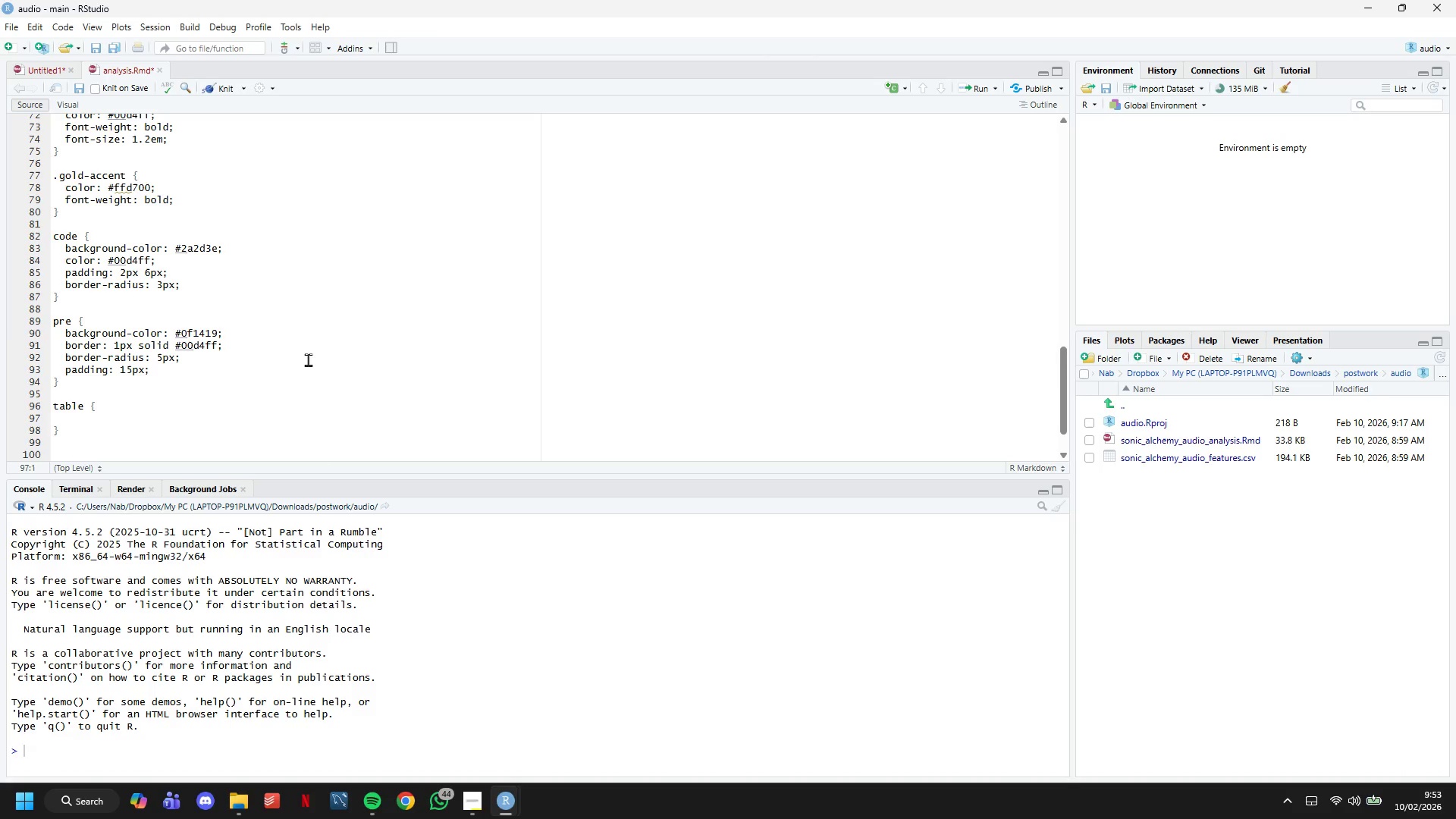 
wait(11.72)
 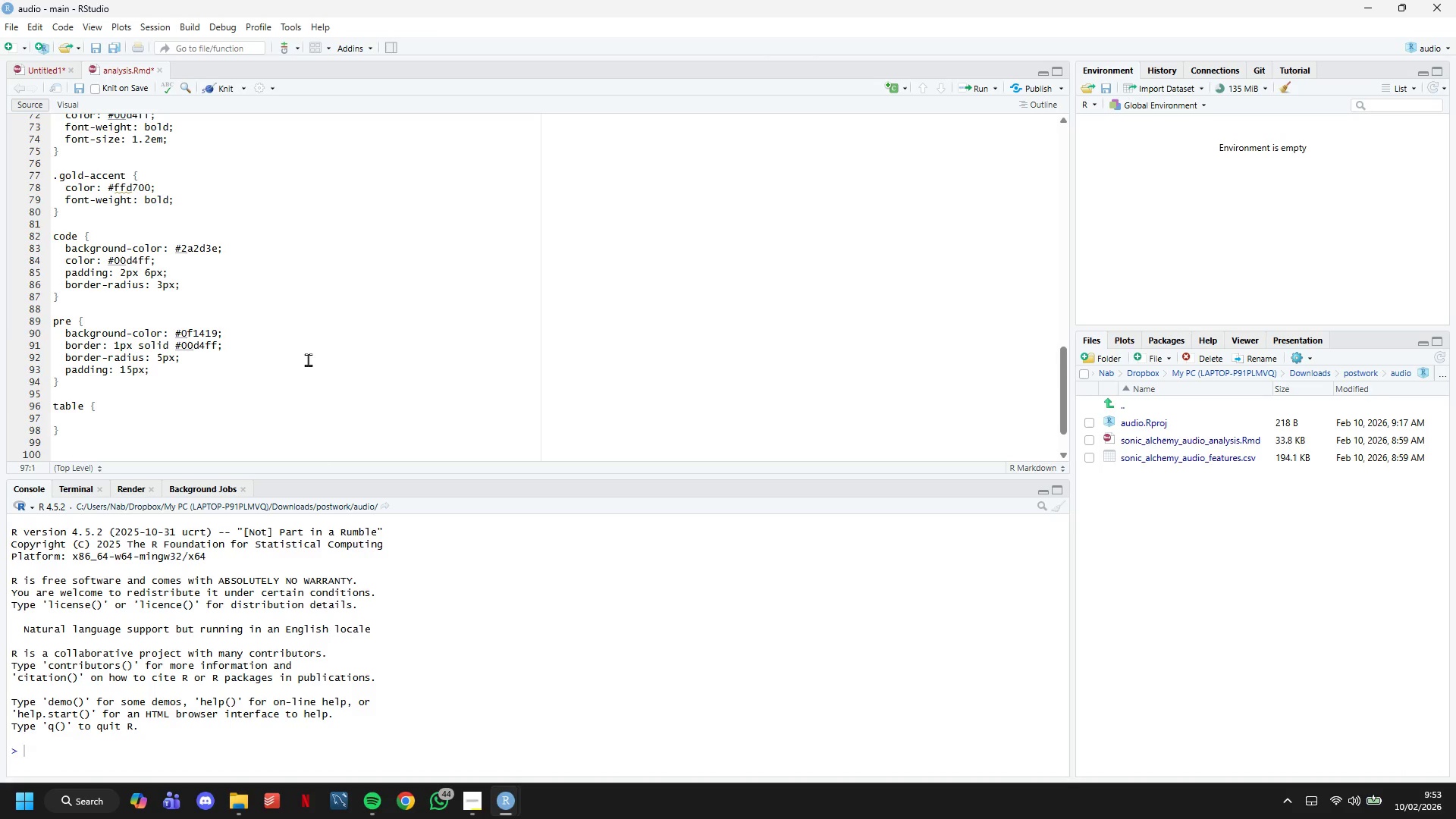 
key(Tab)
type(background-color)
 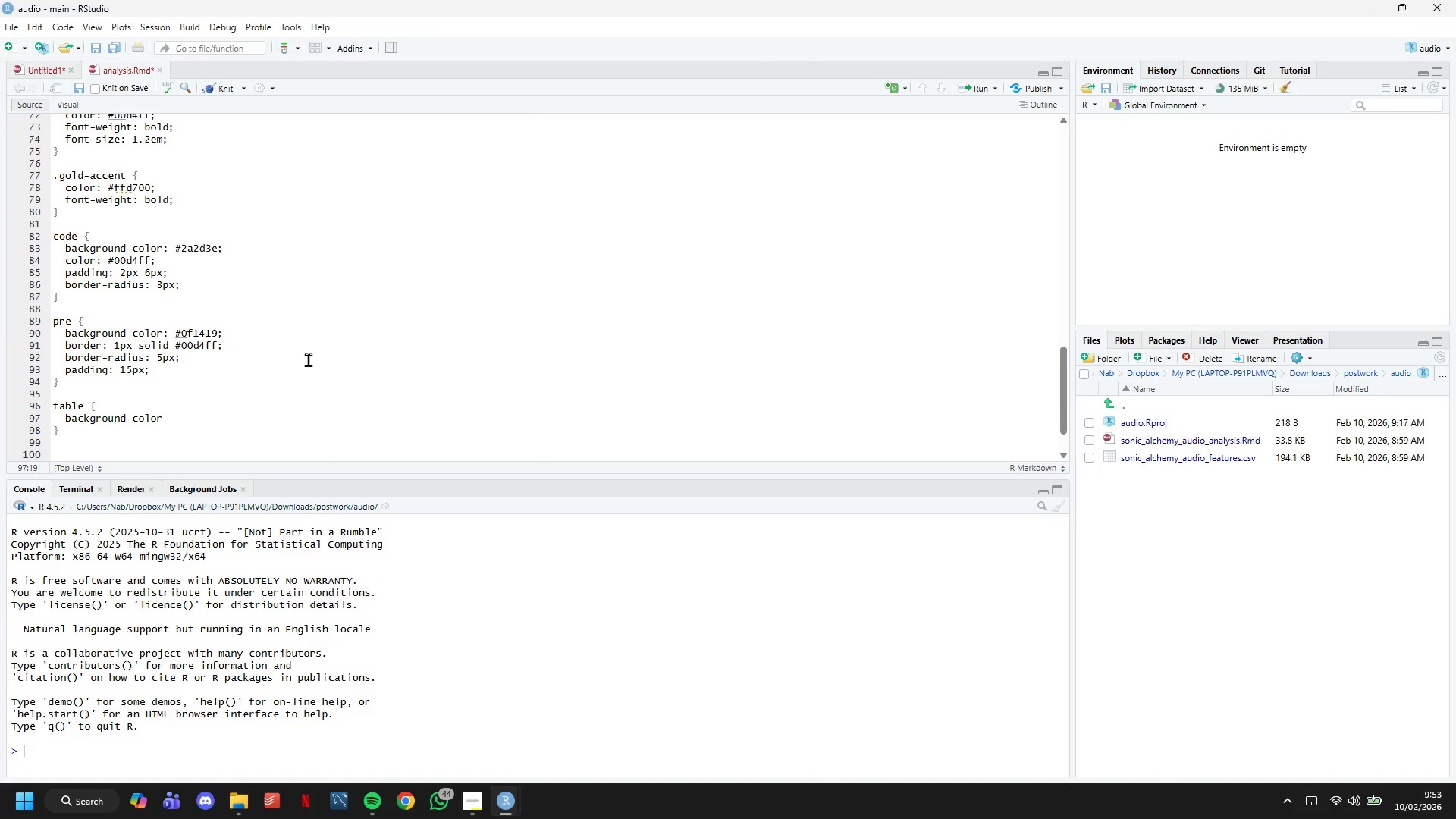 
wait(5.83)
 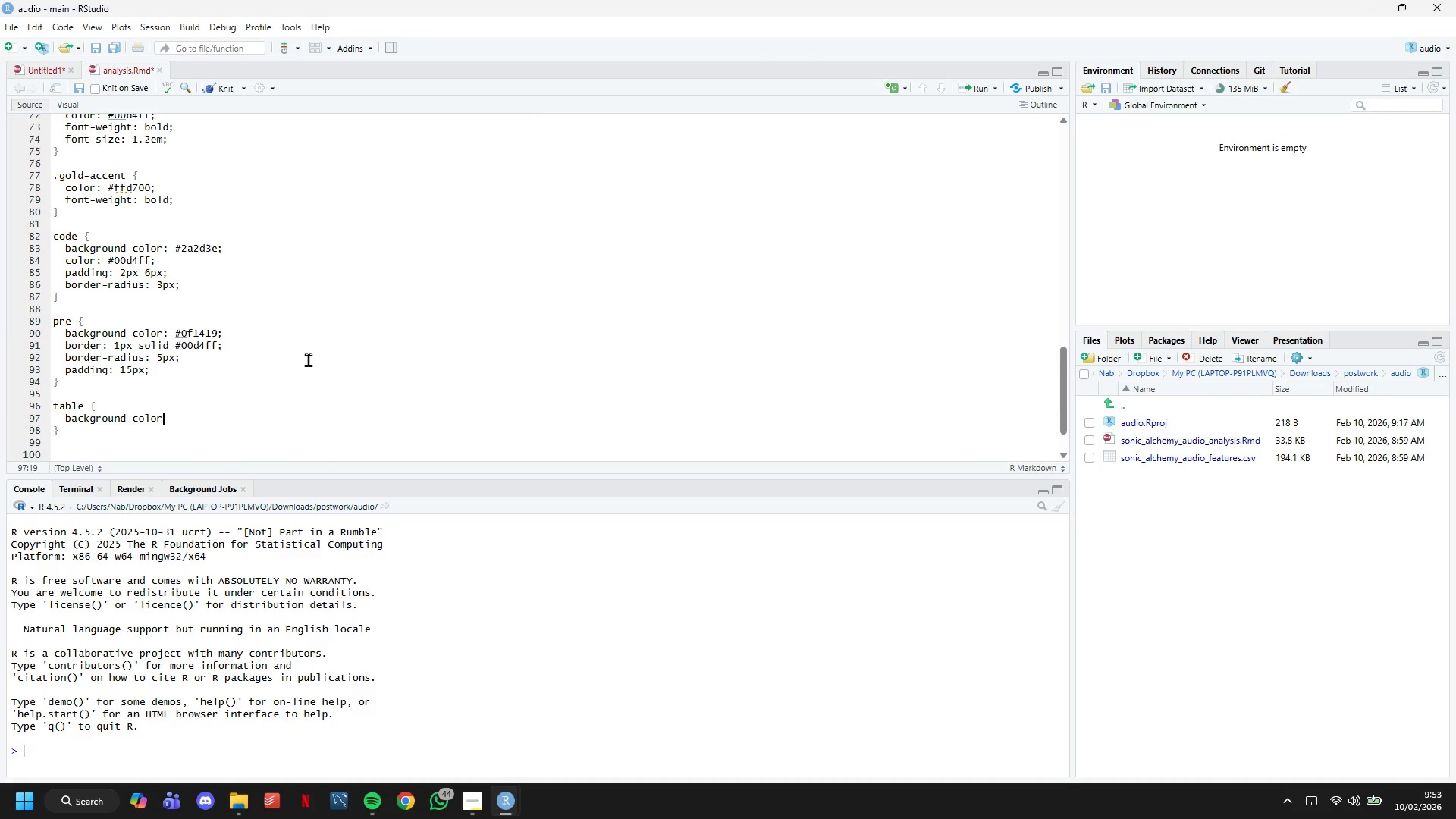 
type(: #2a3)
key(Backspace)
type(2d3e;)
 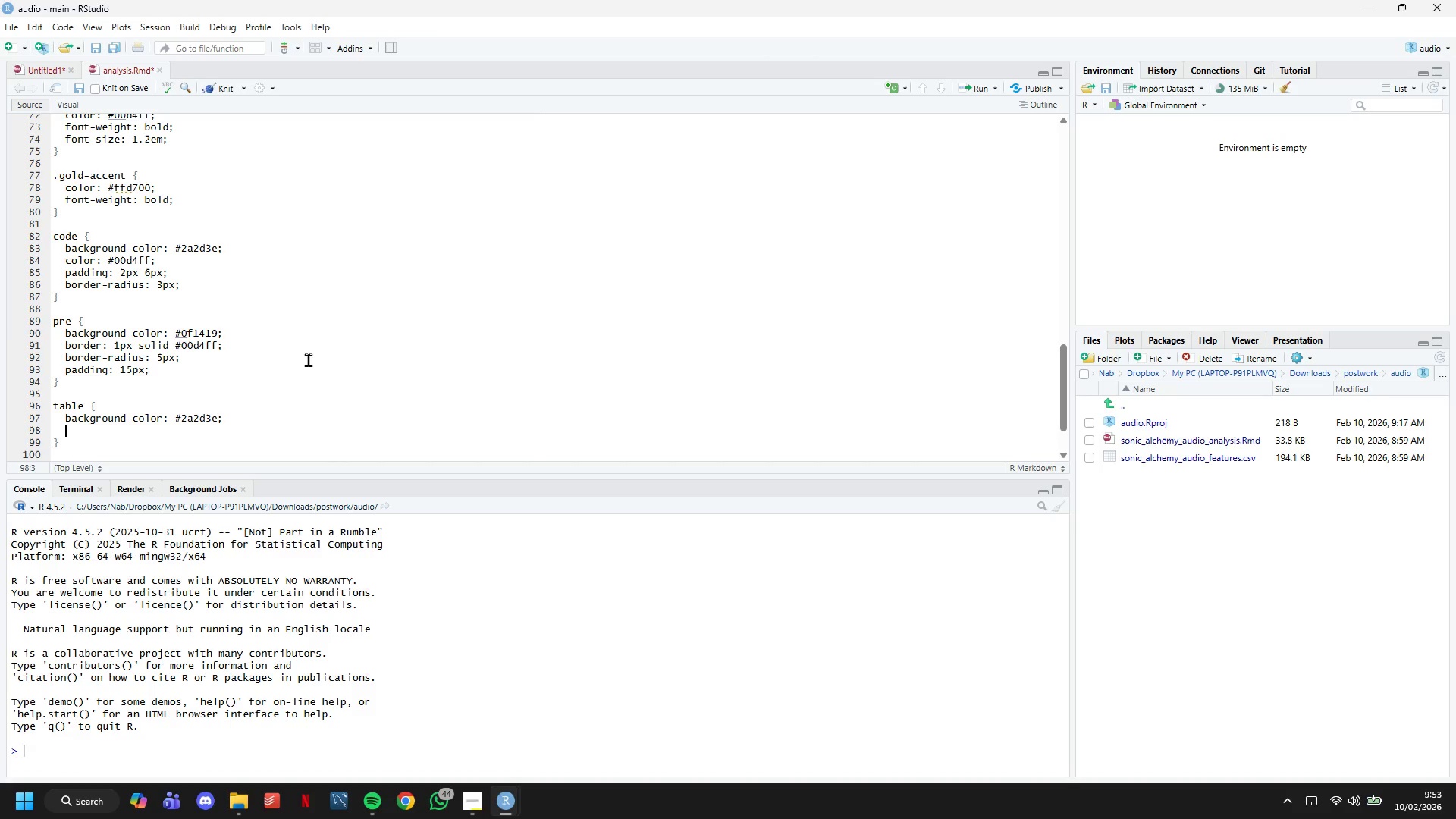 
 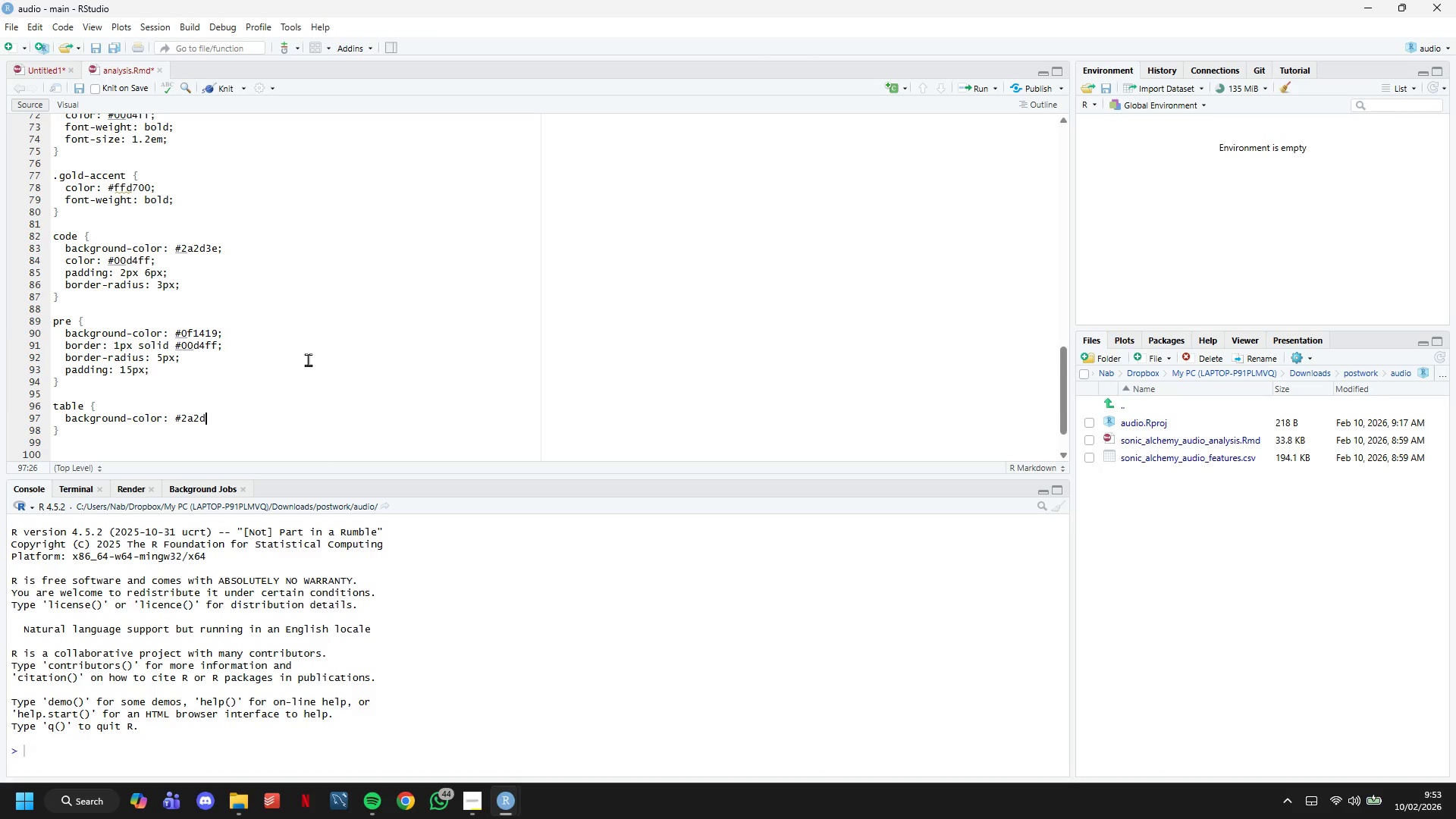 
key(Enter)
 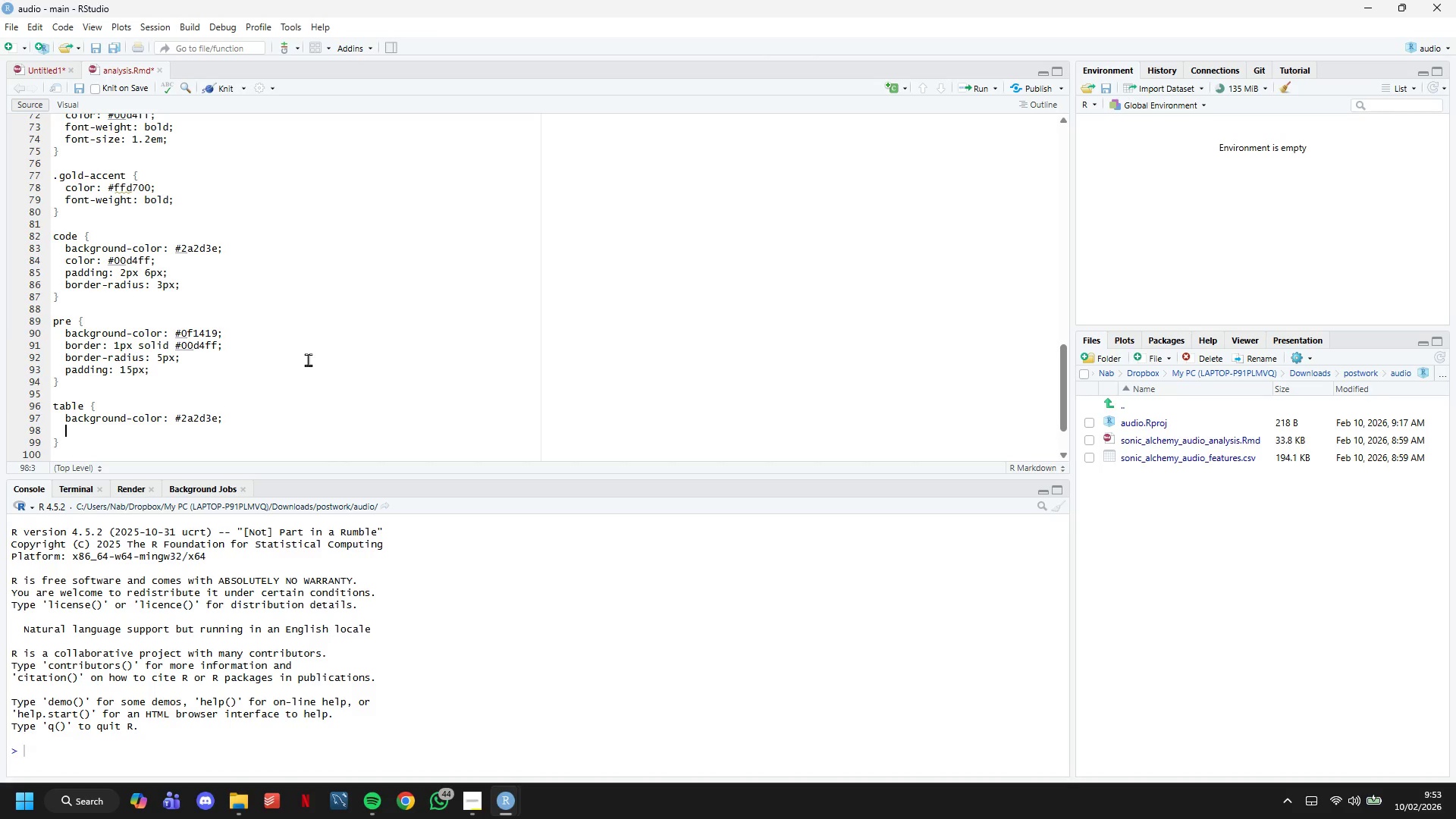 
type(color: #)
 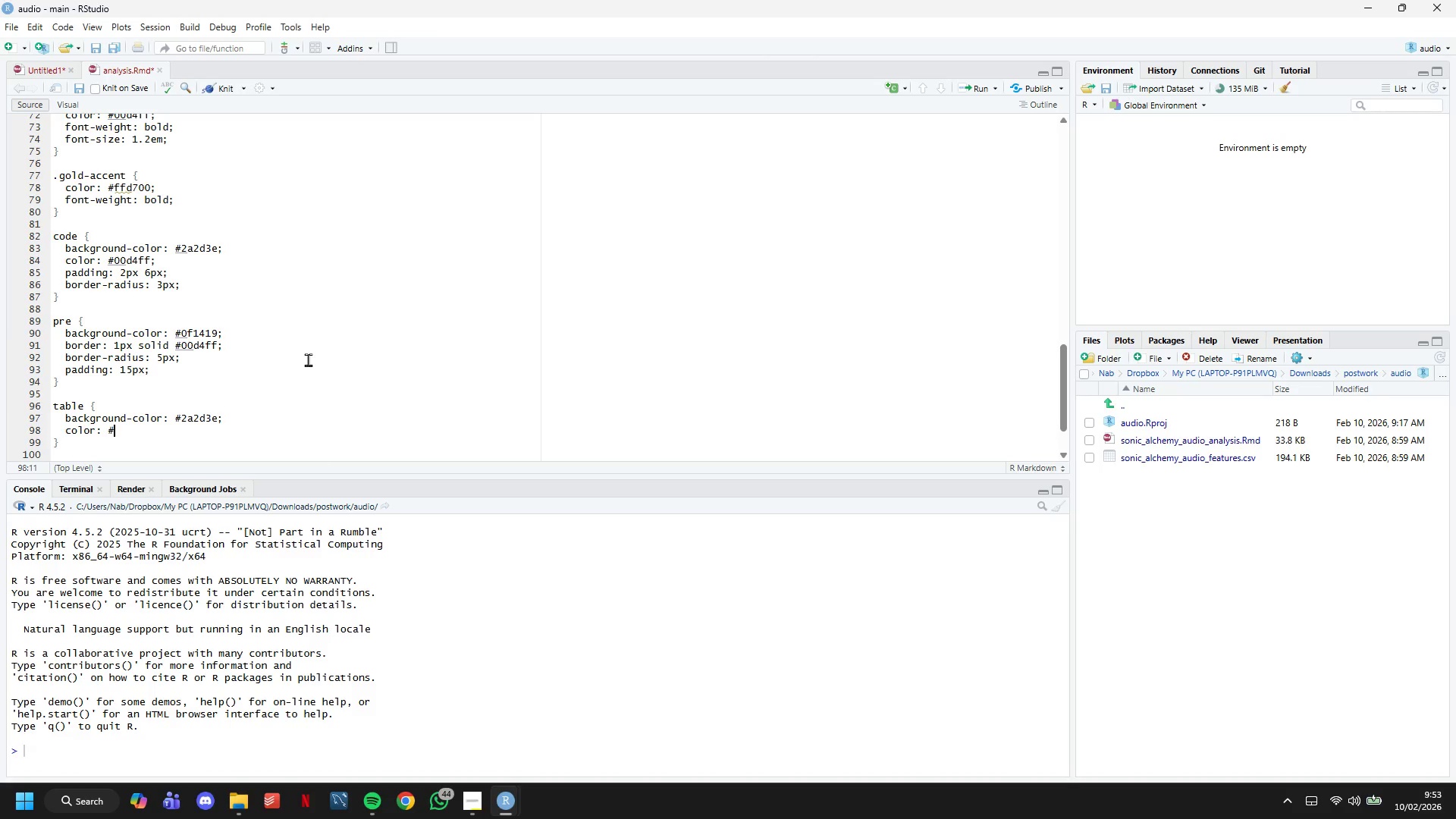 
wait(5.02)
 